 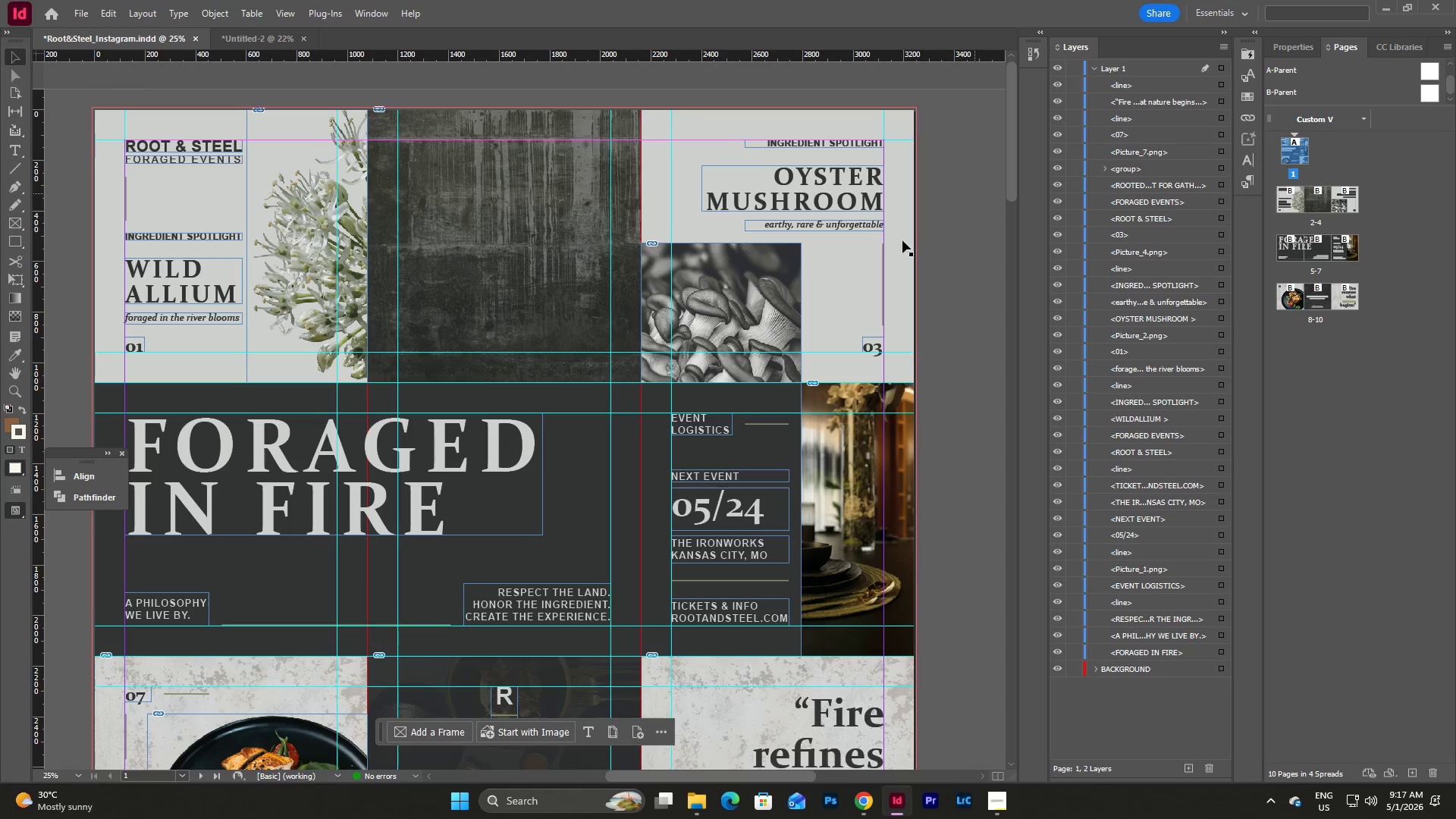 
left_click([990, 232])
 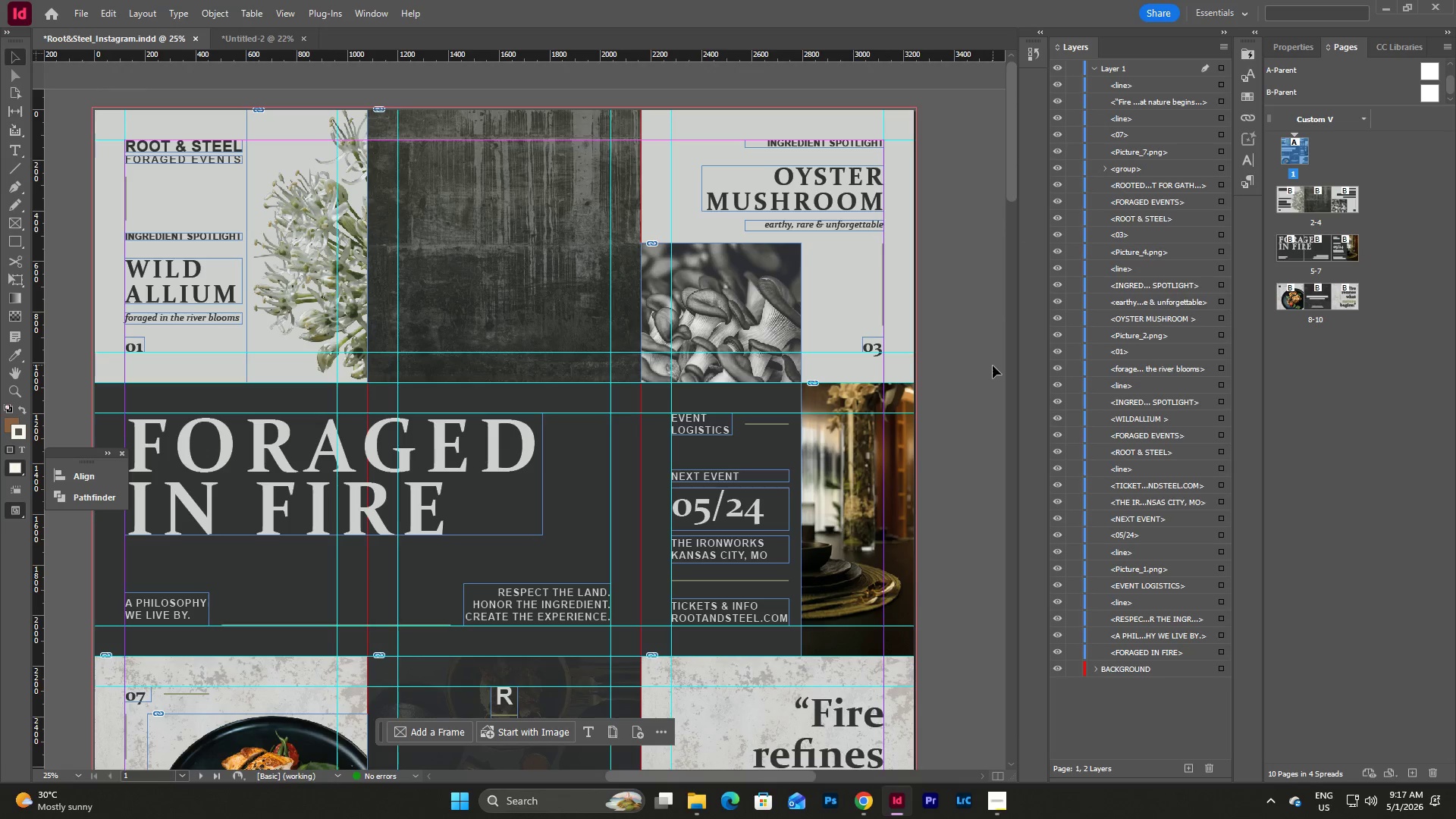 
scroll: coordinate [993, 366], scroll_direction: down, amount: 5.0
 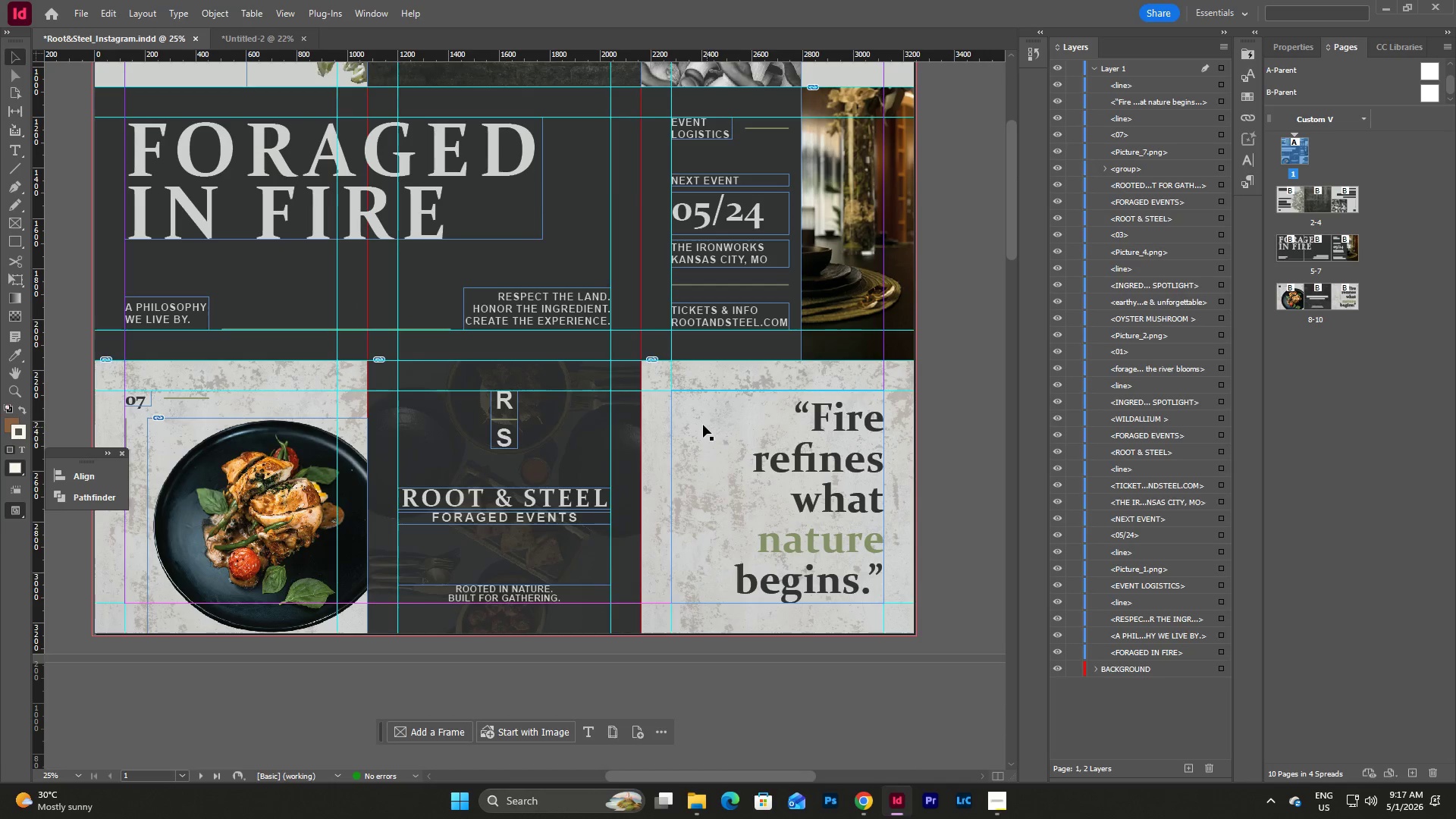 
left_click([703, 425])
 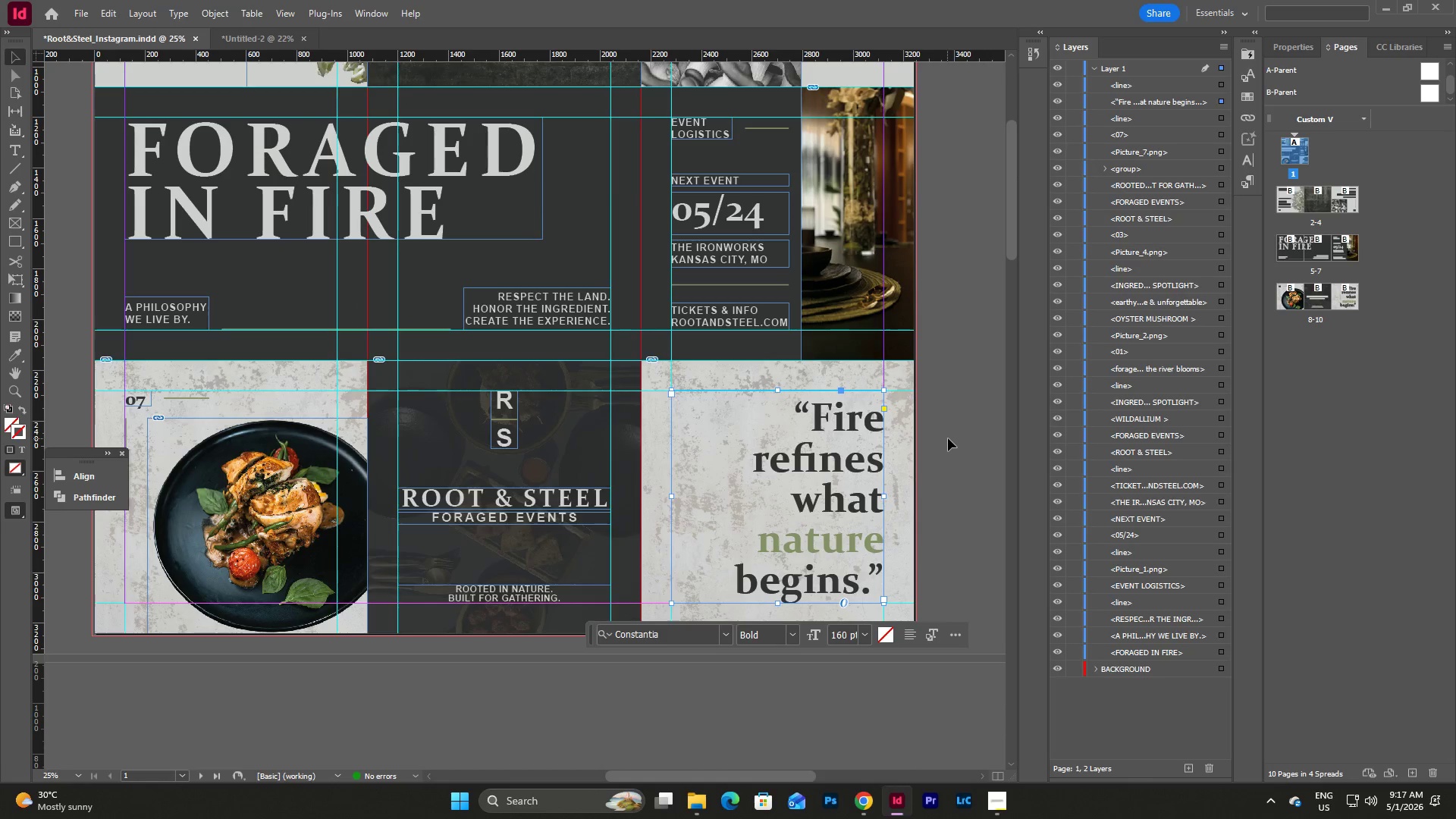 
left_click([948, 438])
 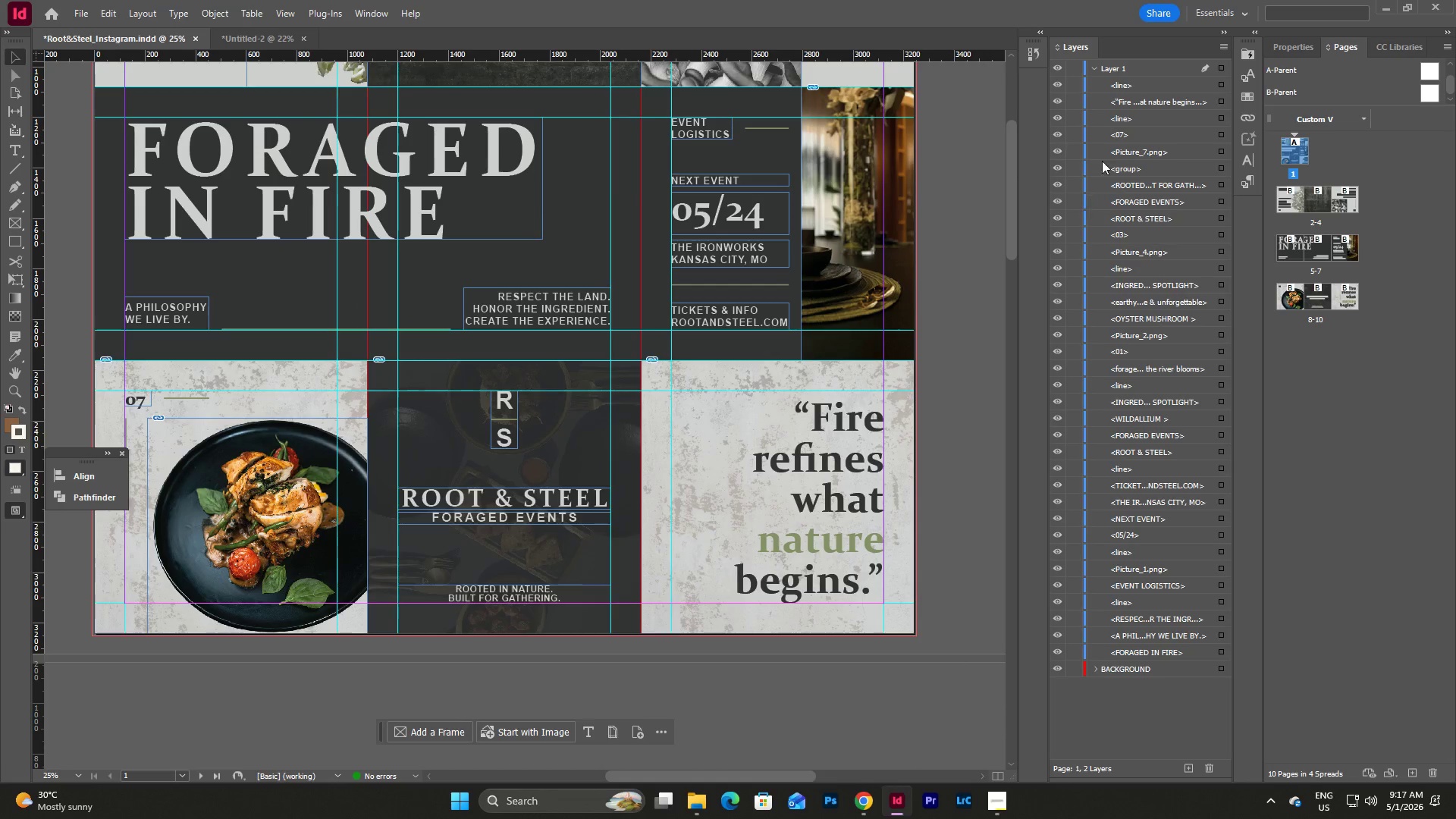 
left_click([1094, 72])
 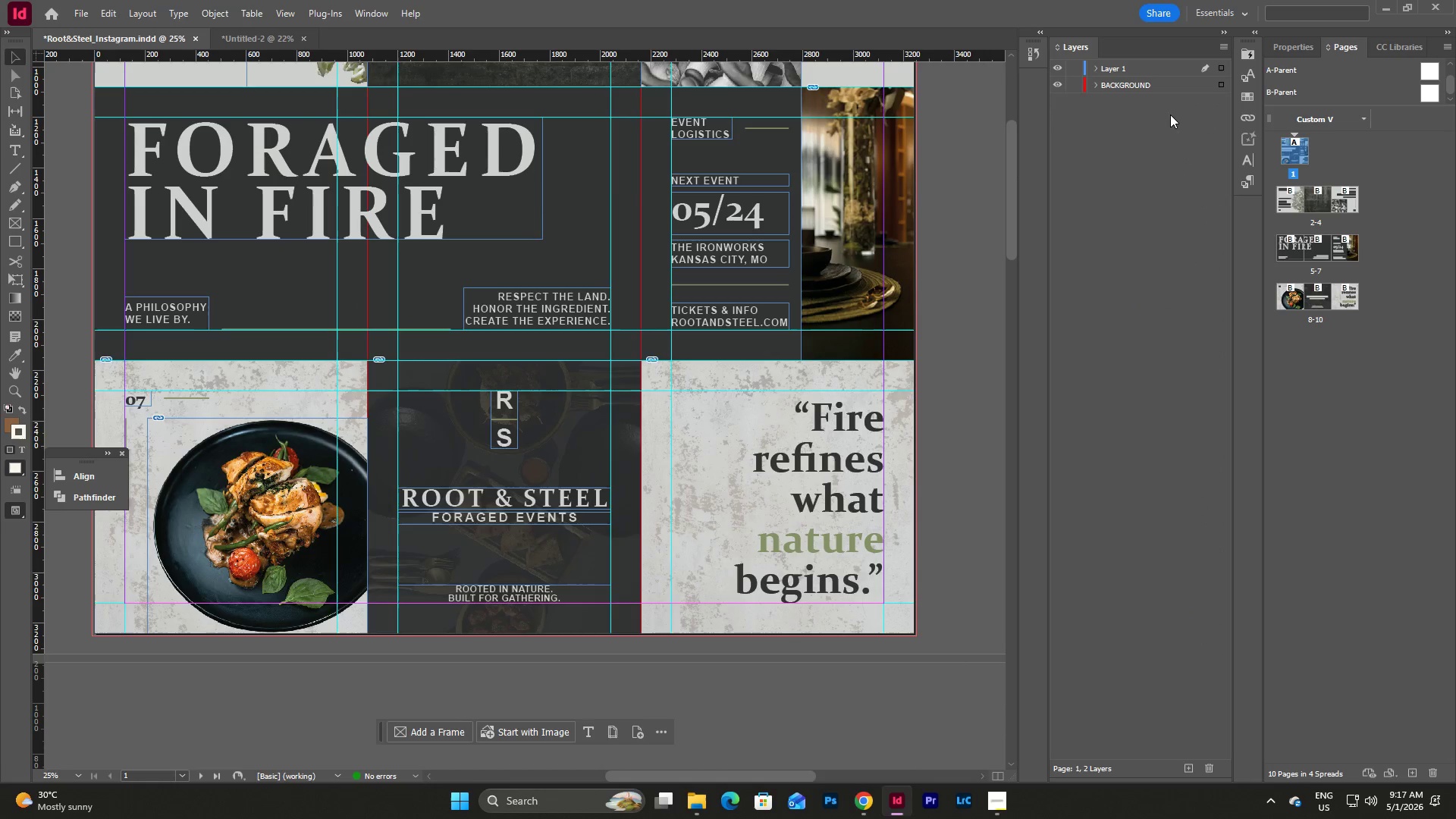 
left_click([1170, 115])
 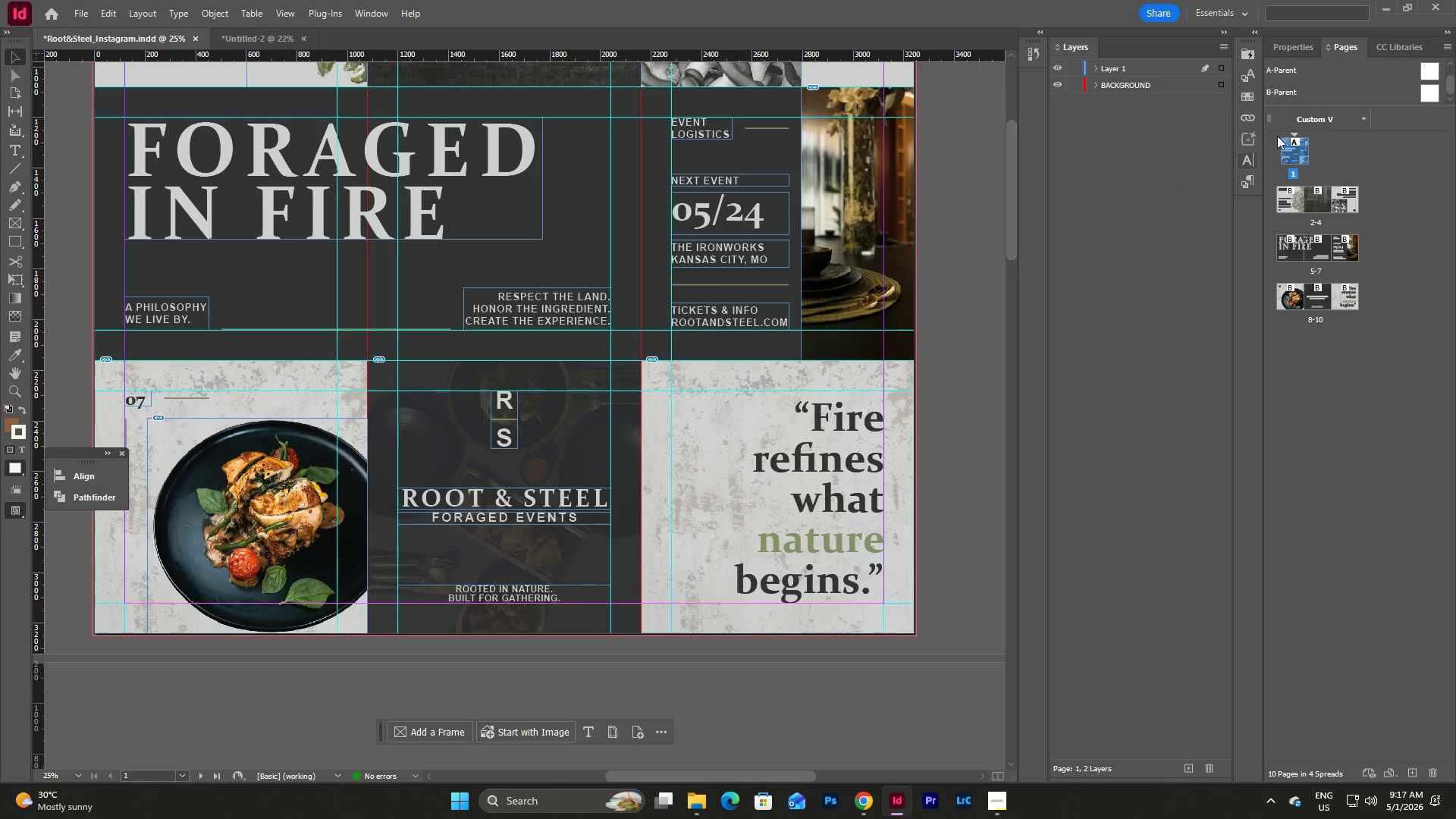 
left_click([1097, 87])
 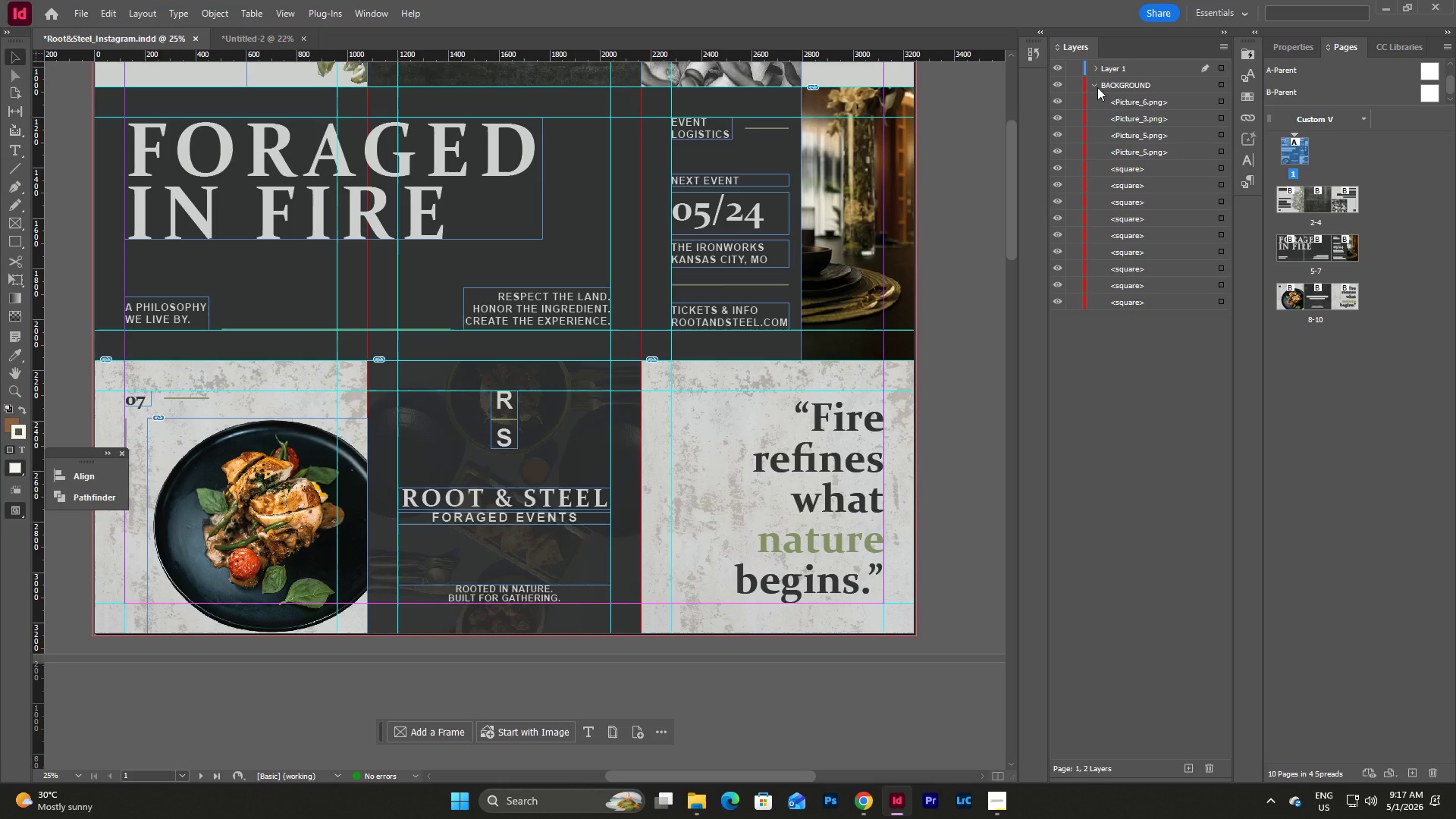 
left_click([1097, 86])
 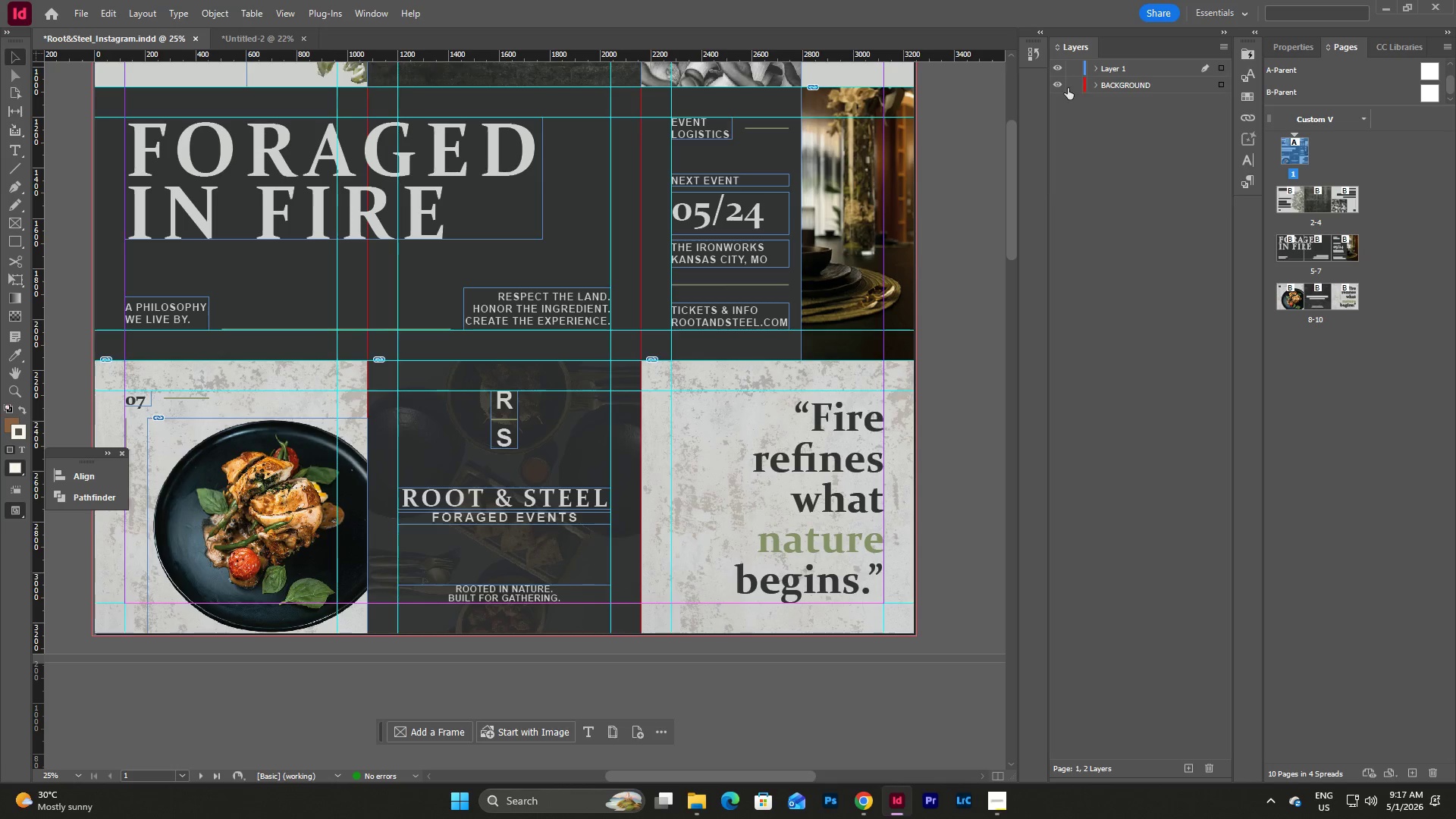 
left_click([1068, 88])
 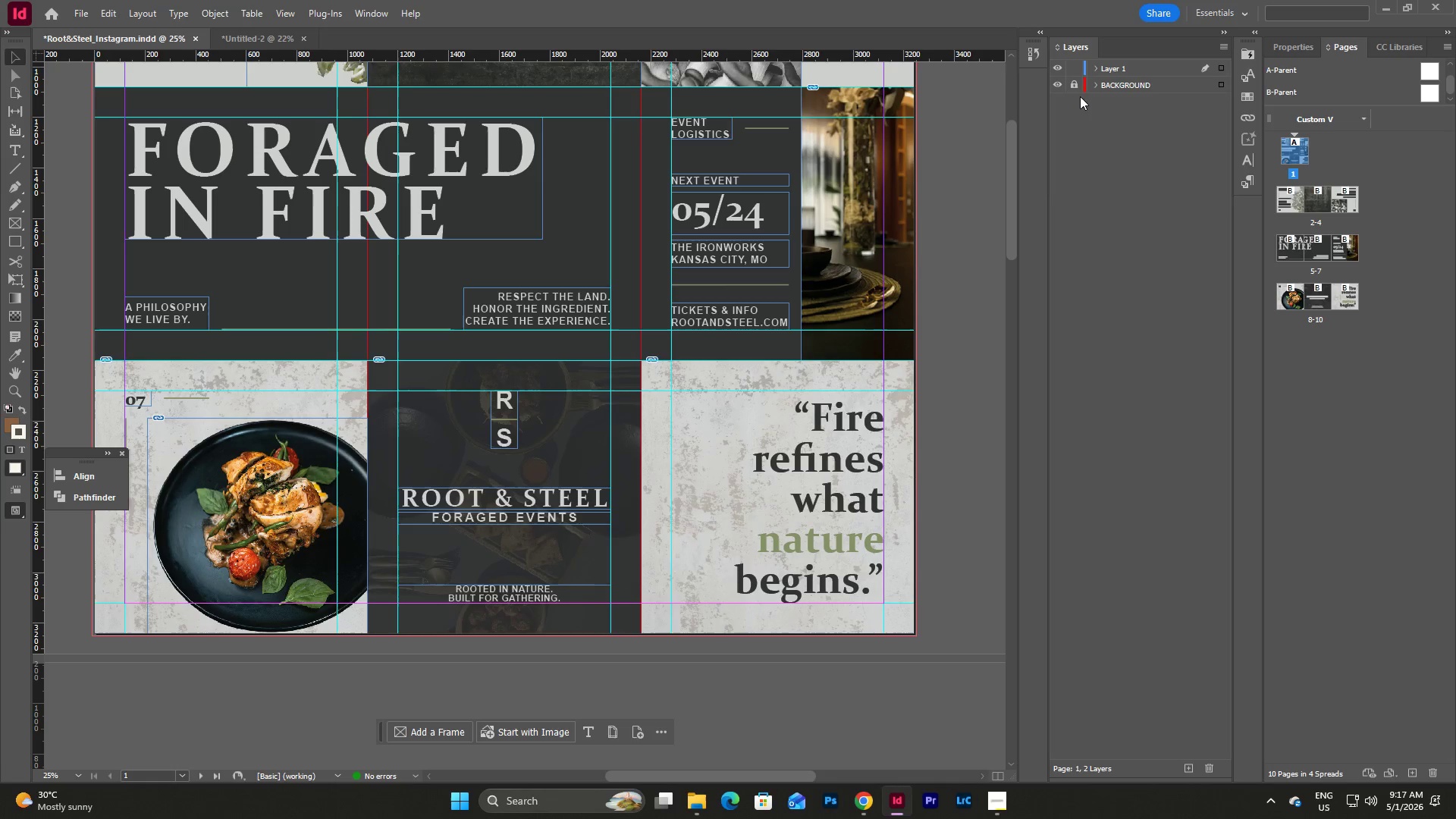 
left_click([1127, 174])
 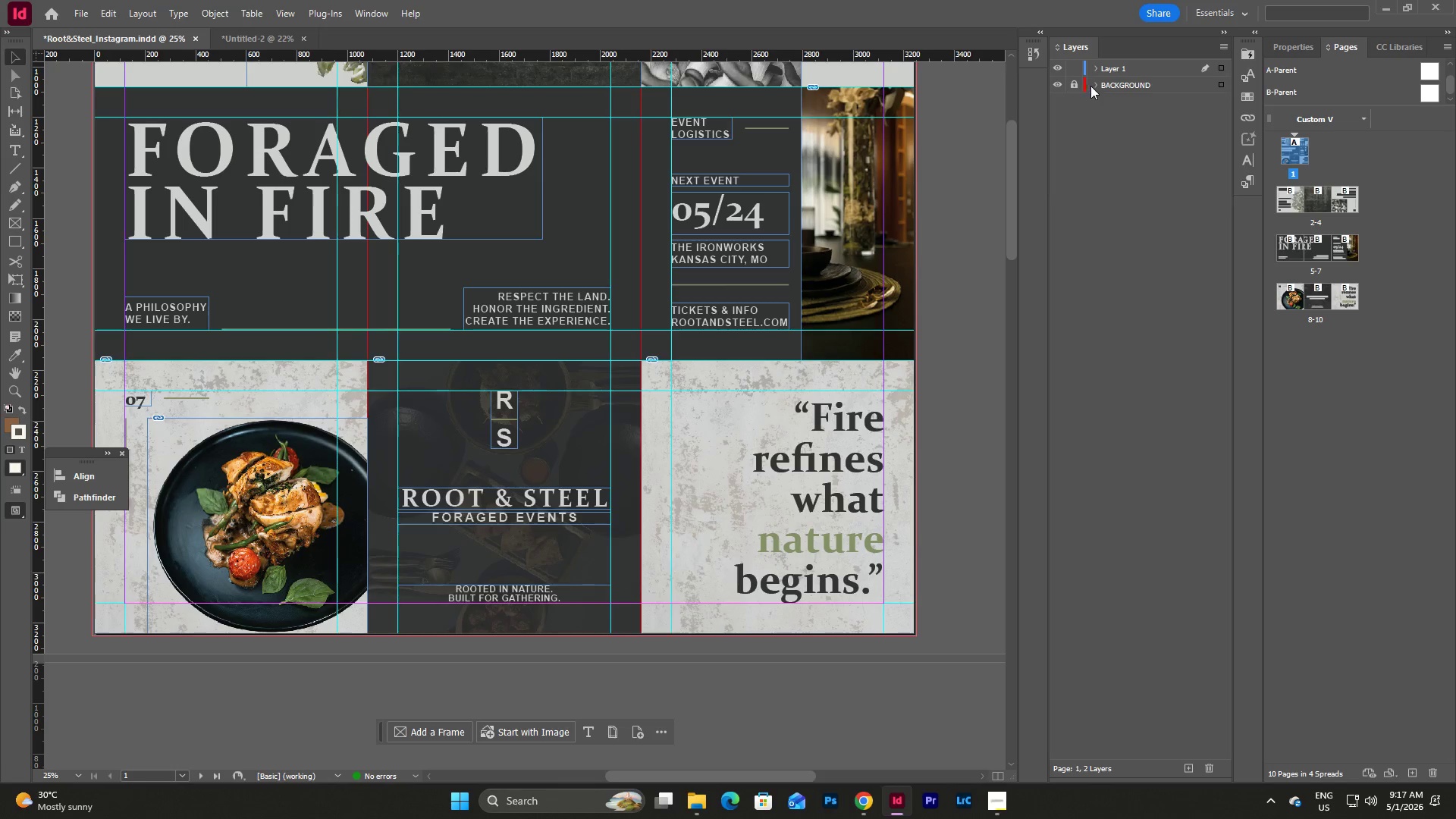 
left_click([1094, 83])
 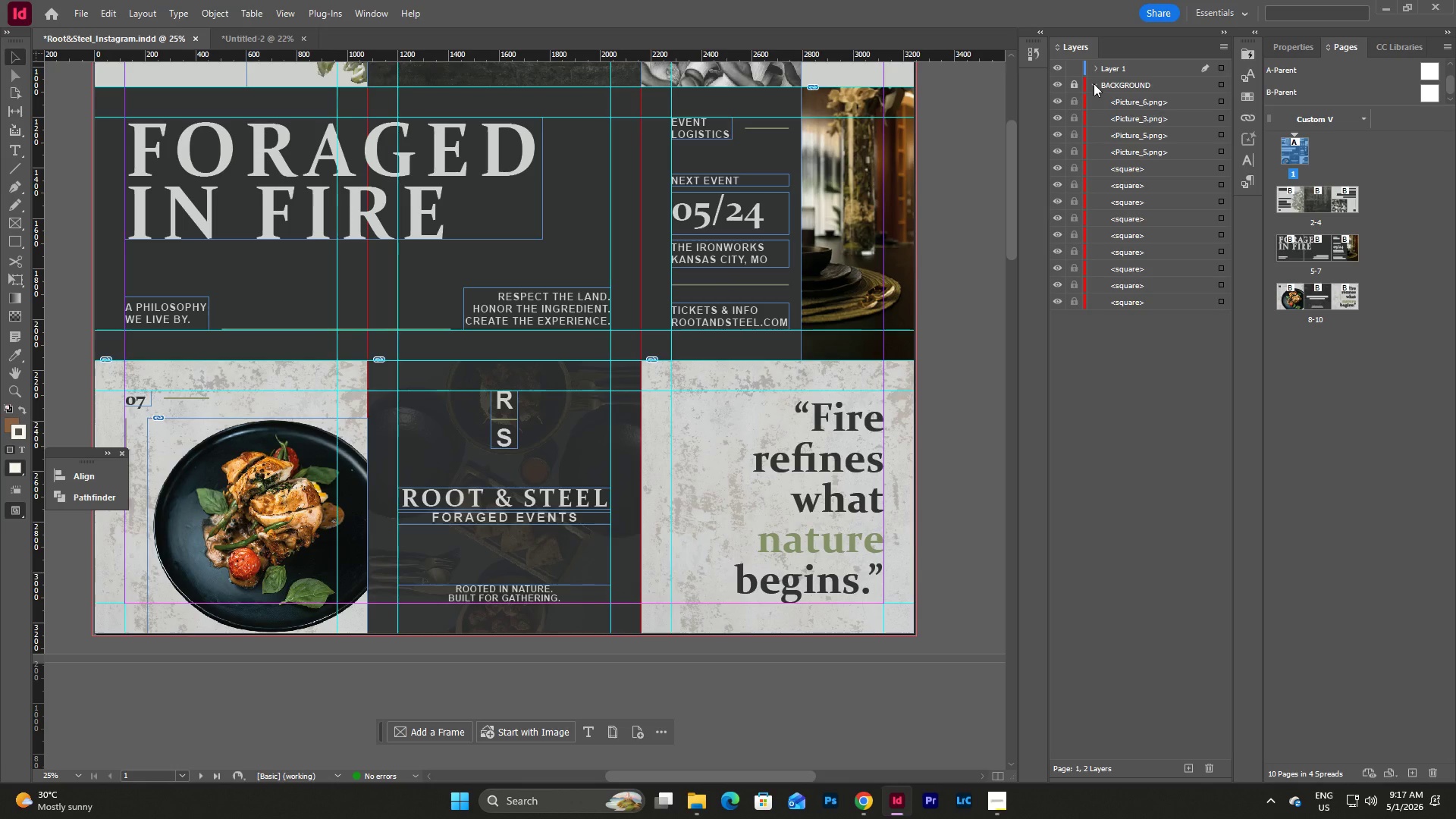 
left_click([1094, 83])
 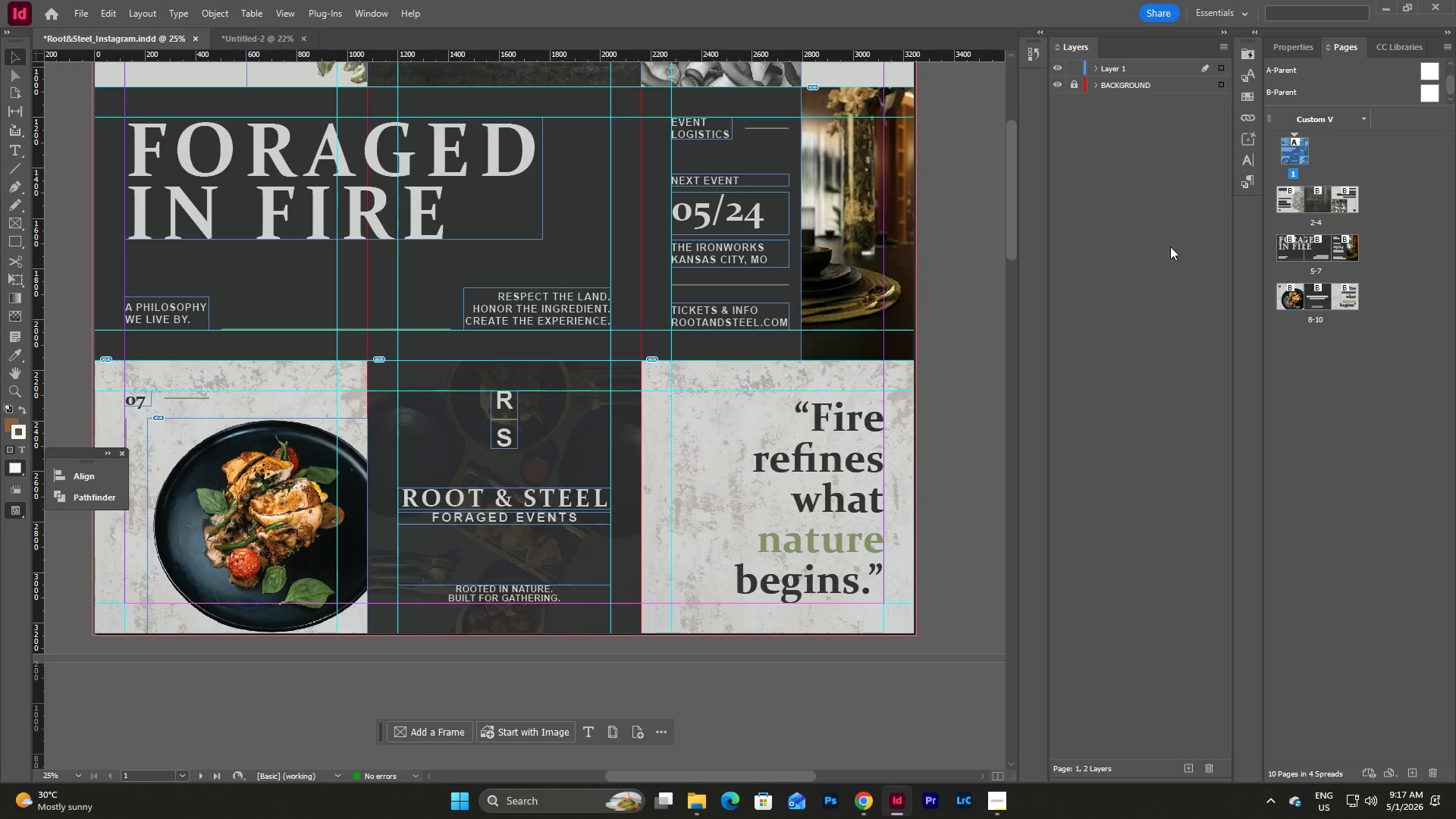 
scroll: coordinate [1179, 282], scroll_direction: up, amount: 4.0
 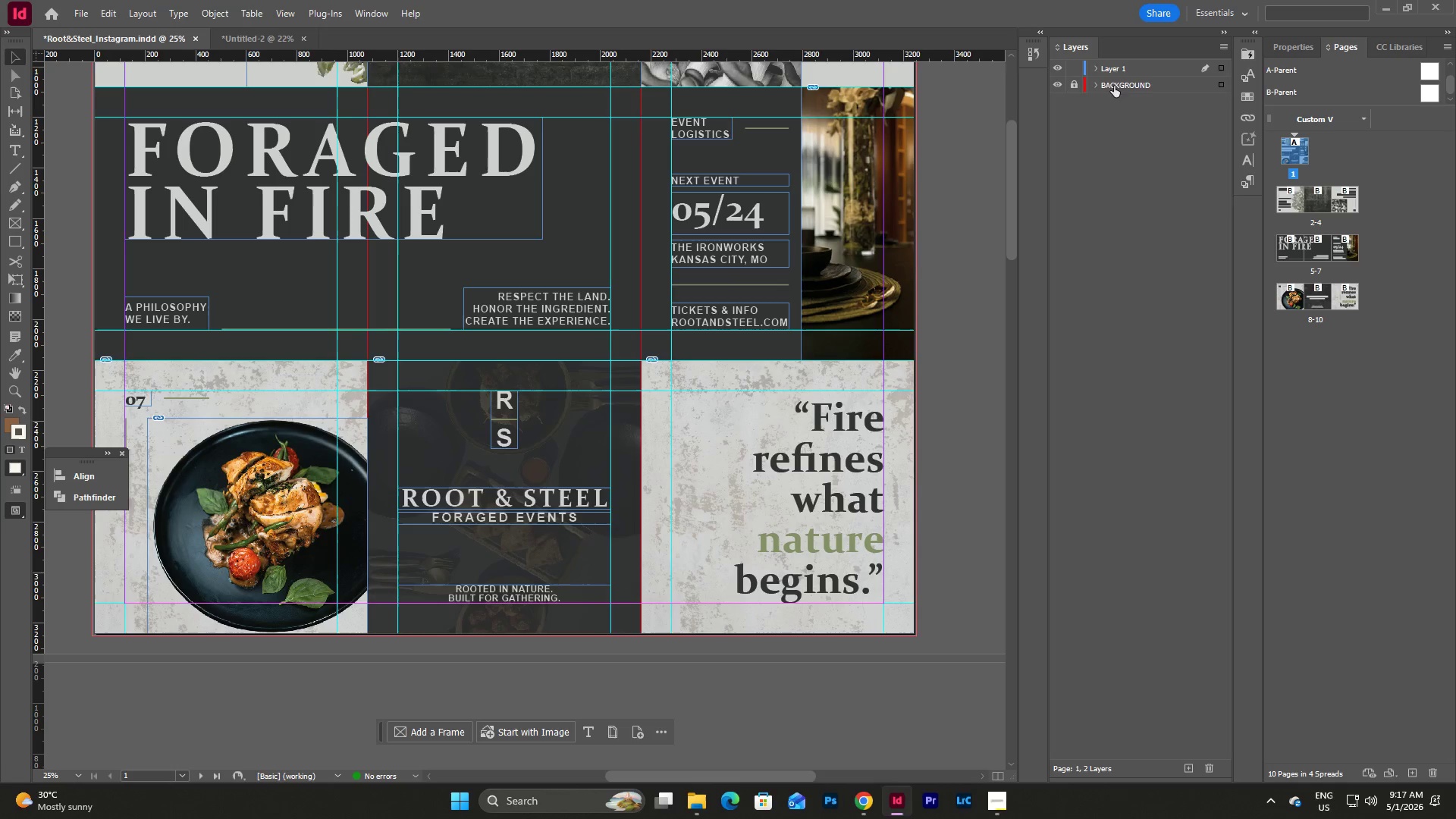 
left_click([1094, 60])
 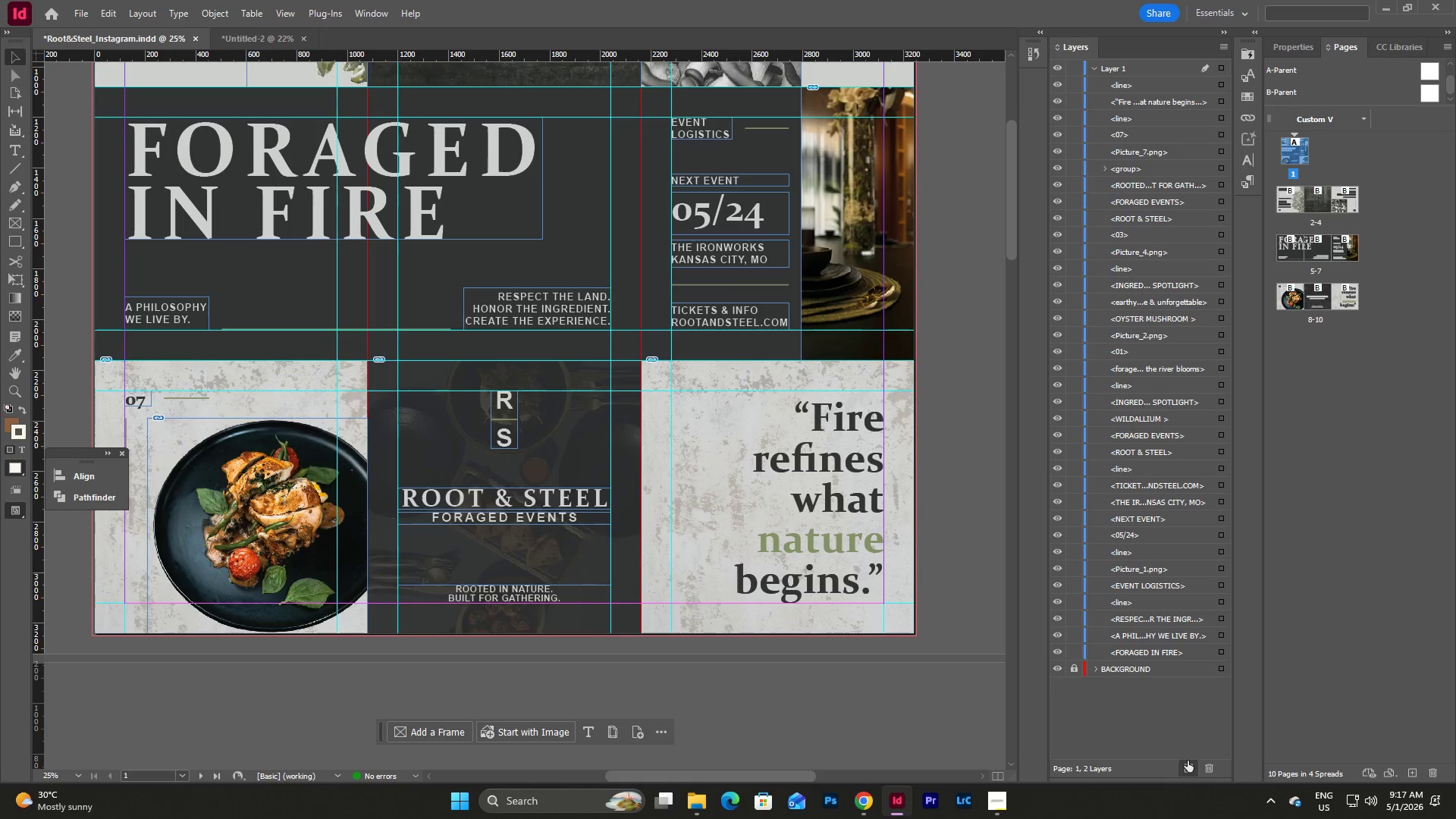 
left_click([1187, 763])
 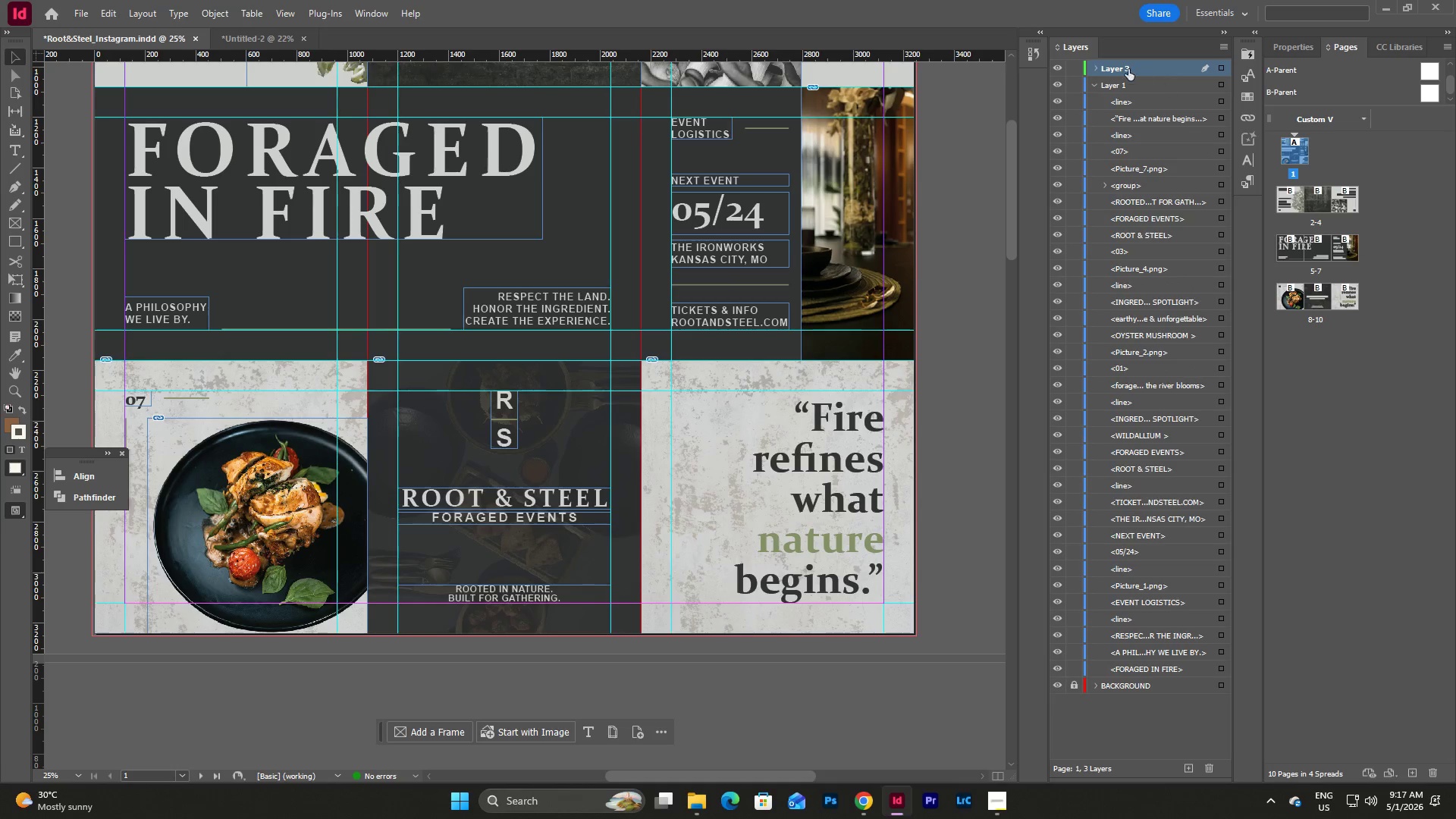 
left_click_drag(start_coordinate=[1110, 67], to_coordinate=[1103, 679])
 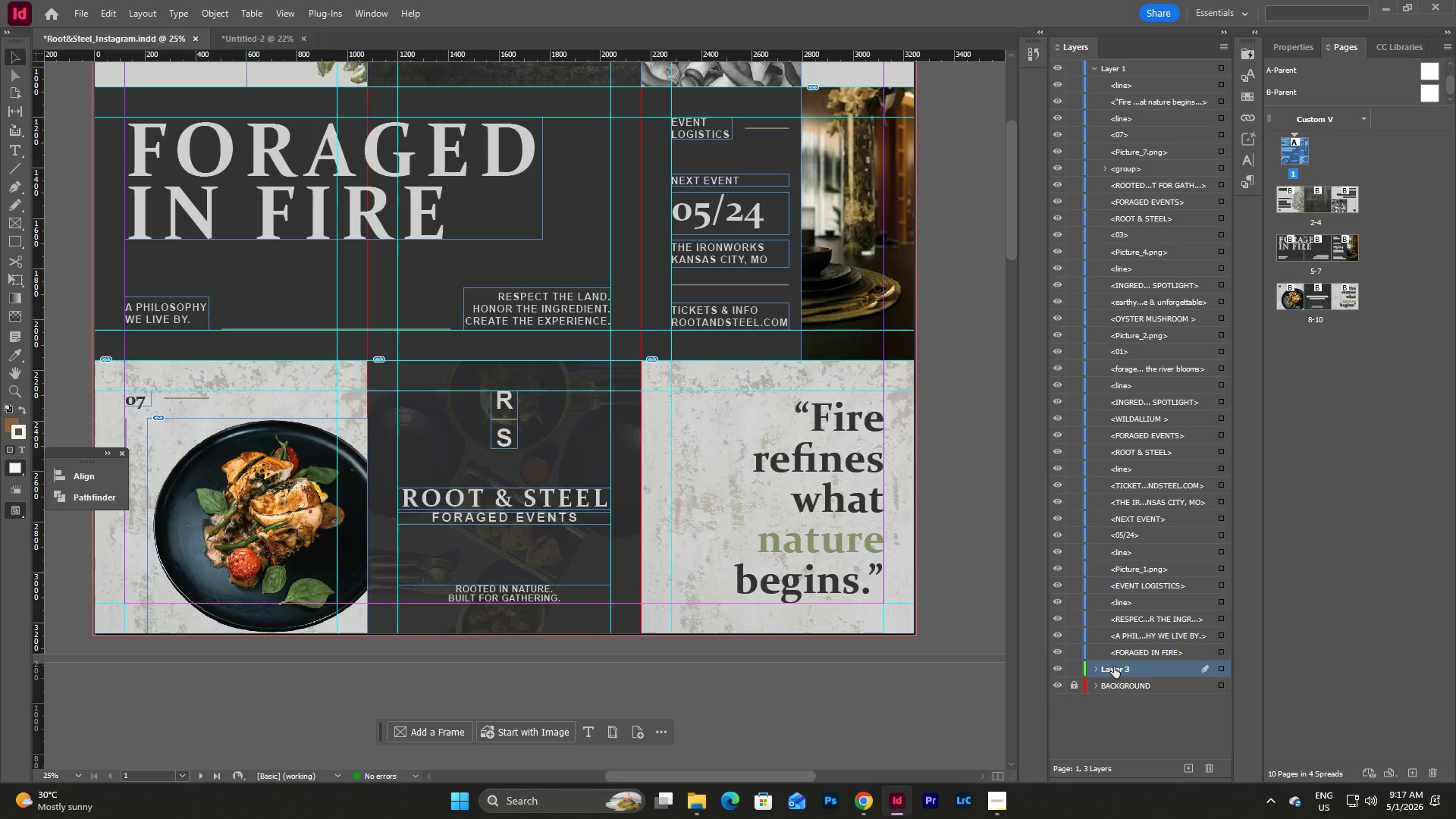 
double_click([1114, 667])
 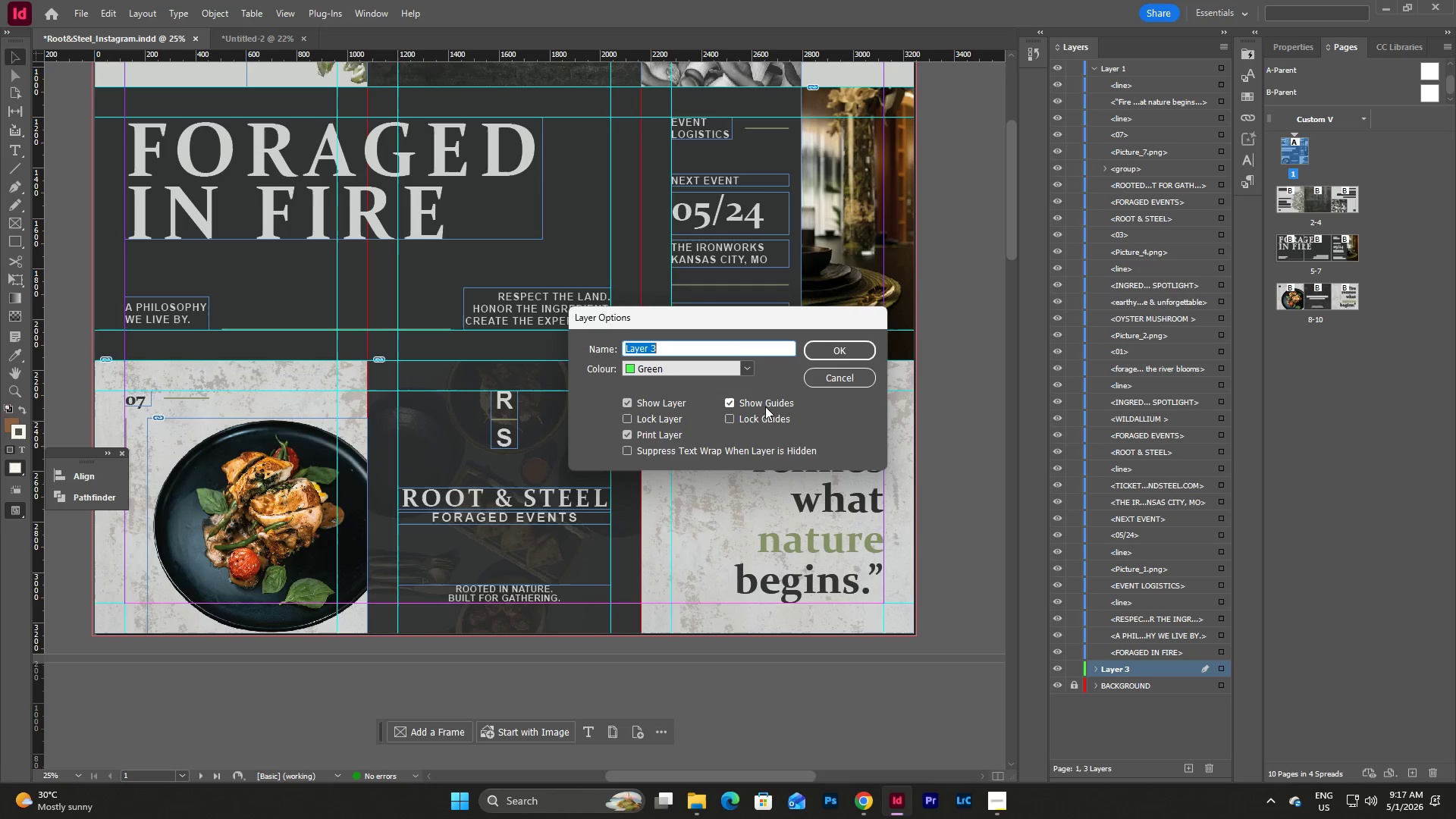 
type(LINE)
 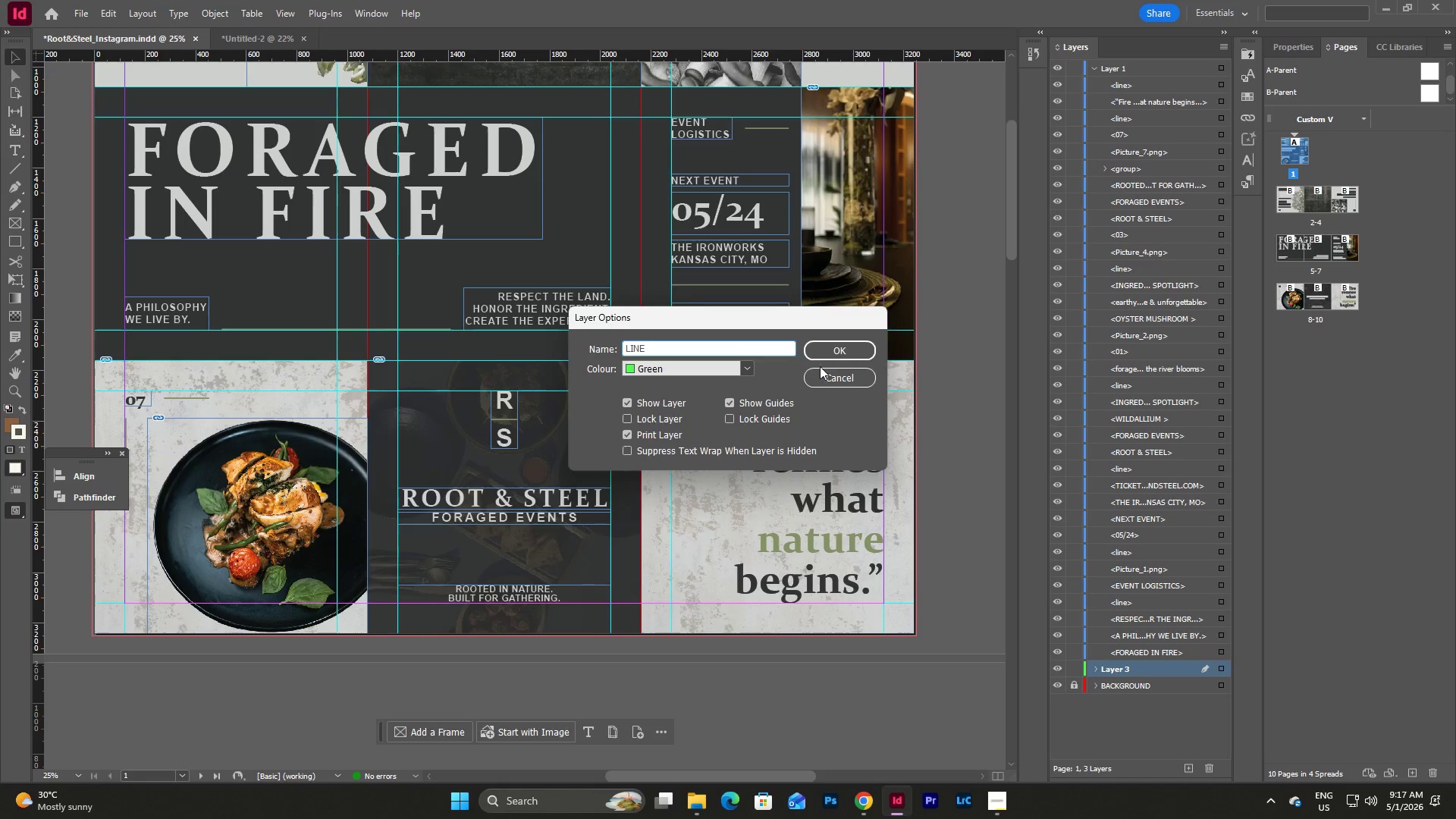 
left_click([847, 347])
 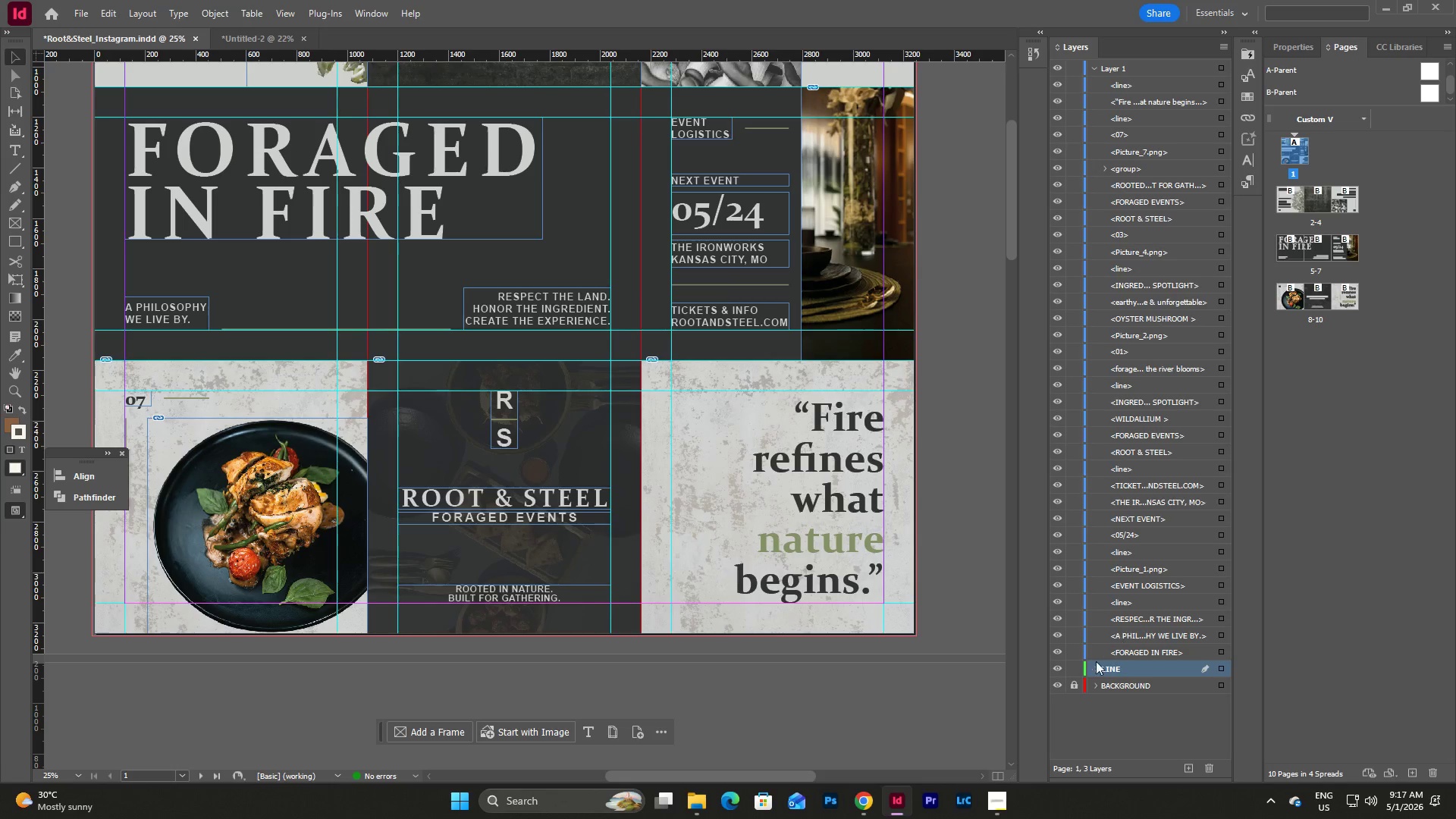 
left_click([1093, 670])
 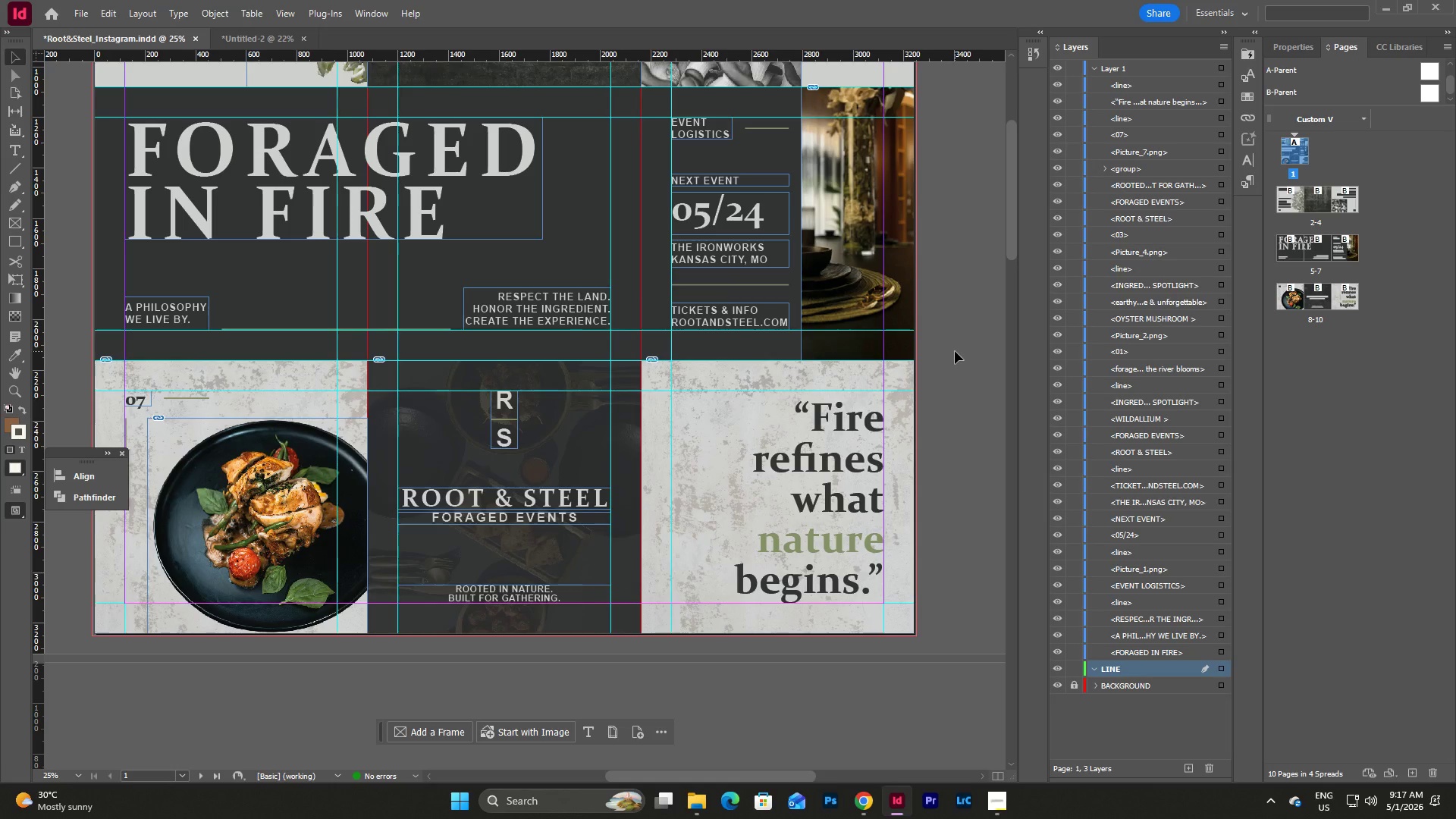 
scroll: coordinate [955, 351], scroll_direction: up, amount: 8.0
 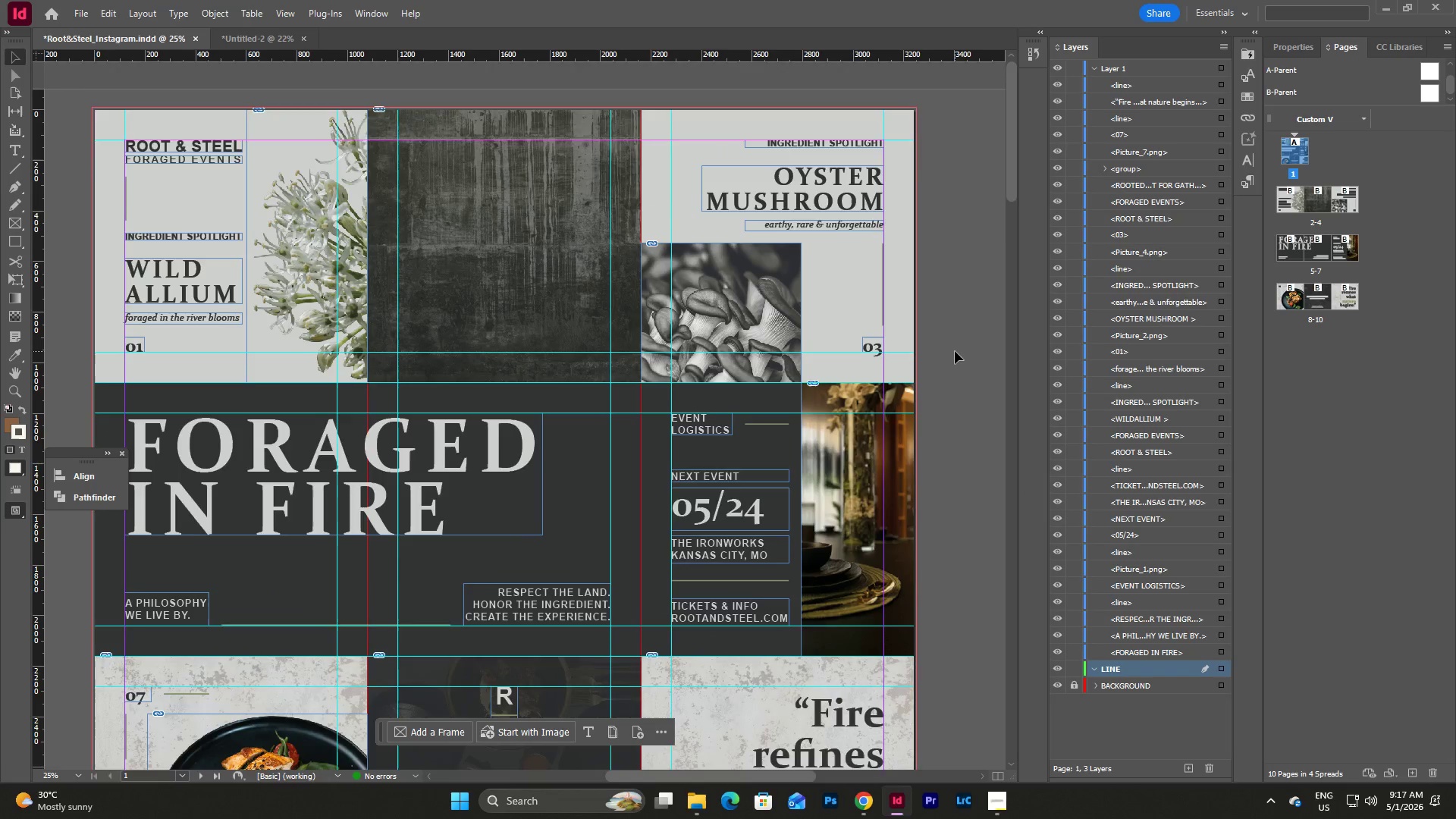 
scroll: coordinate [955, 351], scroll_direction: down, amount: 4.0
 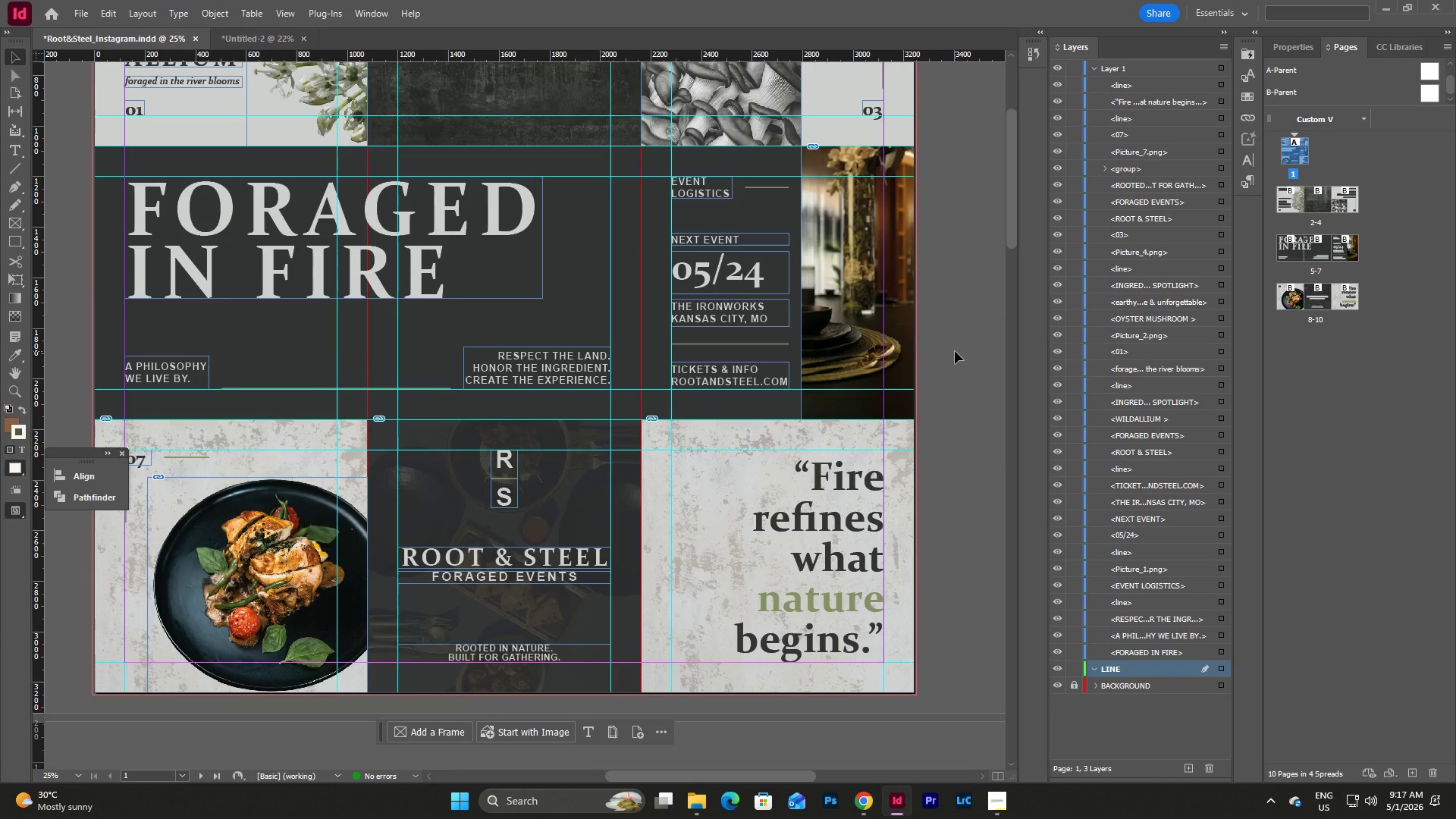 
scroll: coordinate [955, 351], scroll_direction: up, amount: 7.0
 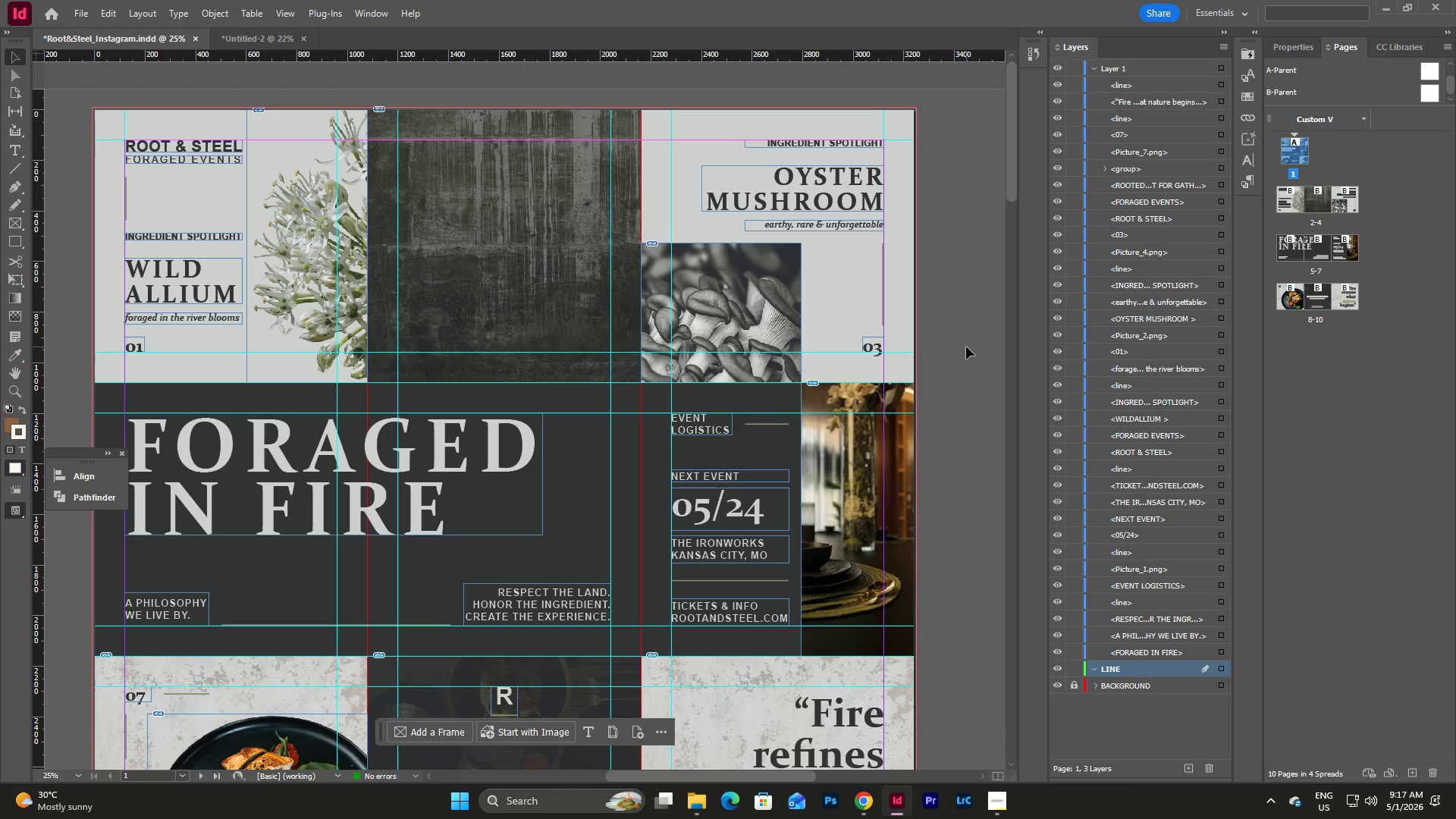 
wait(7.97)
 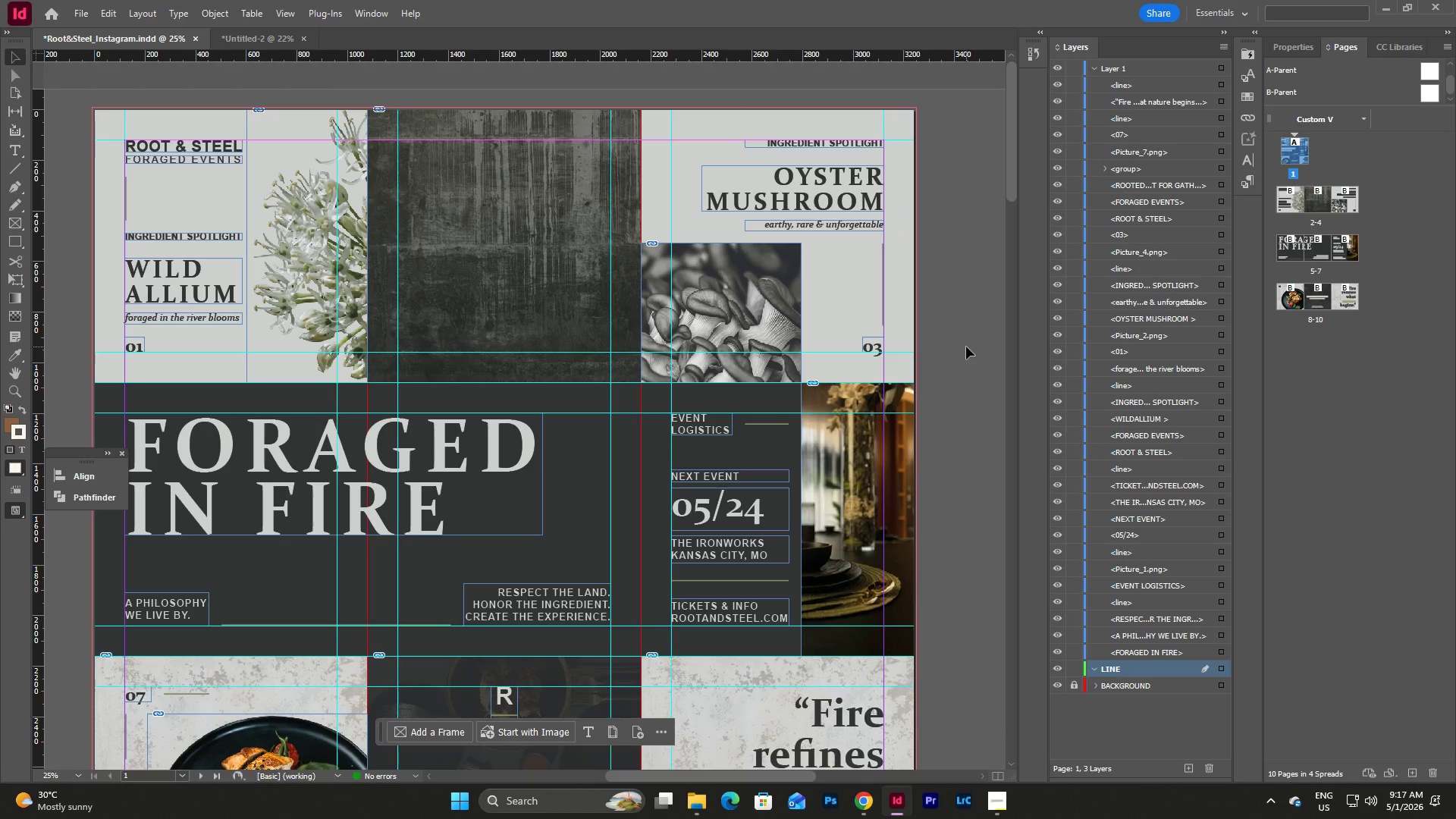 
left_click_drag(start_coordinate=[1131, 597], to_coordinate=[1134, 676])
 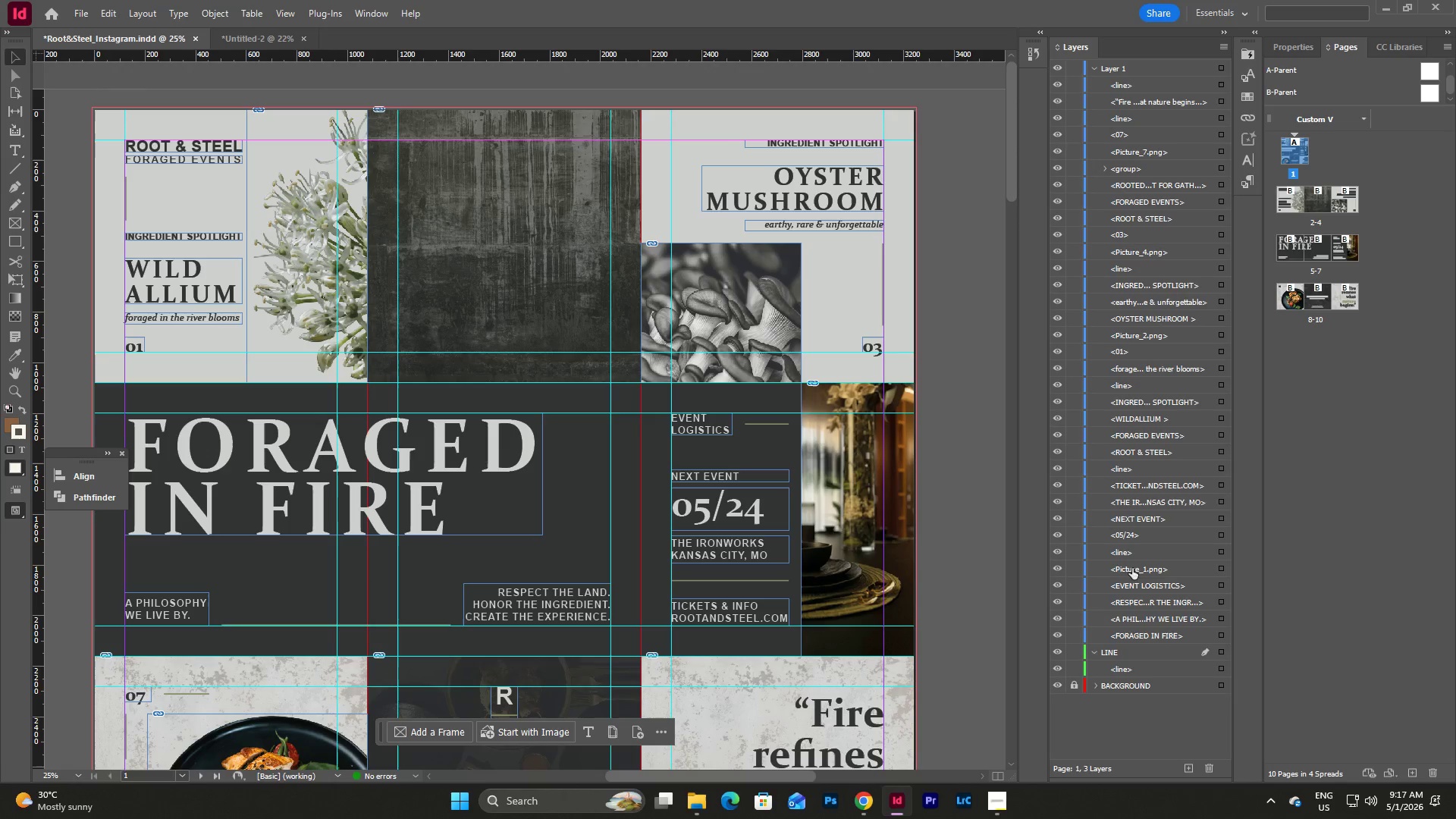 
left_click_drag(start_coordinate=[1128, 550], to_coordinate=[1134, 673])
 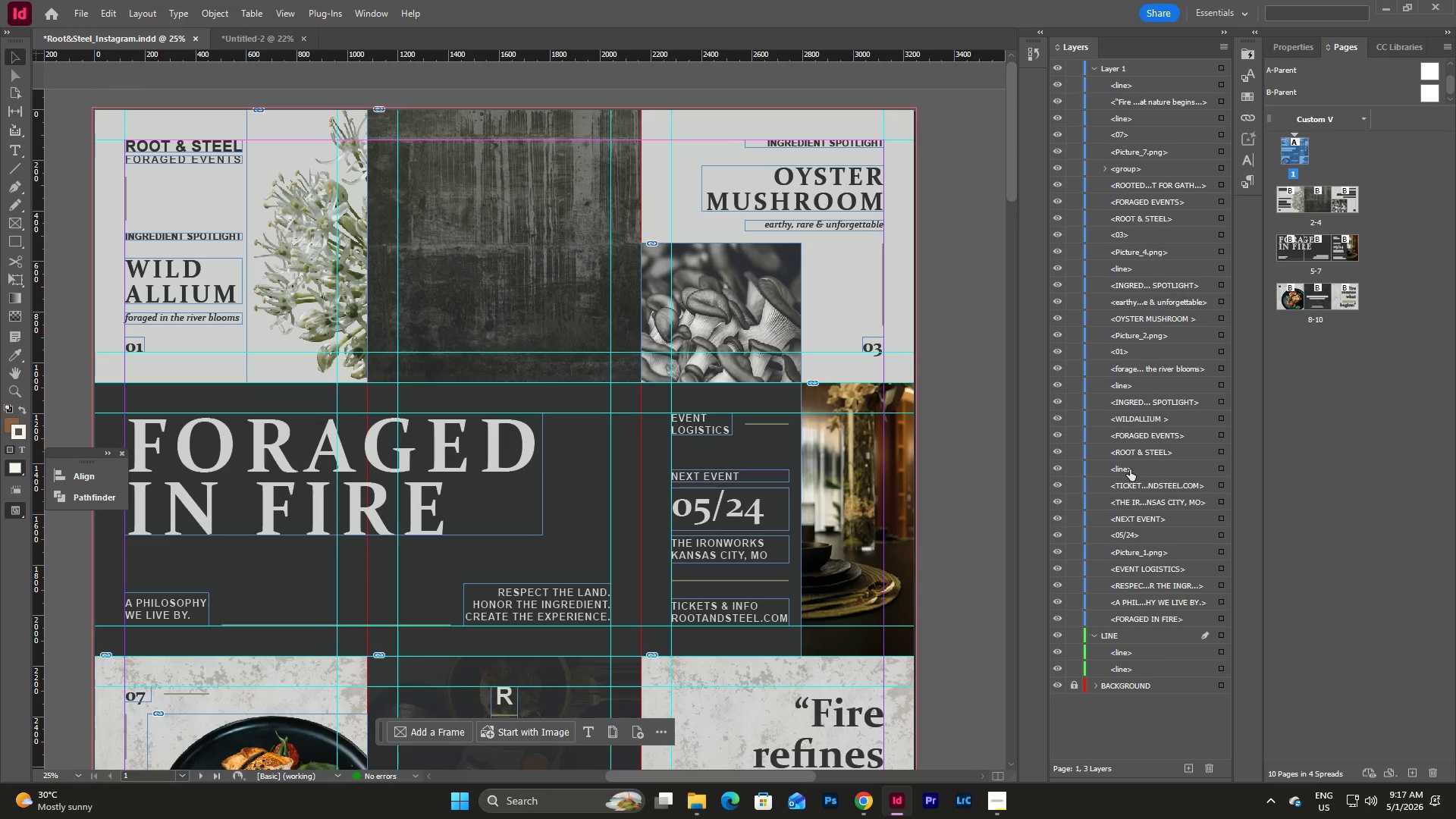 
left_click_drag(start_coordinate=[1132, 467], to_coordinate=[1142, 670])
 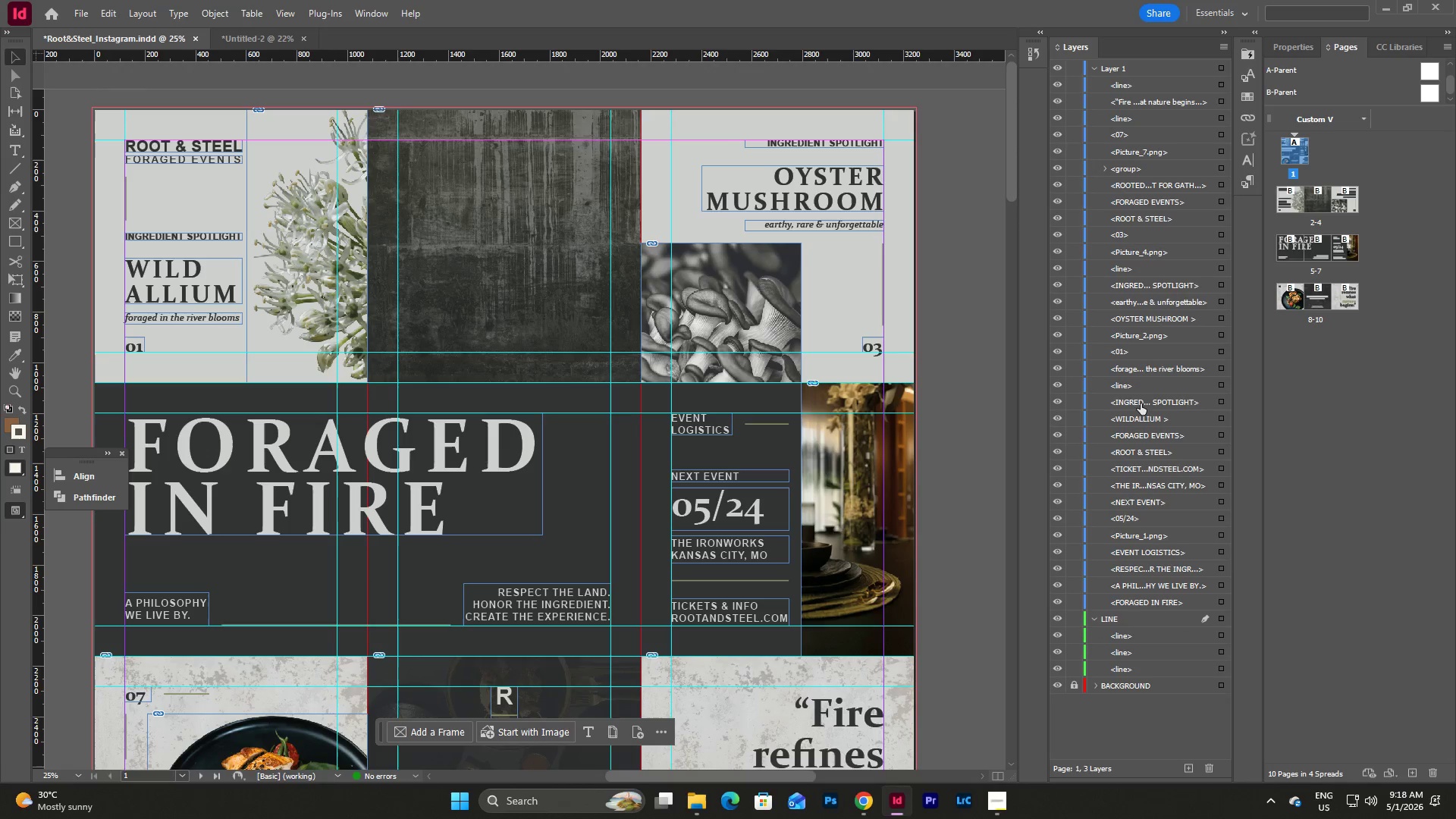 
left_click_drag(start_coordinate=[1134, 381], to_coordinate=[1134, 388])
 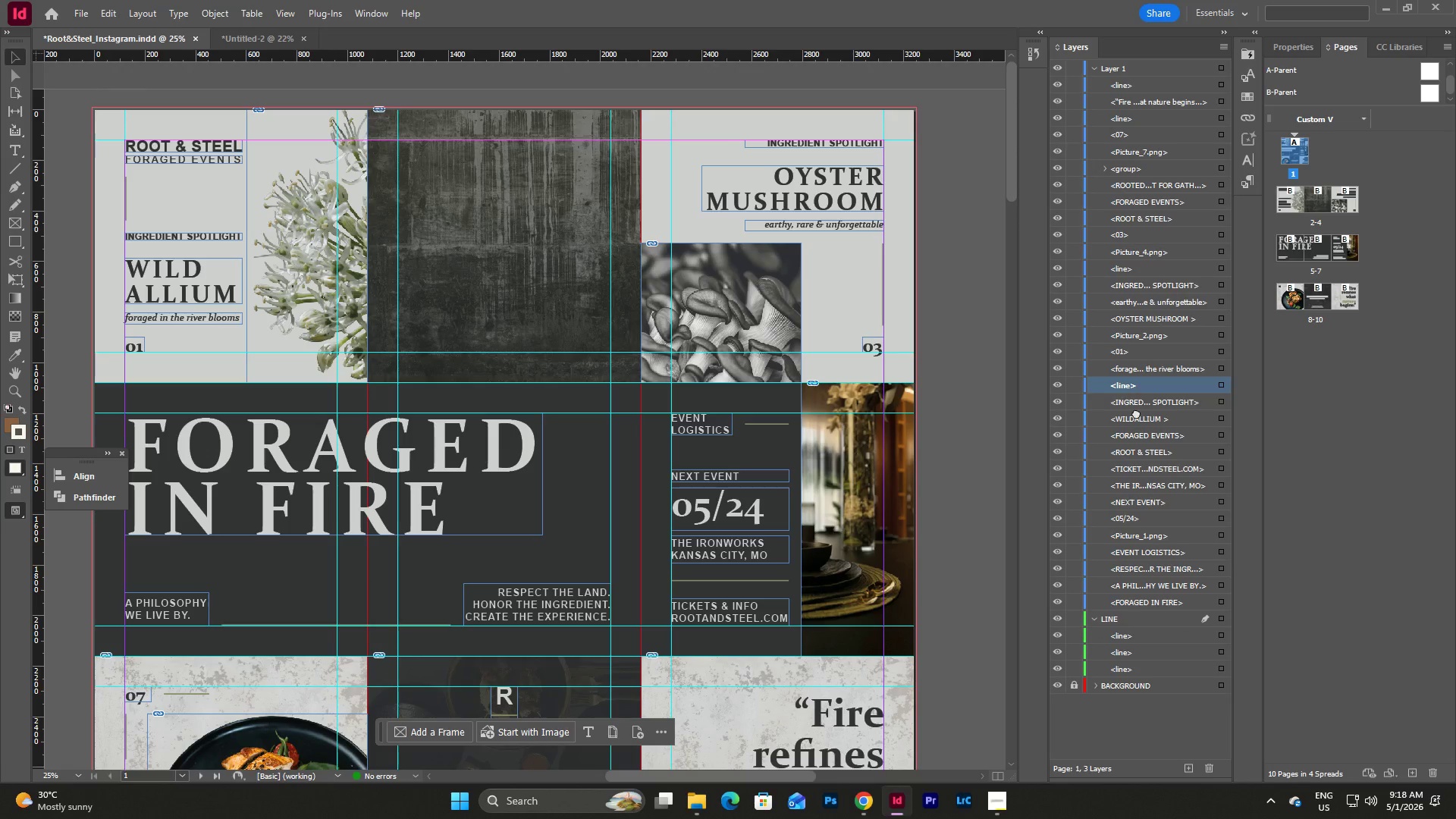 
left_click_drag(start_coordinate=[1128, 387], to_coordinate=[1144, 676])
 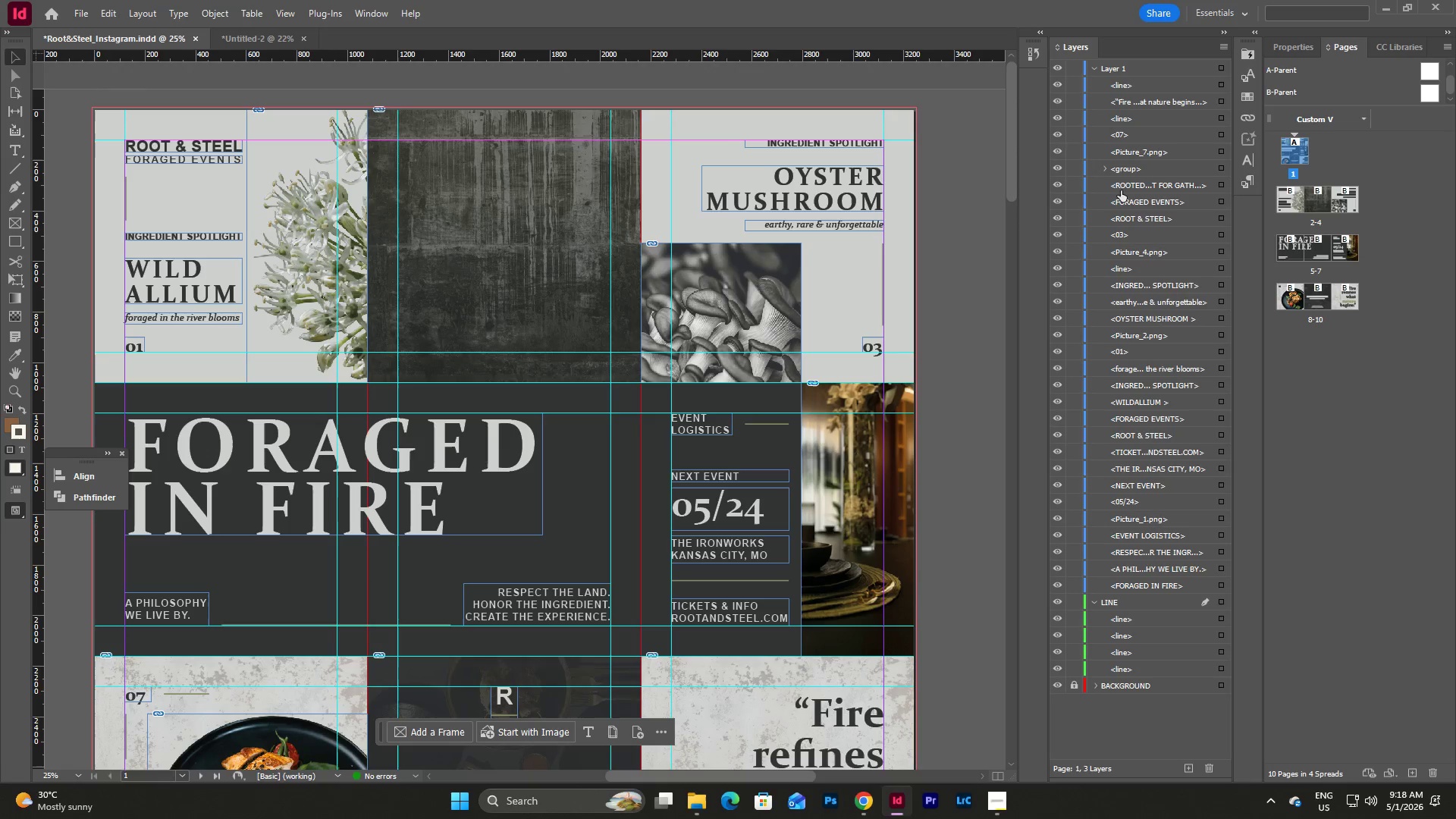 
left_click_drag(start_coordinate=[1122, 117], to_coordinate=[1130, 676])
 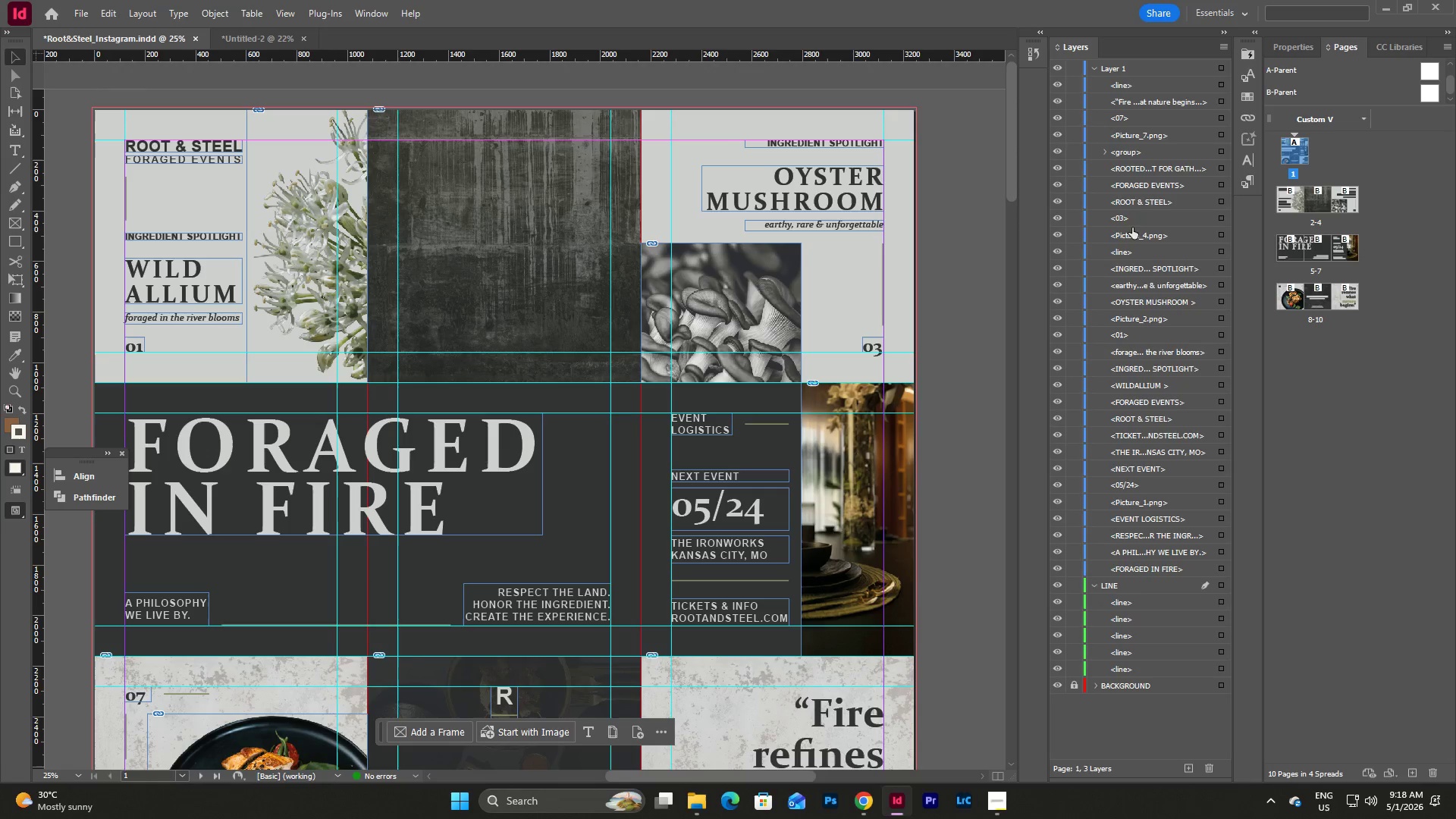 
left_click_drag(start_coordinate=[1118, 84], to_coordinate=[1122, 675])
 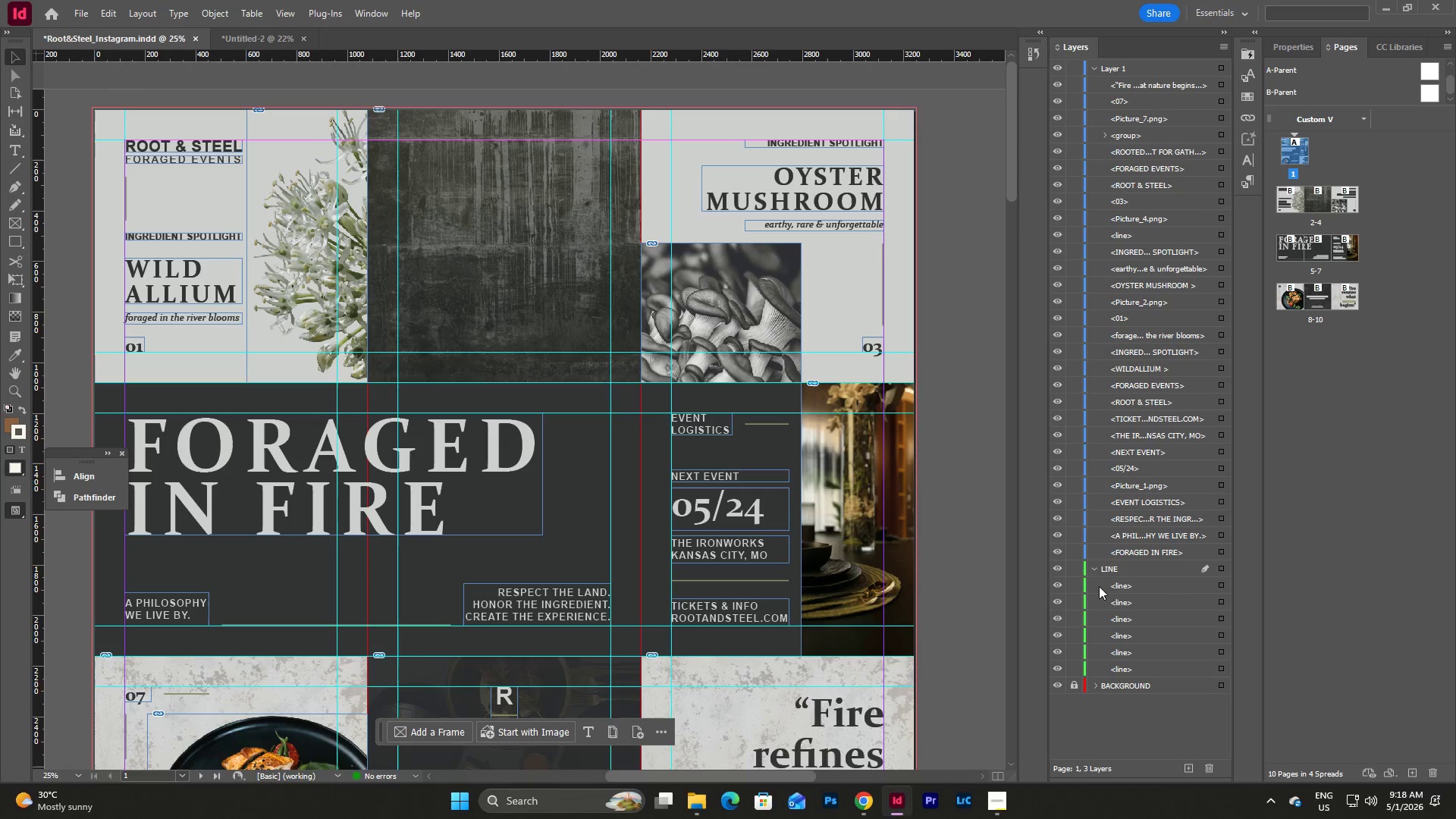 
left_click([1092, 567])
 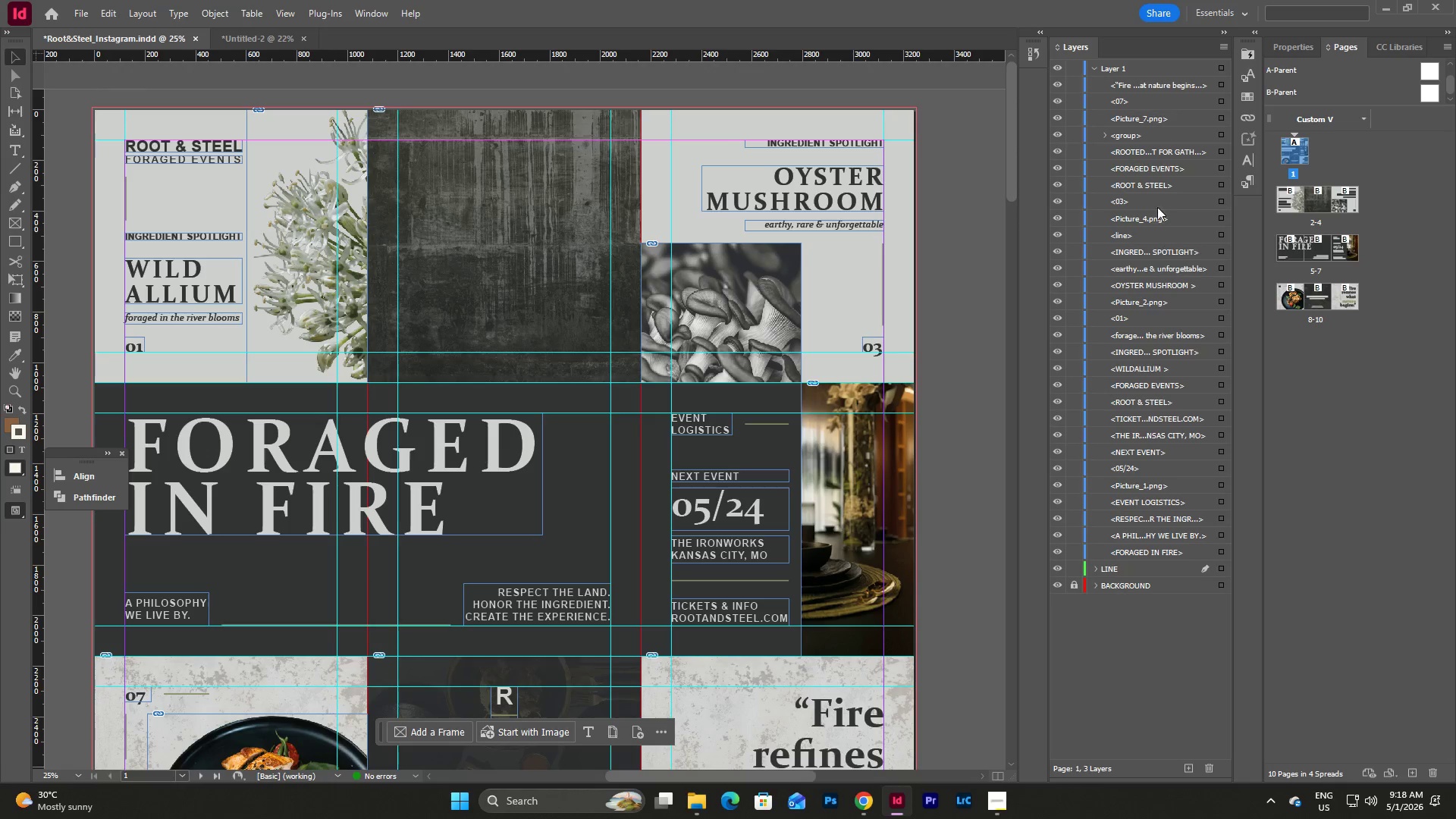 
left_click([1094, 563])
 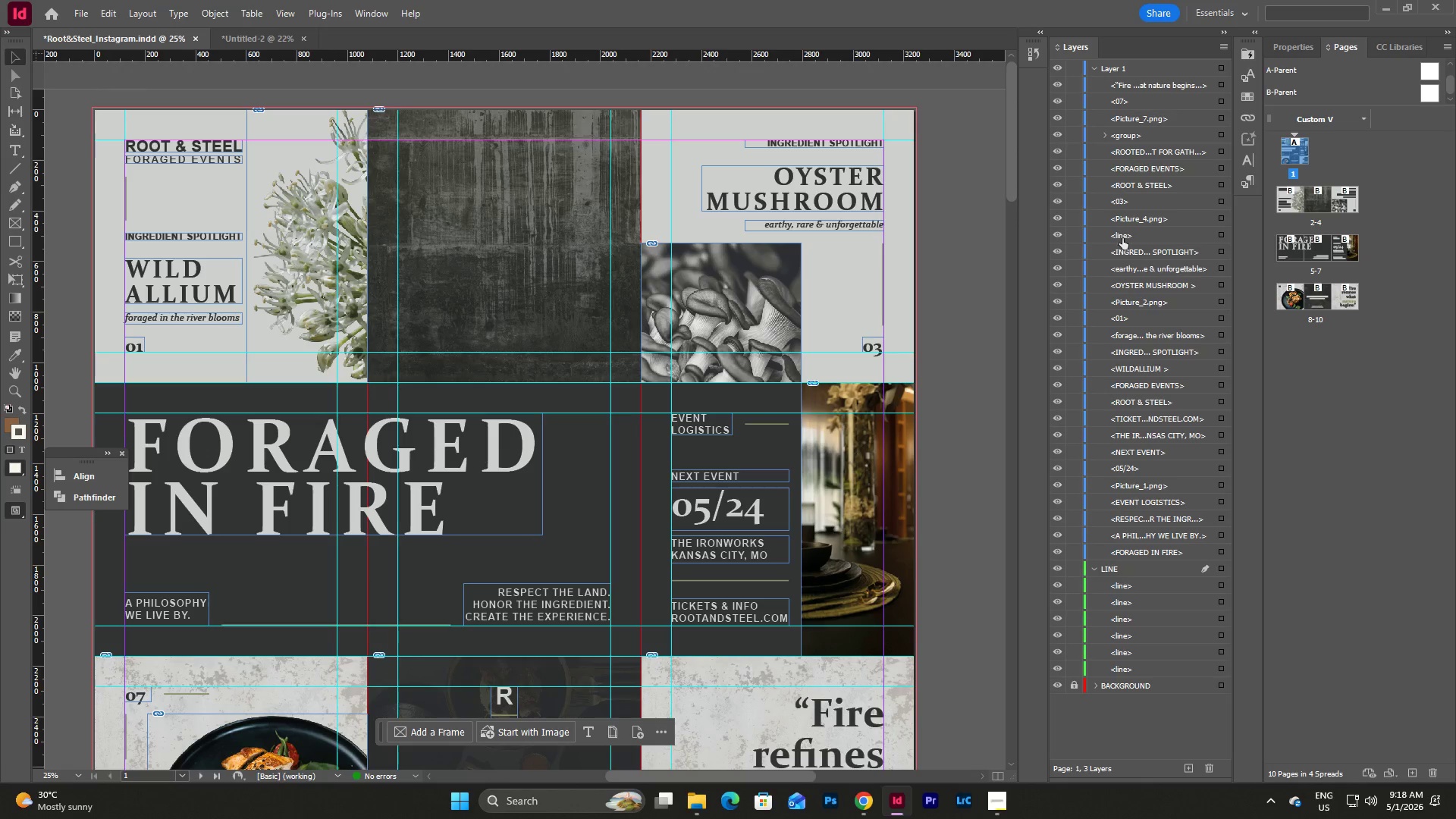 
left_click_drag(start_coordinate=[1122, 234], to_coordinate=[1125, 576])
 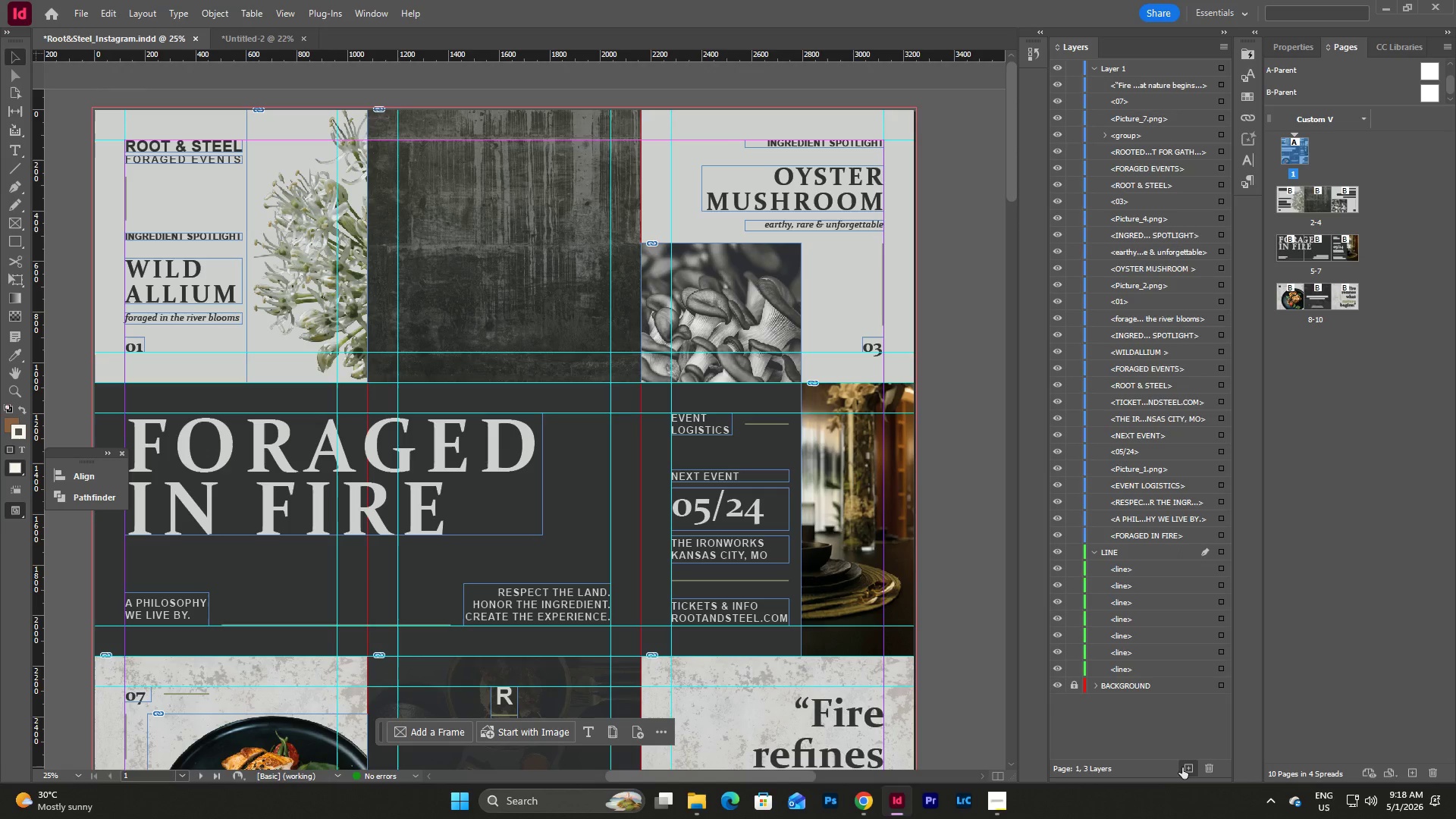 
left_click([1184, 767])
 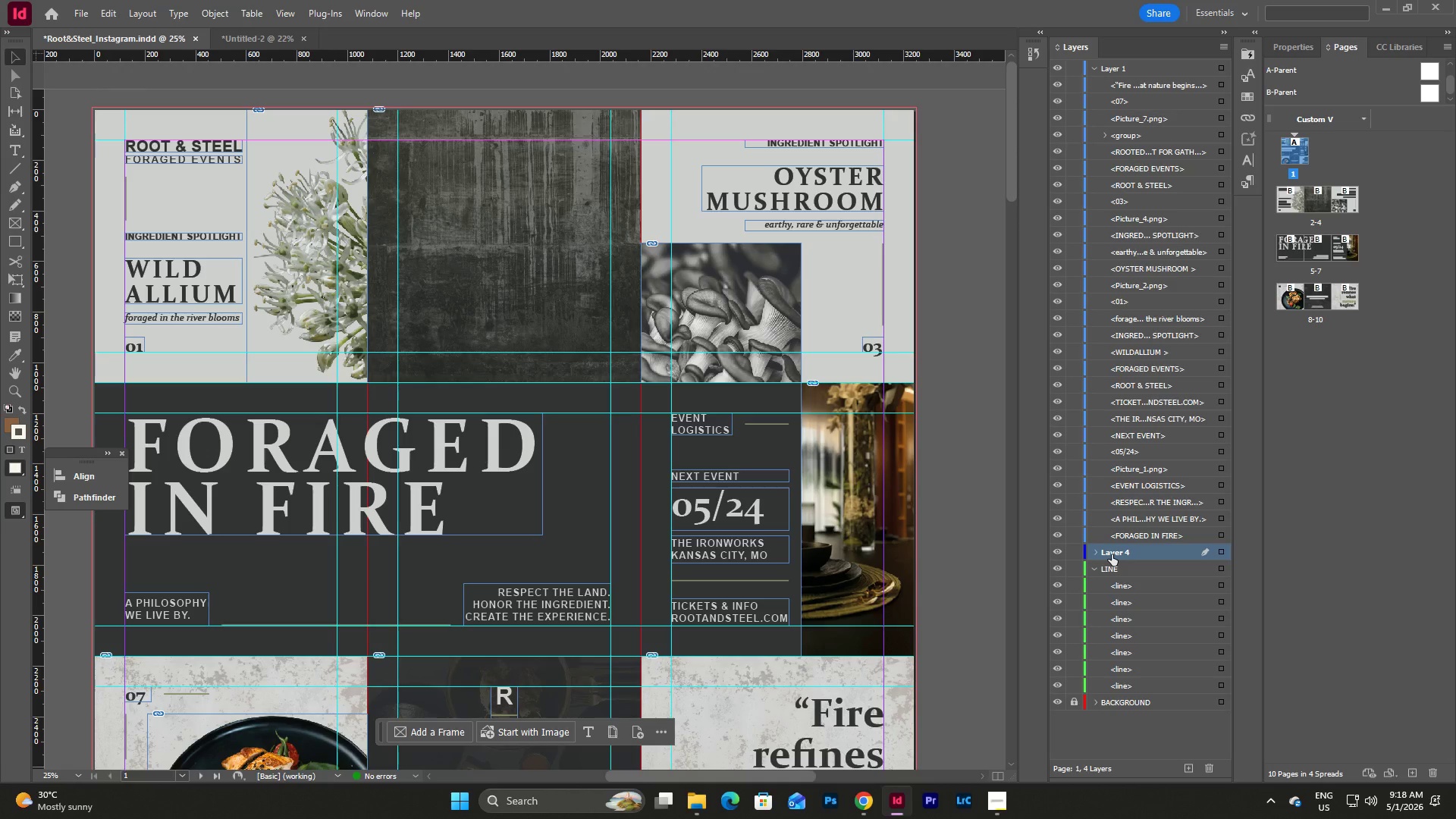 
double_click([1112, 554])
 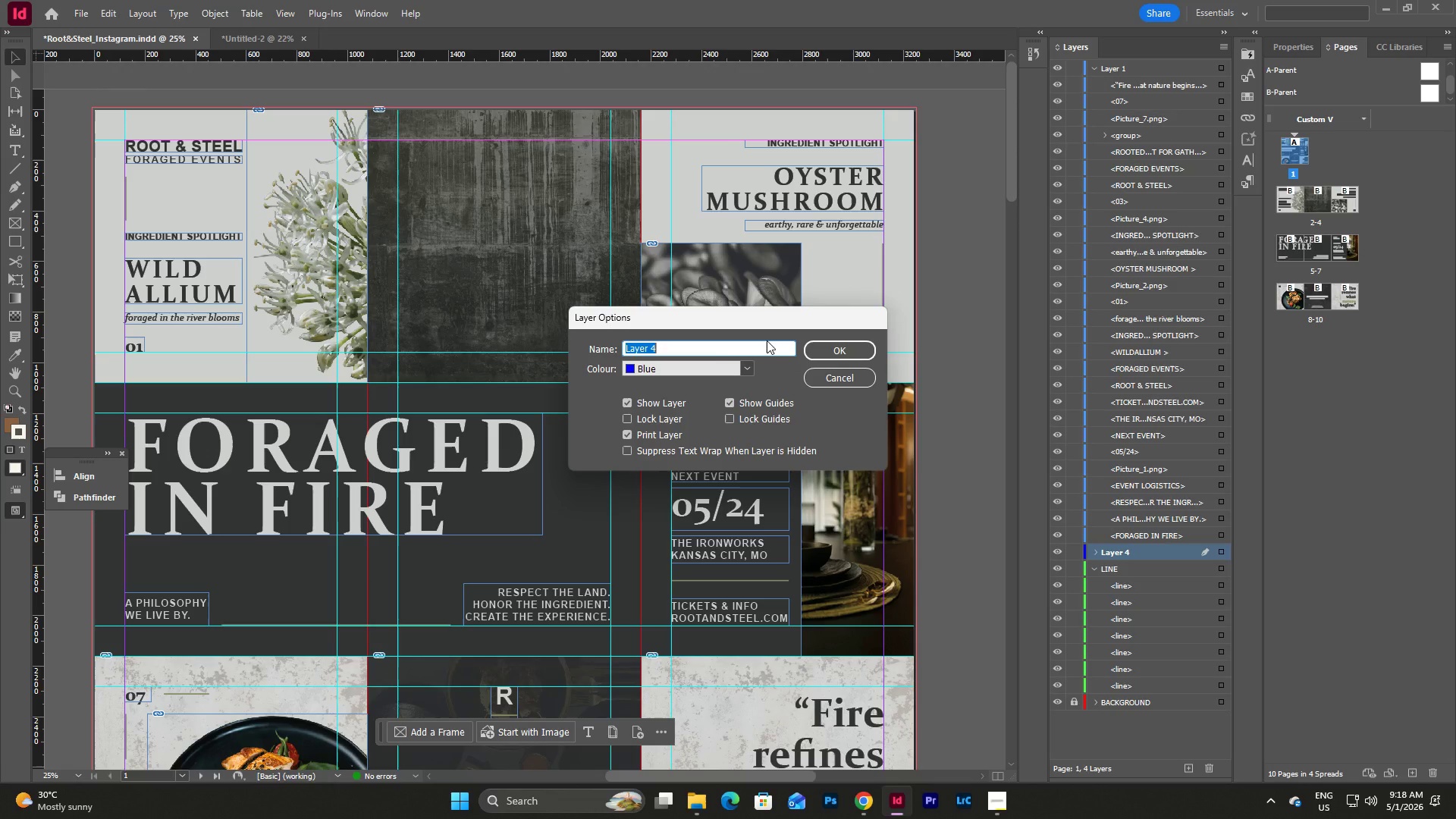 
type(IMAGE)
key(Backspace)
key(Backspace)
key(Backspace)
key(Backspace)
key(Backspace)
type(PICTYR)
key(Backspace)
key(Backspace)
type(I)
key(Backspace)
type(URE)
 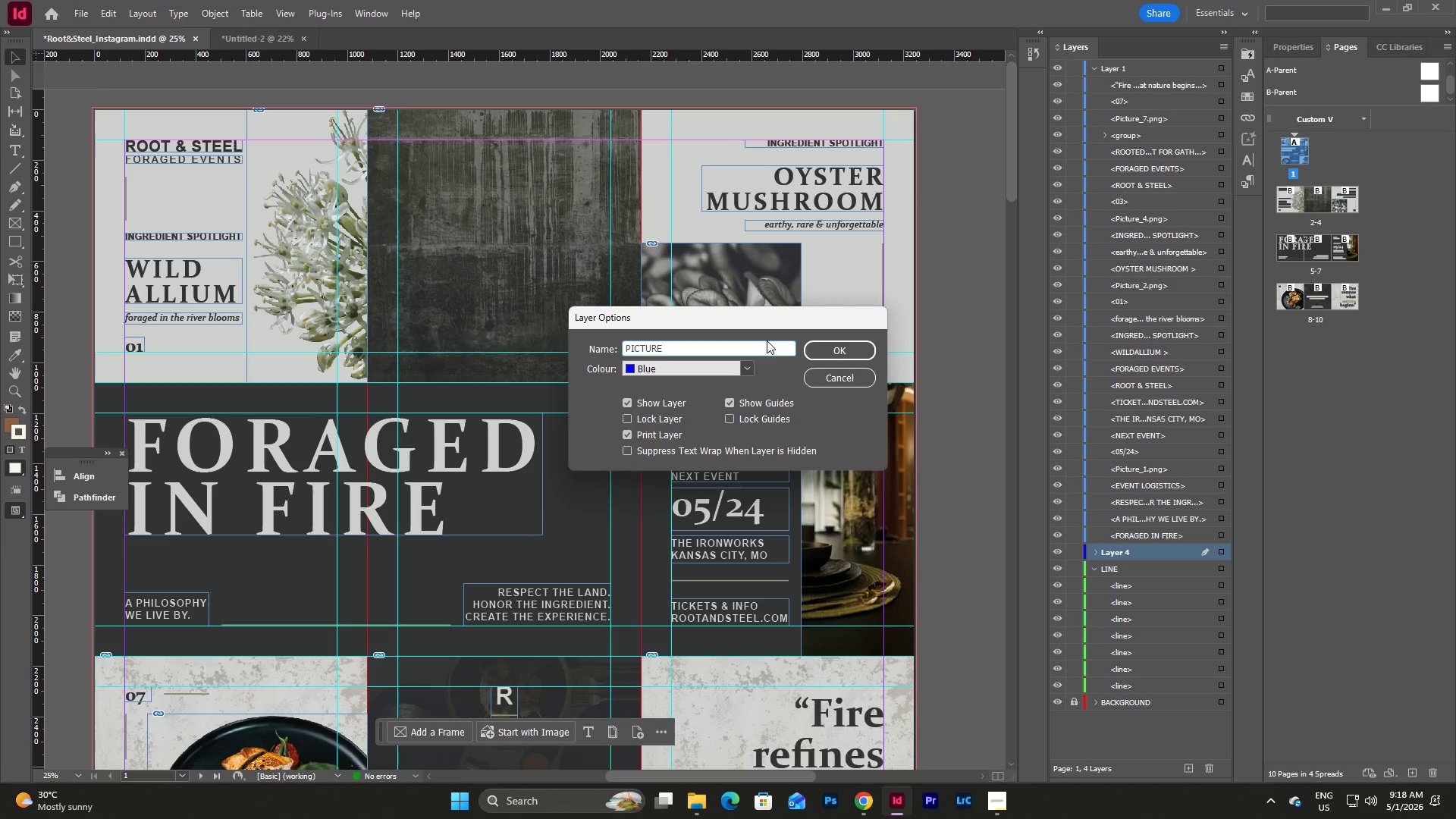 
hold_key(key=Backspace, duration=0.94)
 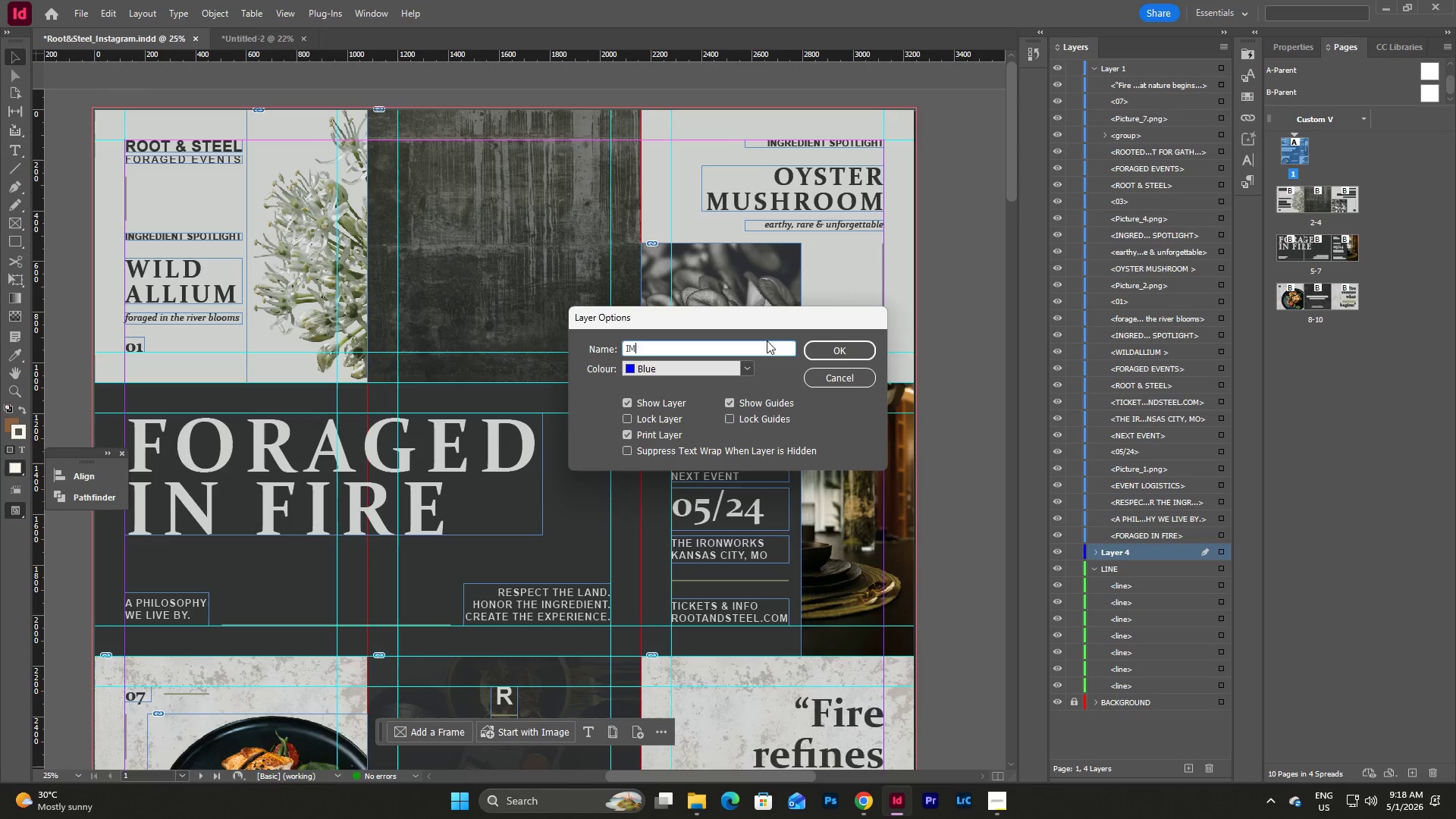 
type(IMAGE)
 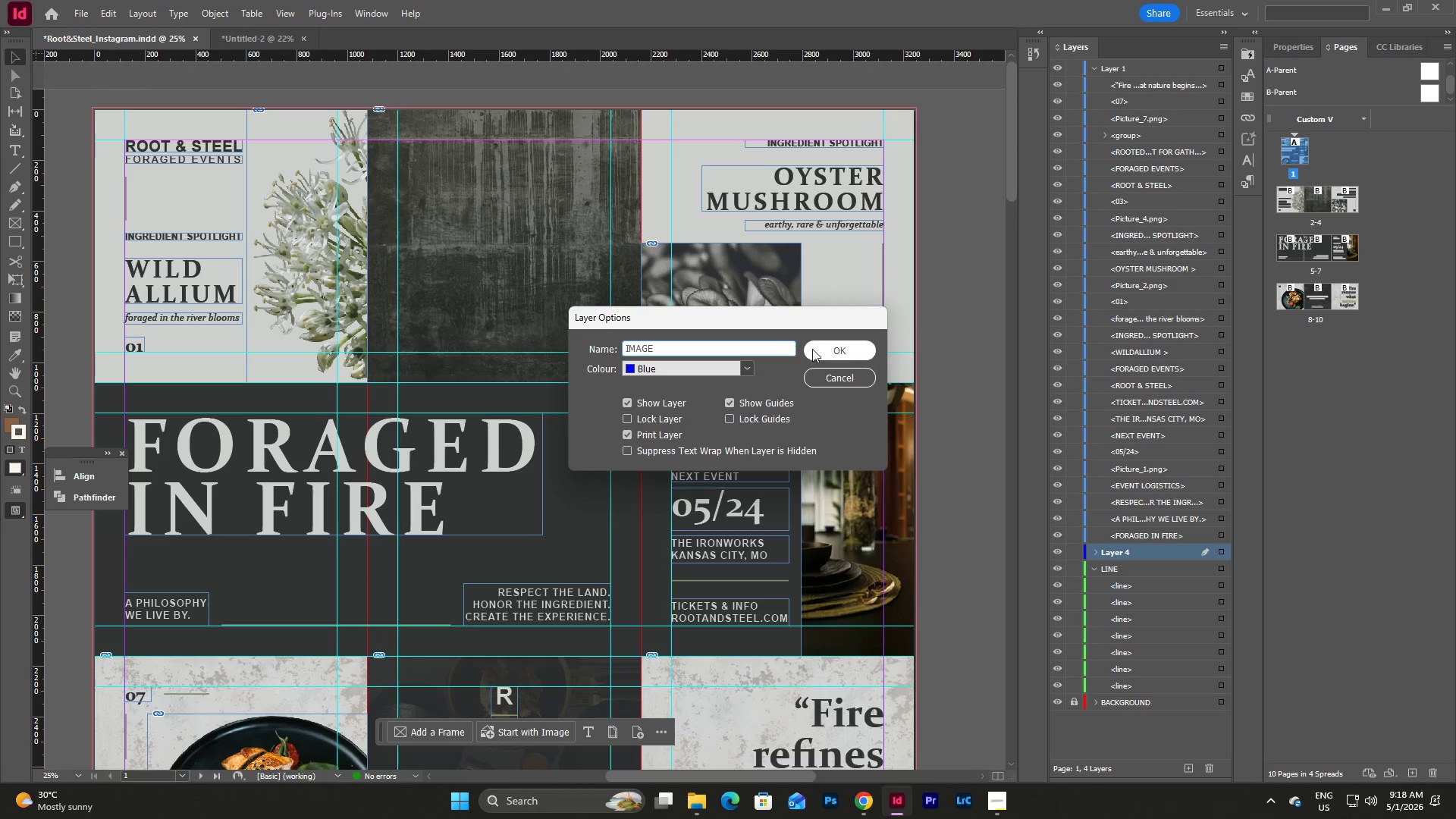 
left_click([834, 353])
 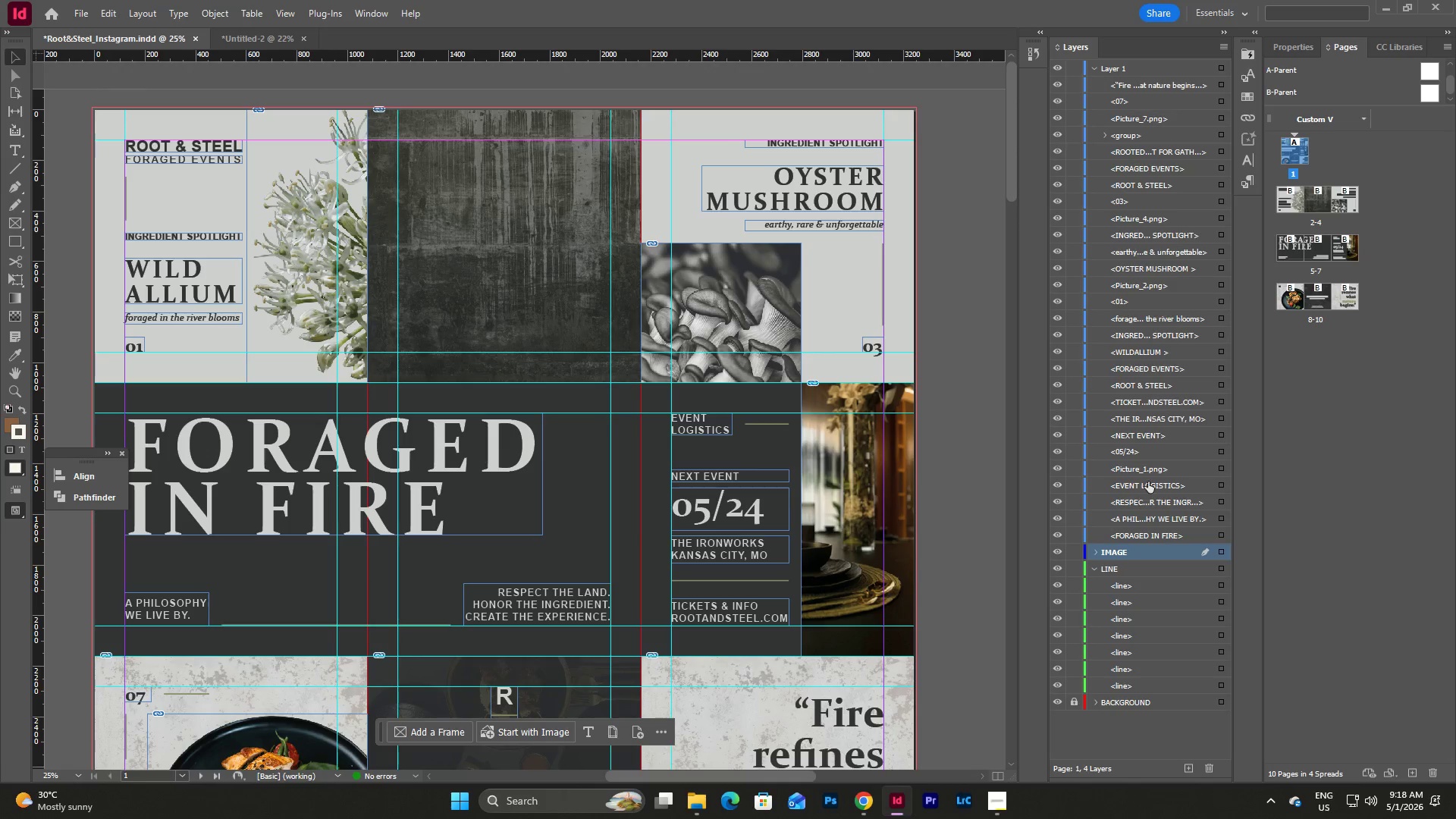 
left_click_drag(start_coordinate=[1148, 467], to_coordinate=[1128, 562])
 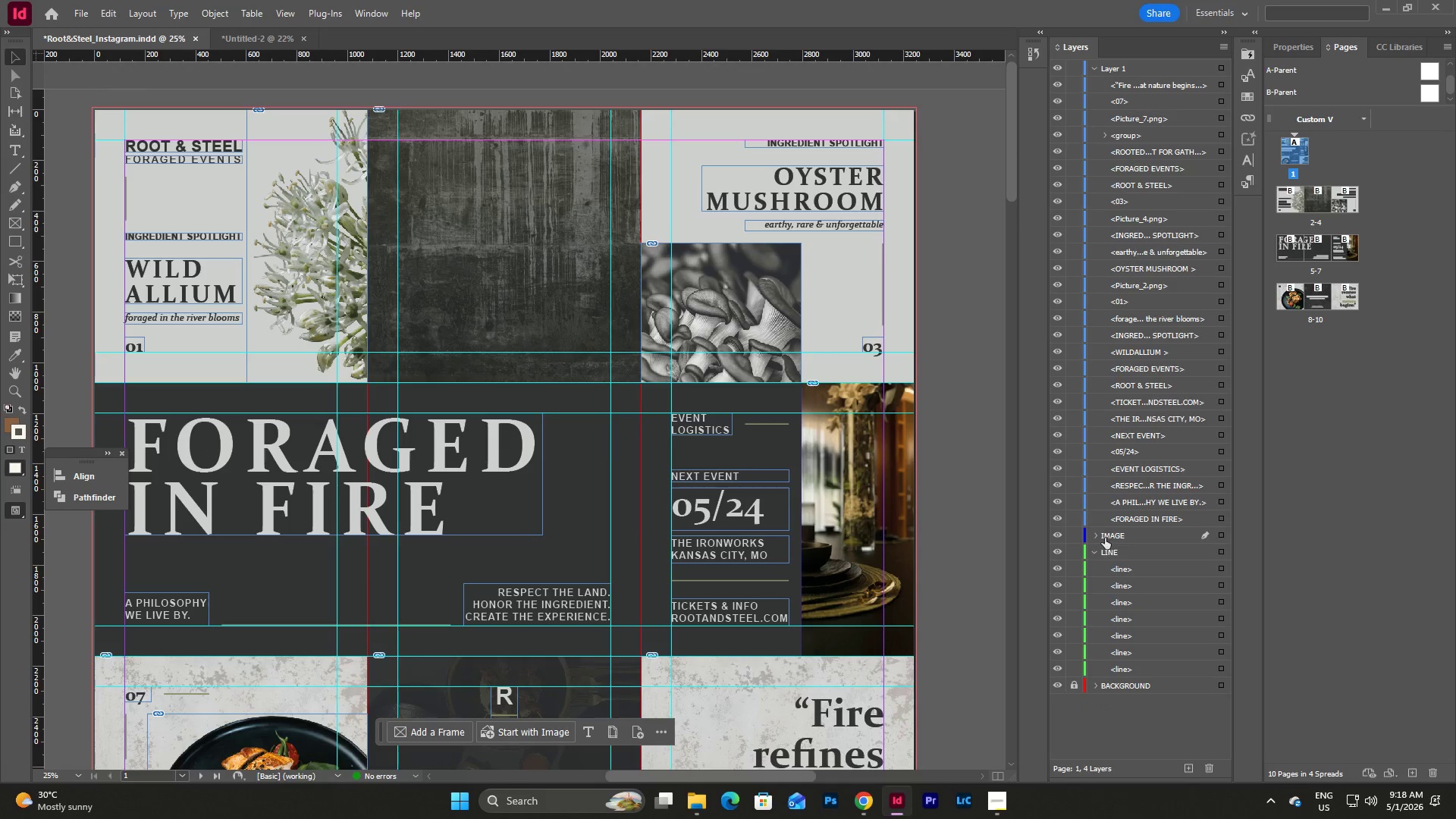 
left_click([1097, 532])
 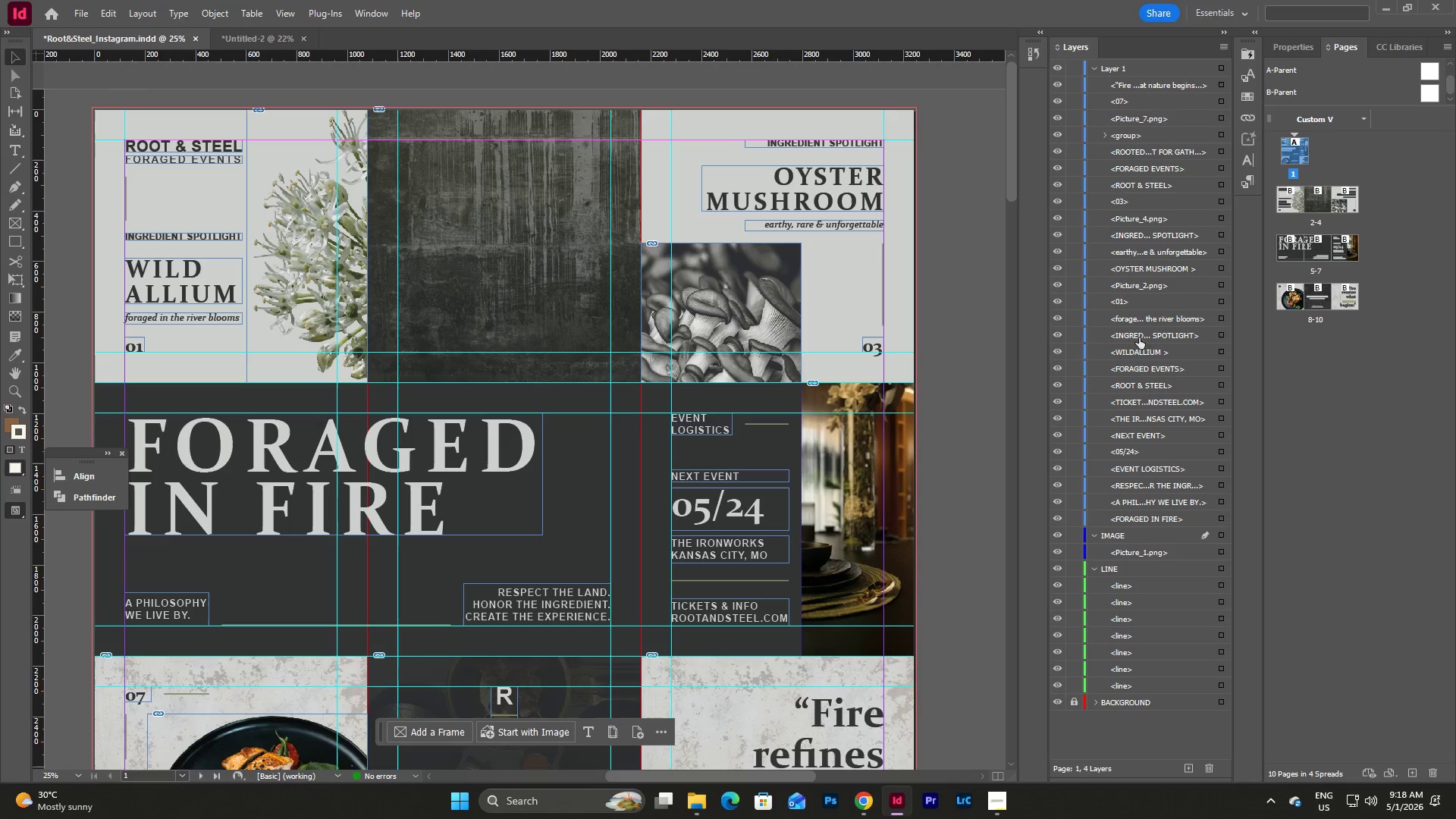 
left_click_drag(start_coordinate=[1140, 279], to_coordinate=[1141, 547])
 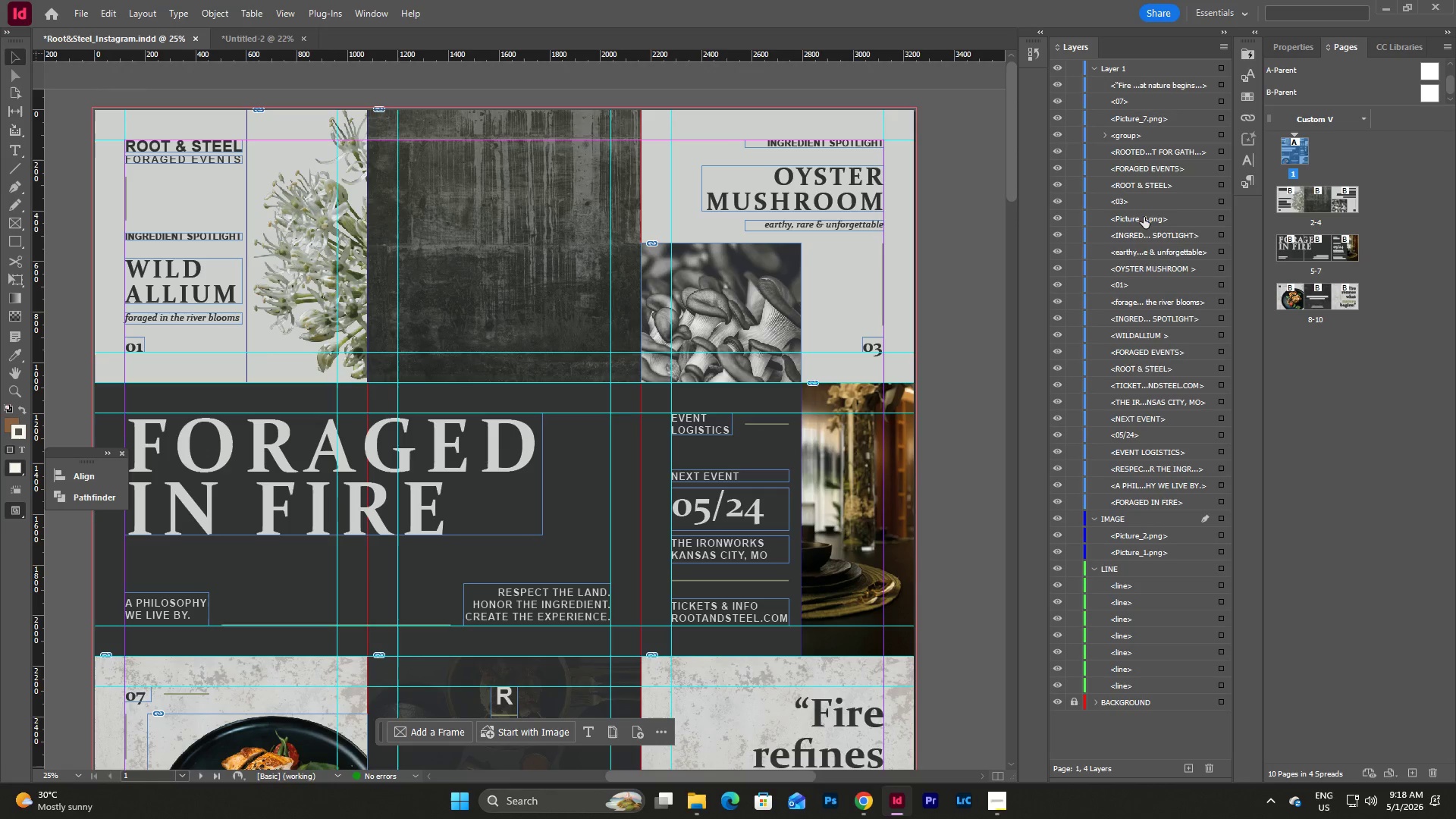 
left_click_drag(start_coordinate=[1144, 212], to_coordinate=[1129, 527])
 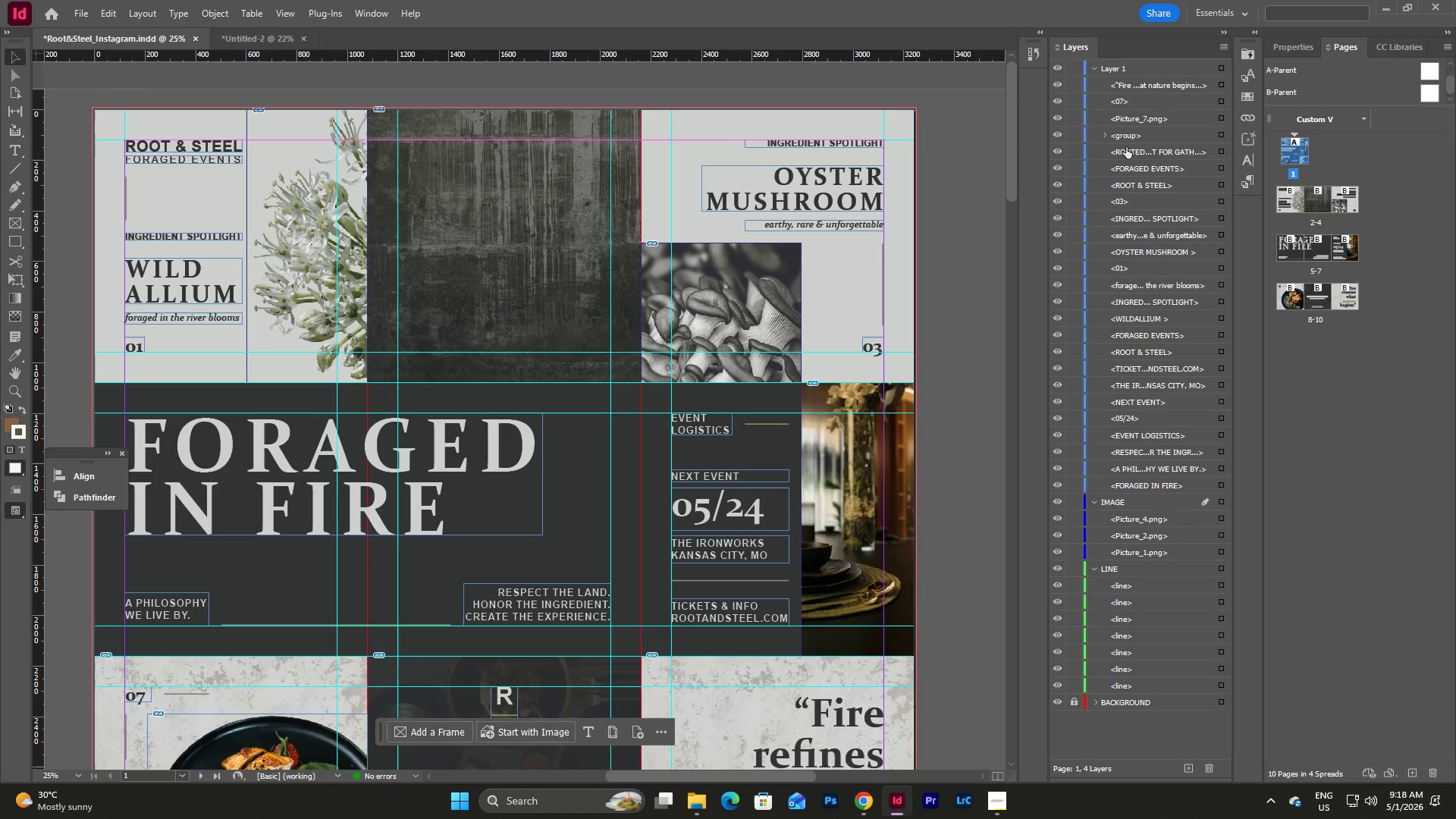 
left_click_drag(start_coordinate=[1140, 118], to_coordinate=[1140, 511])
 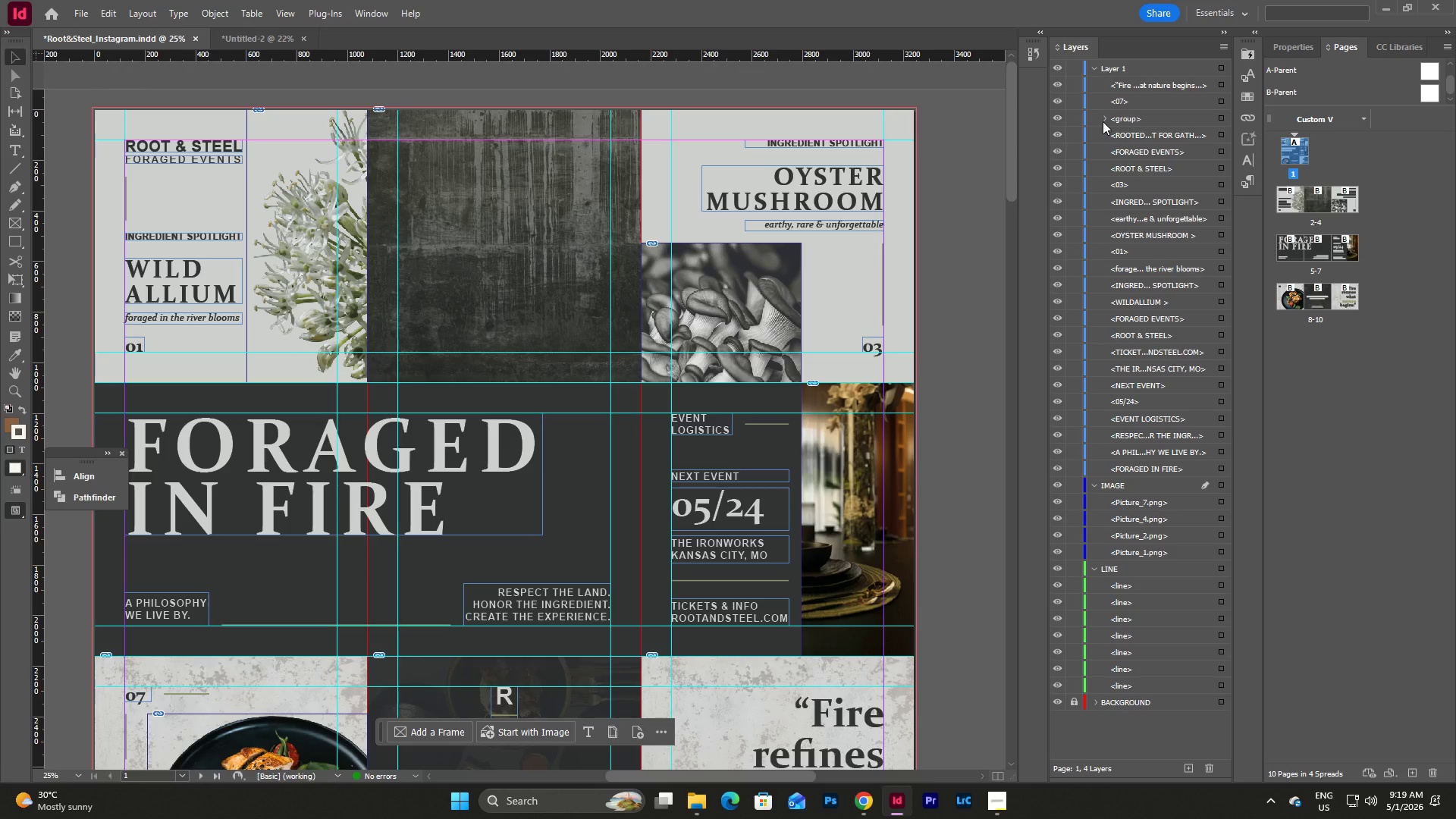 
wait(7.25)
 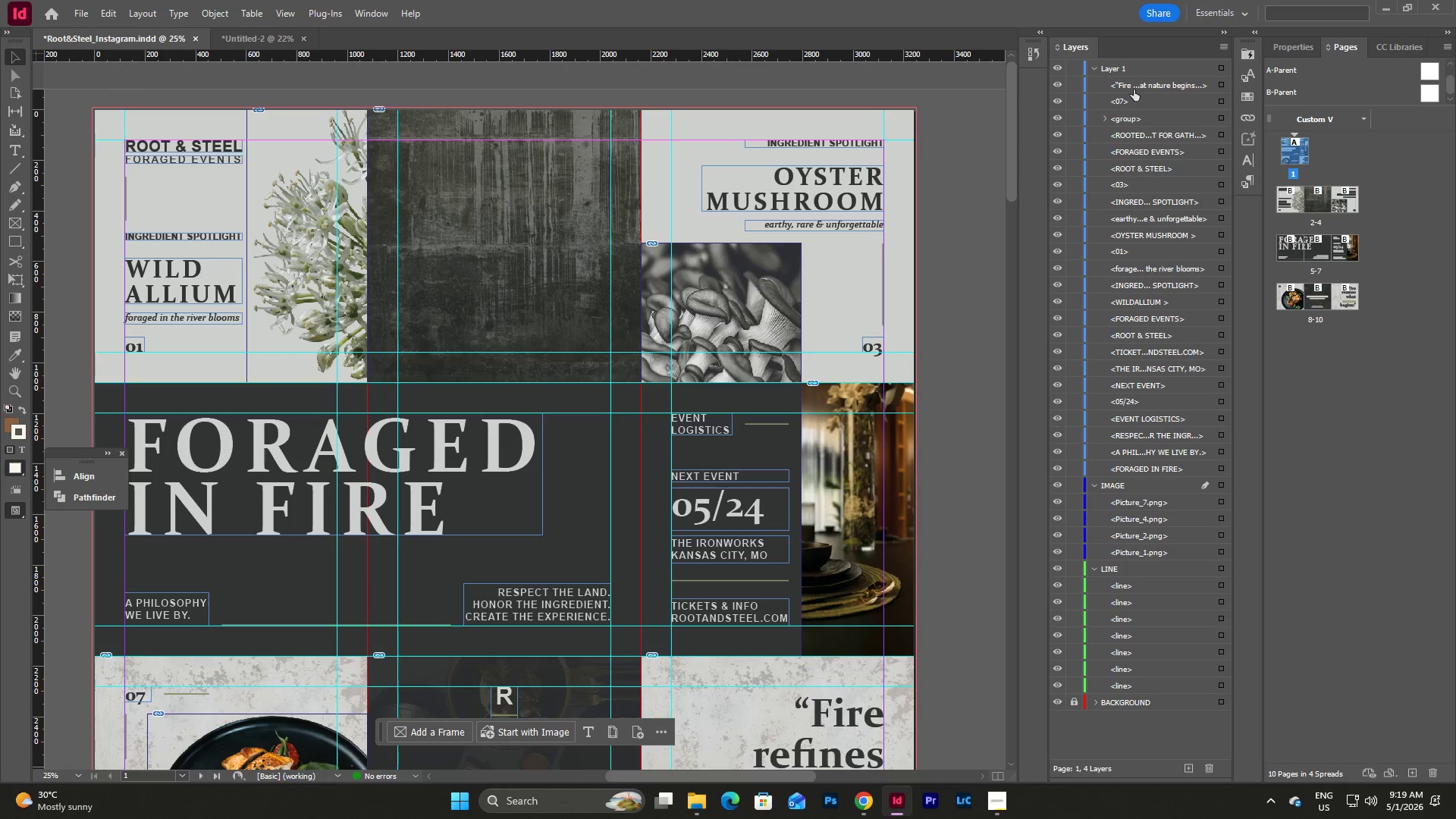 
left_click([1094, 483])
 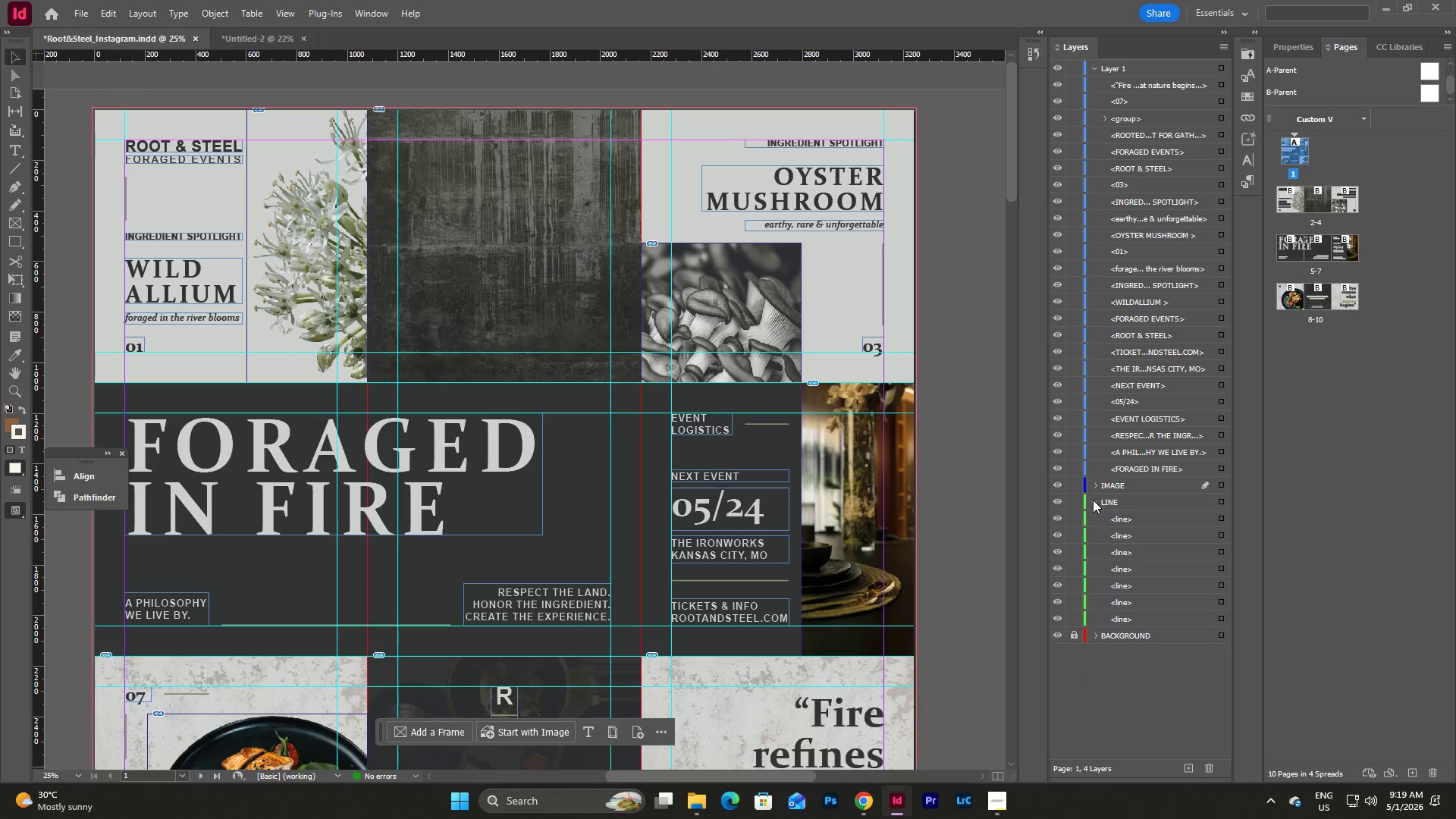 
left_click([1093, 500])
 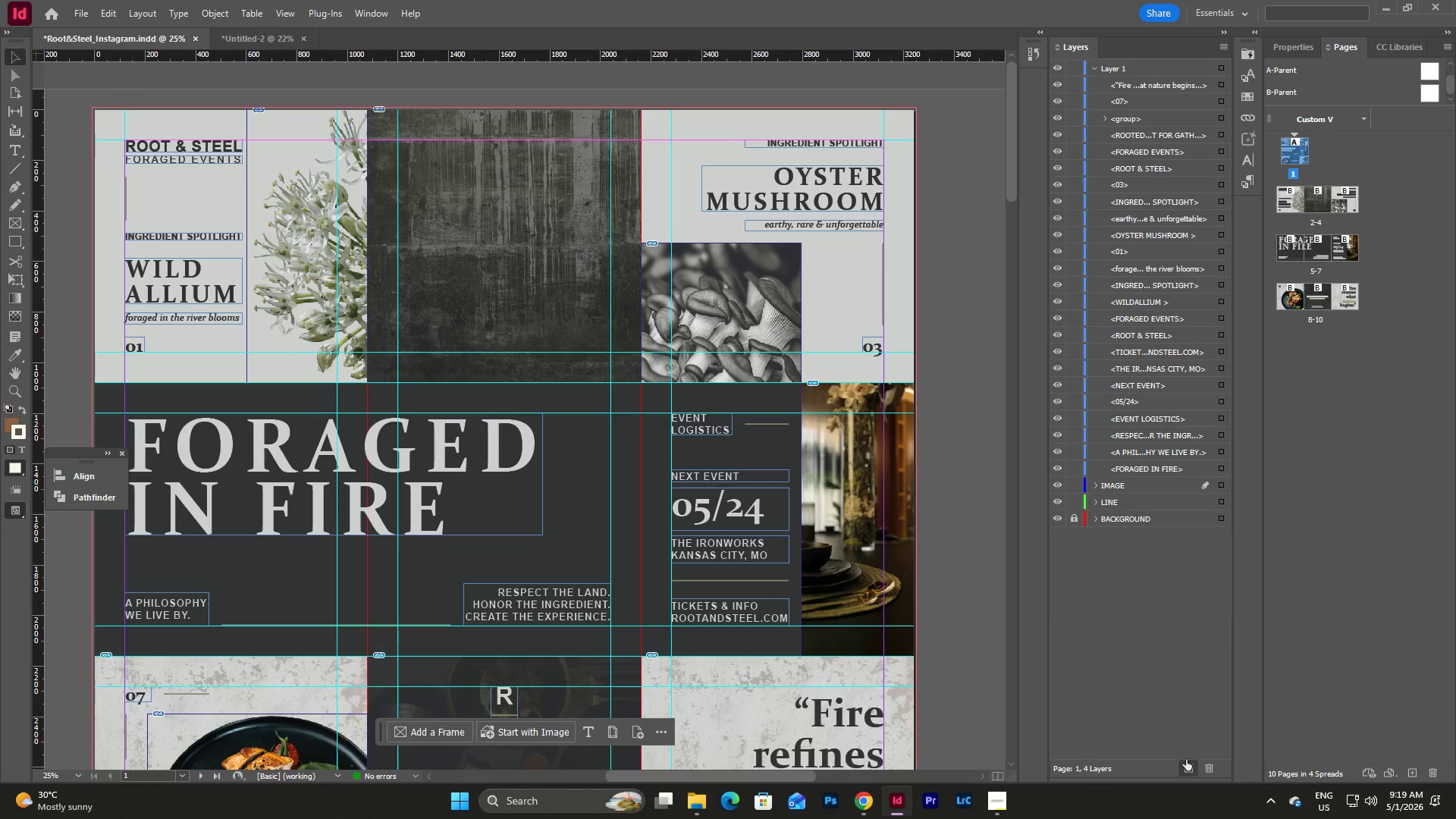 
left_click([1186, 767])
 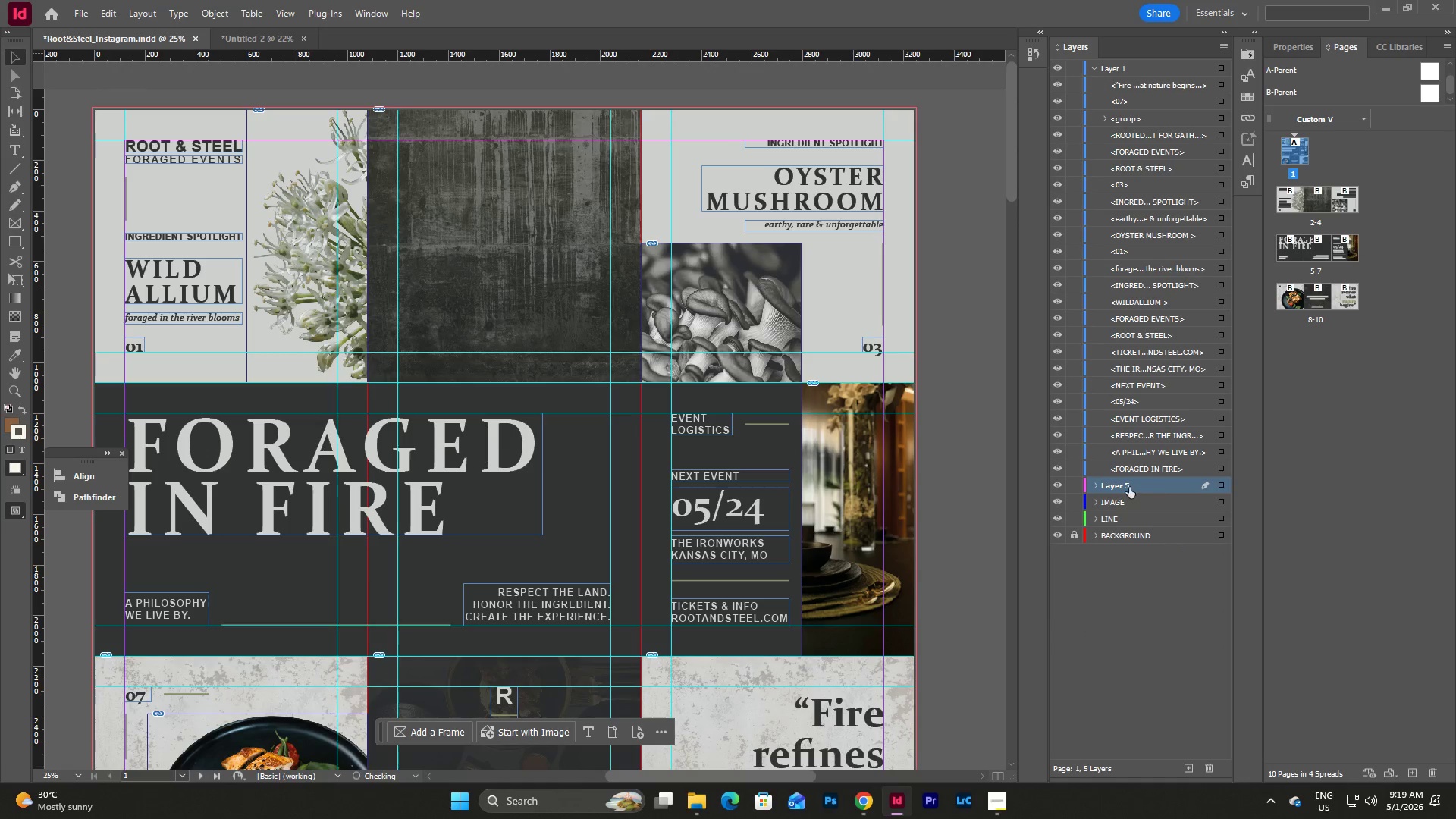 
double_click([1129, 487])
 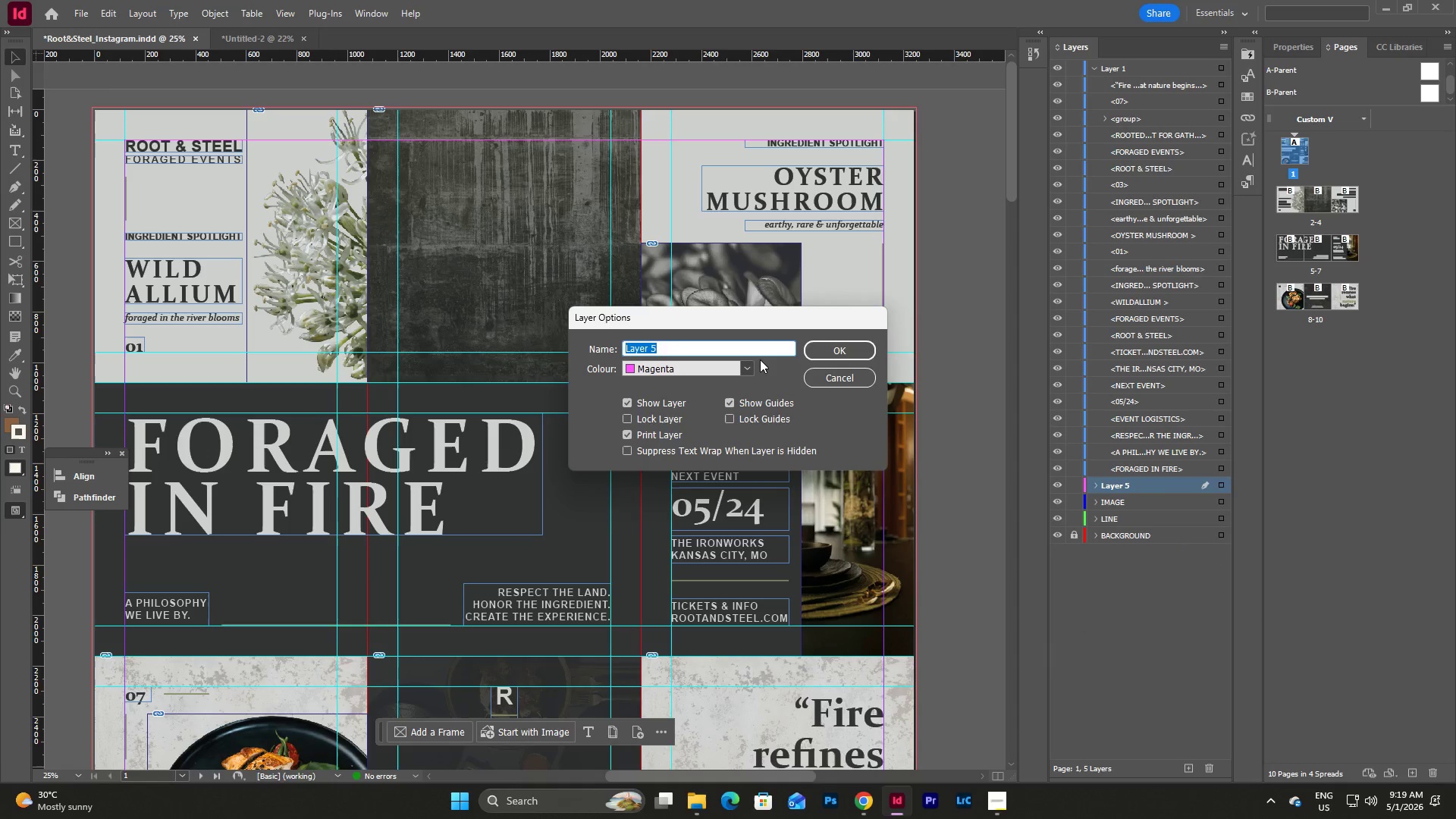 
type(LOGO)
 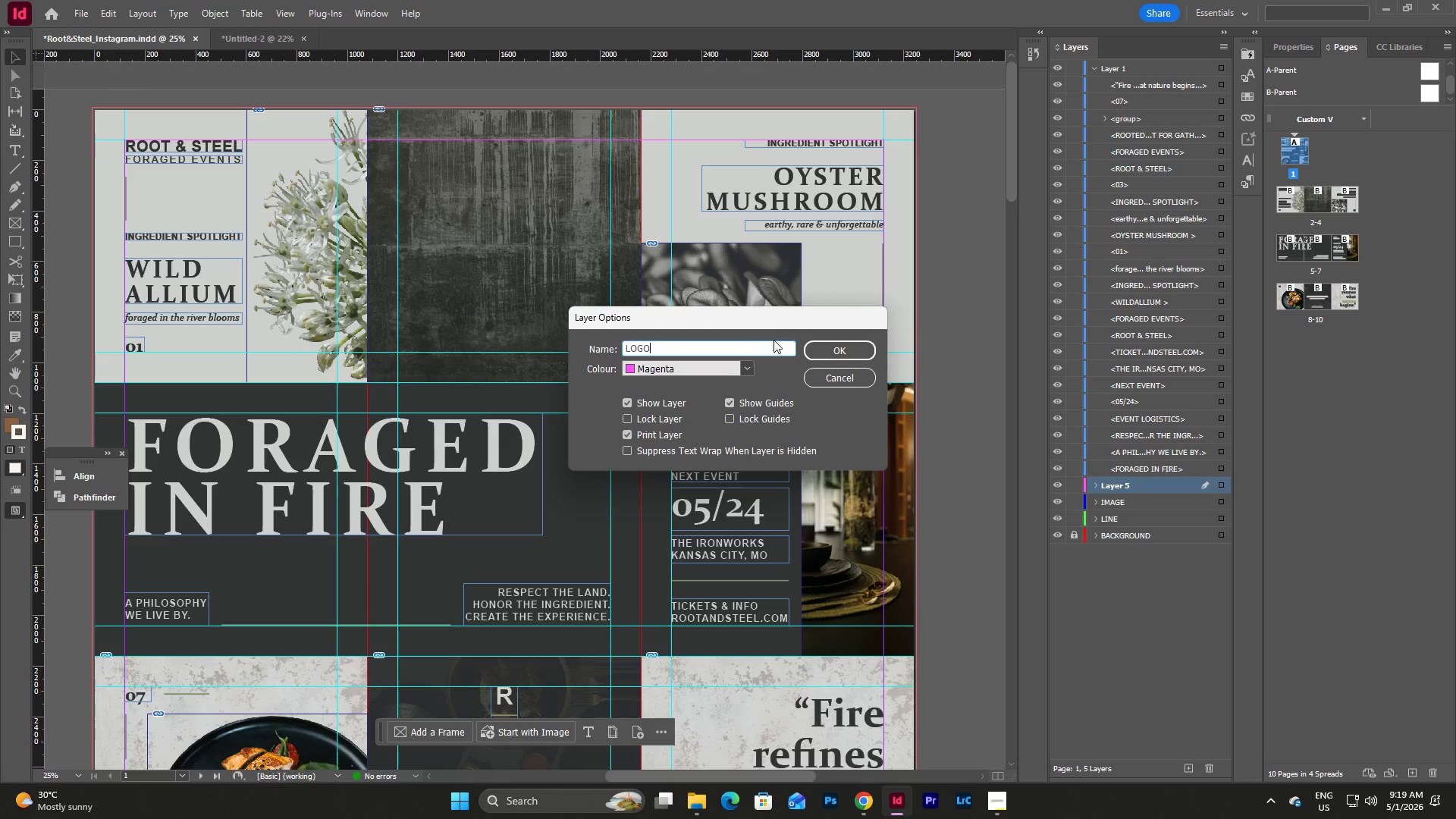 
left_click([846, 354])
 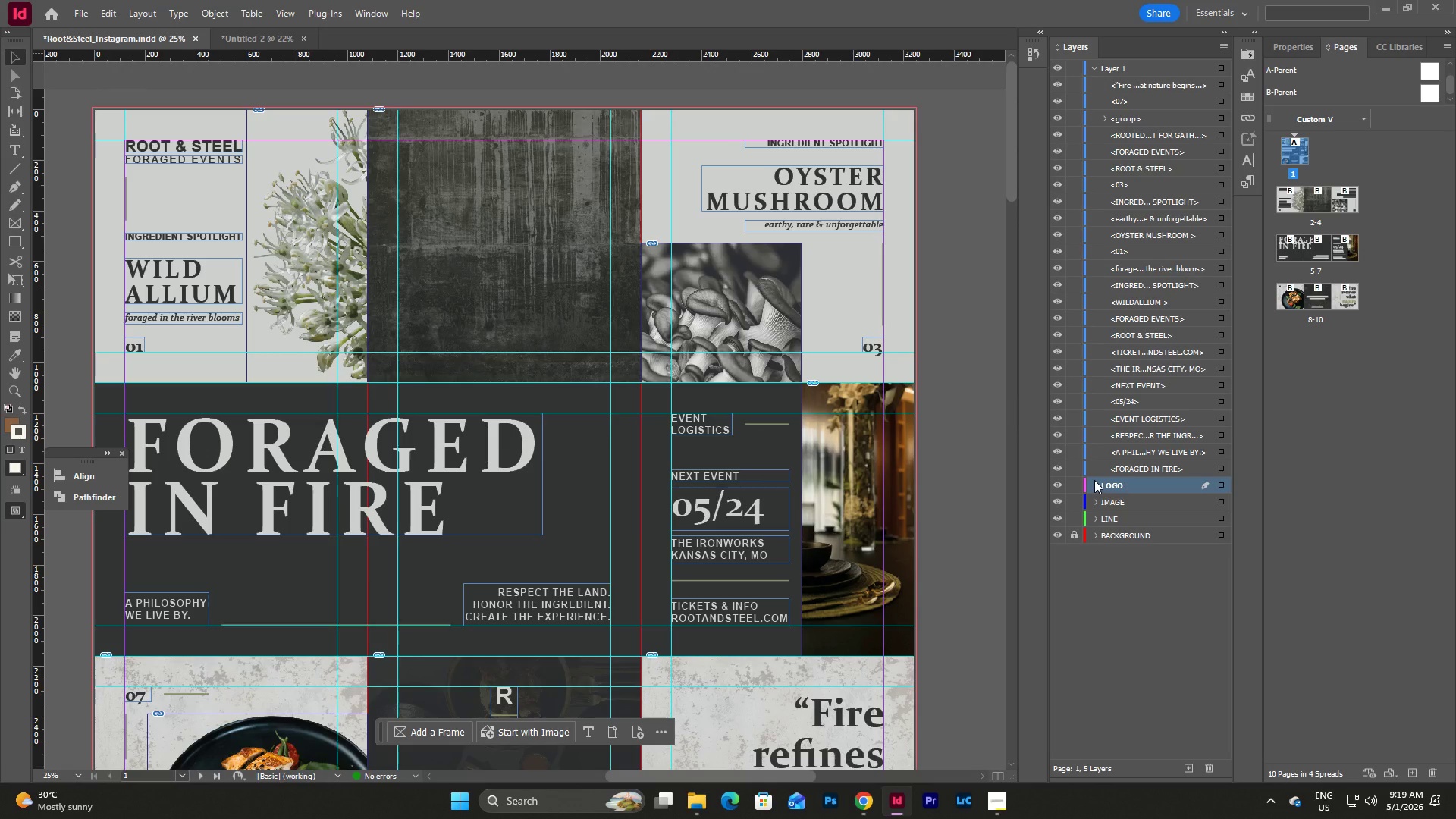 
left_click([1094, 480])
 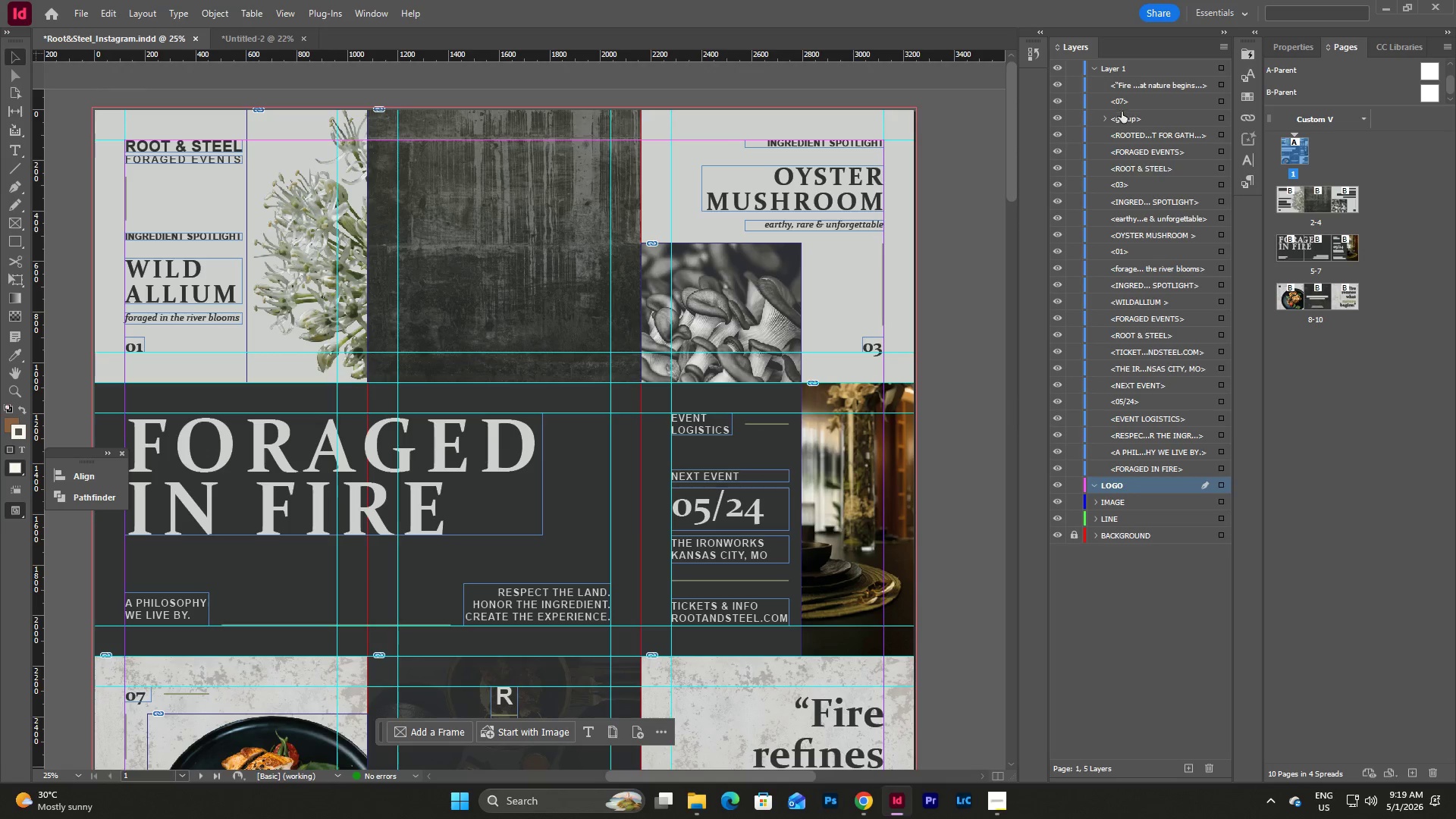 
left_click_drag(start_coordinate=[1122, 115], to_coordinate=[1121, 496])
 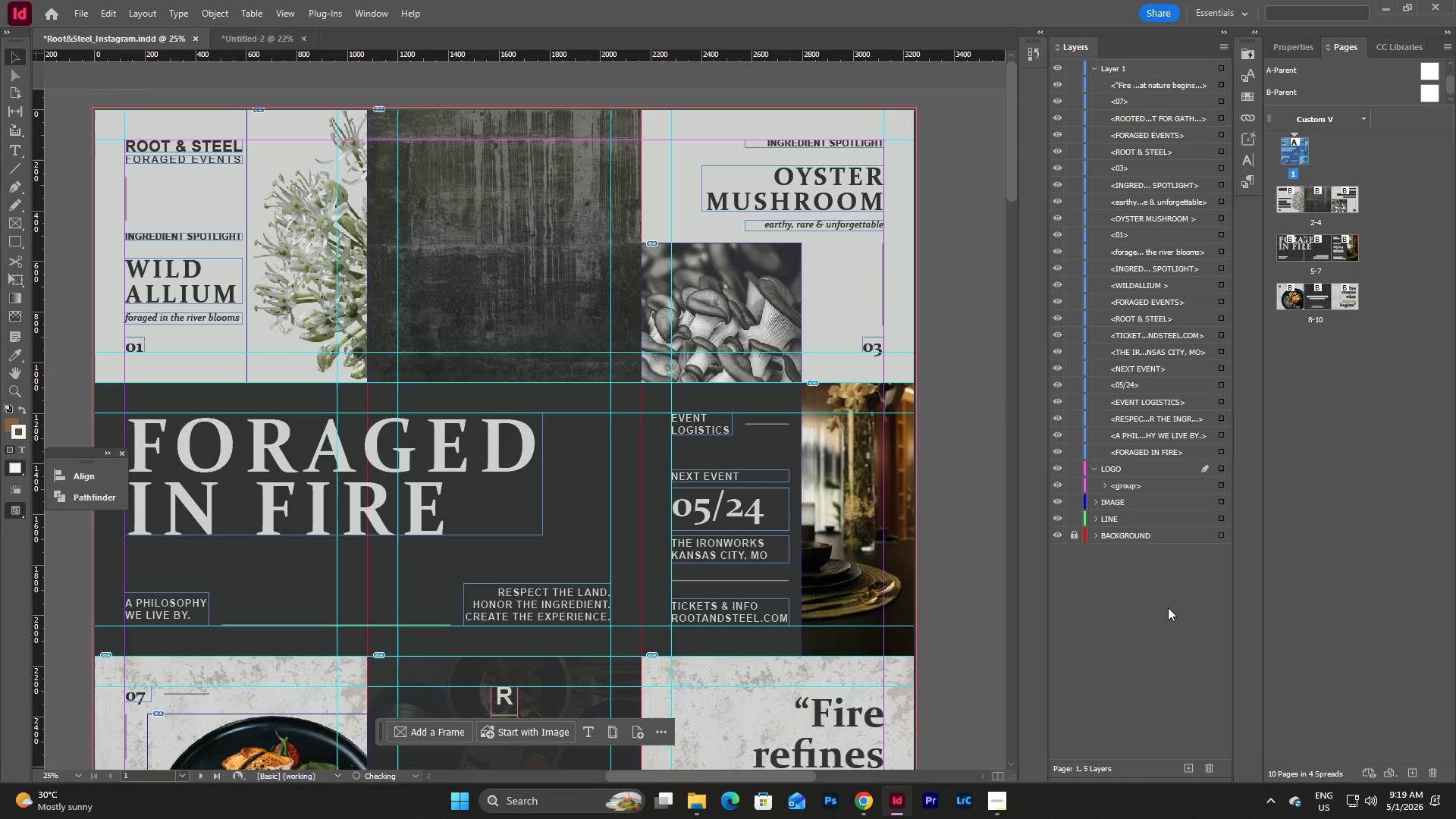 
left_click([1168, 607])
 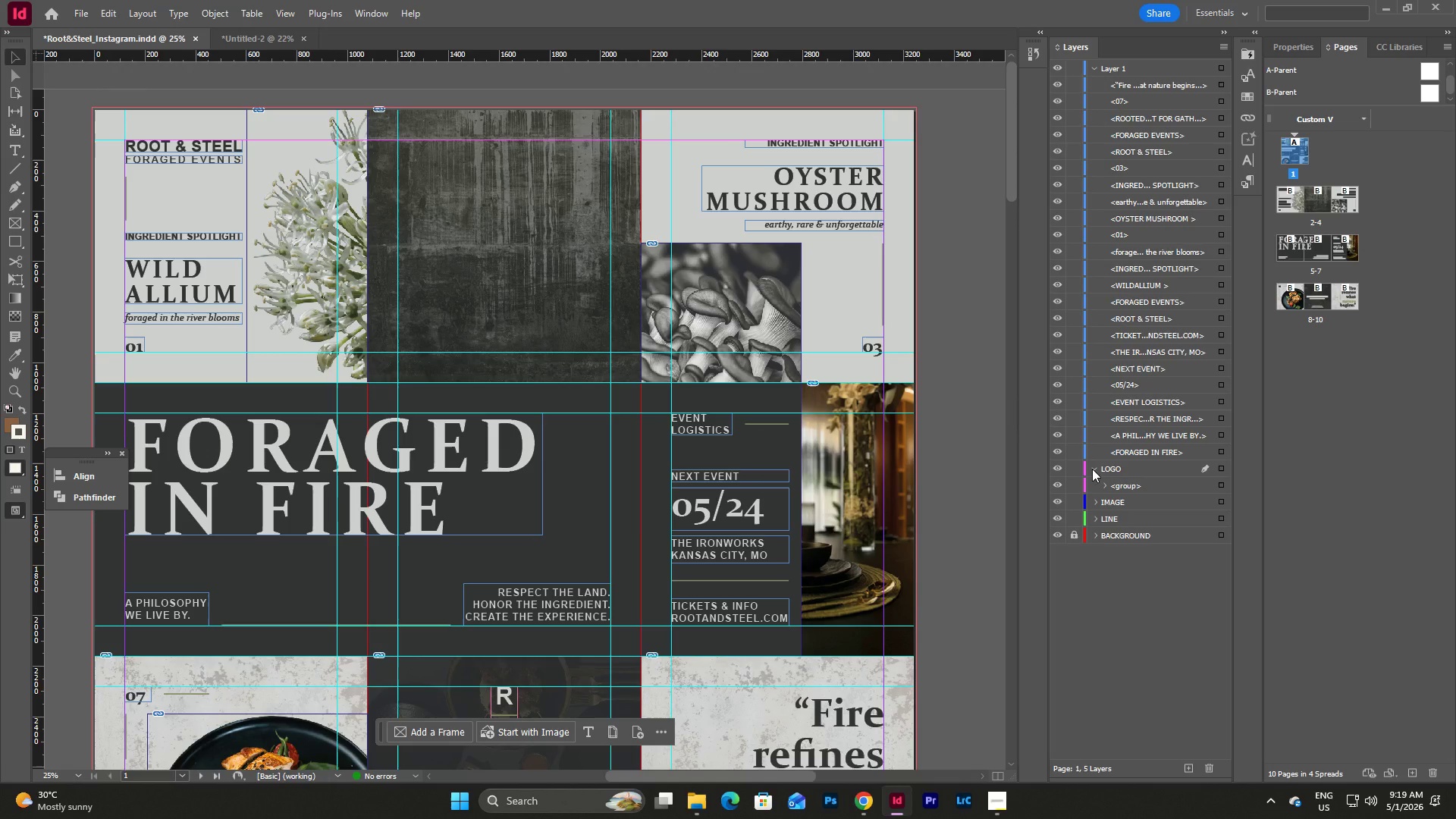 
left_click([1092, 469])
 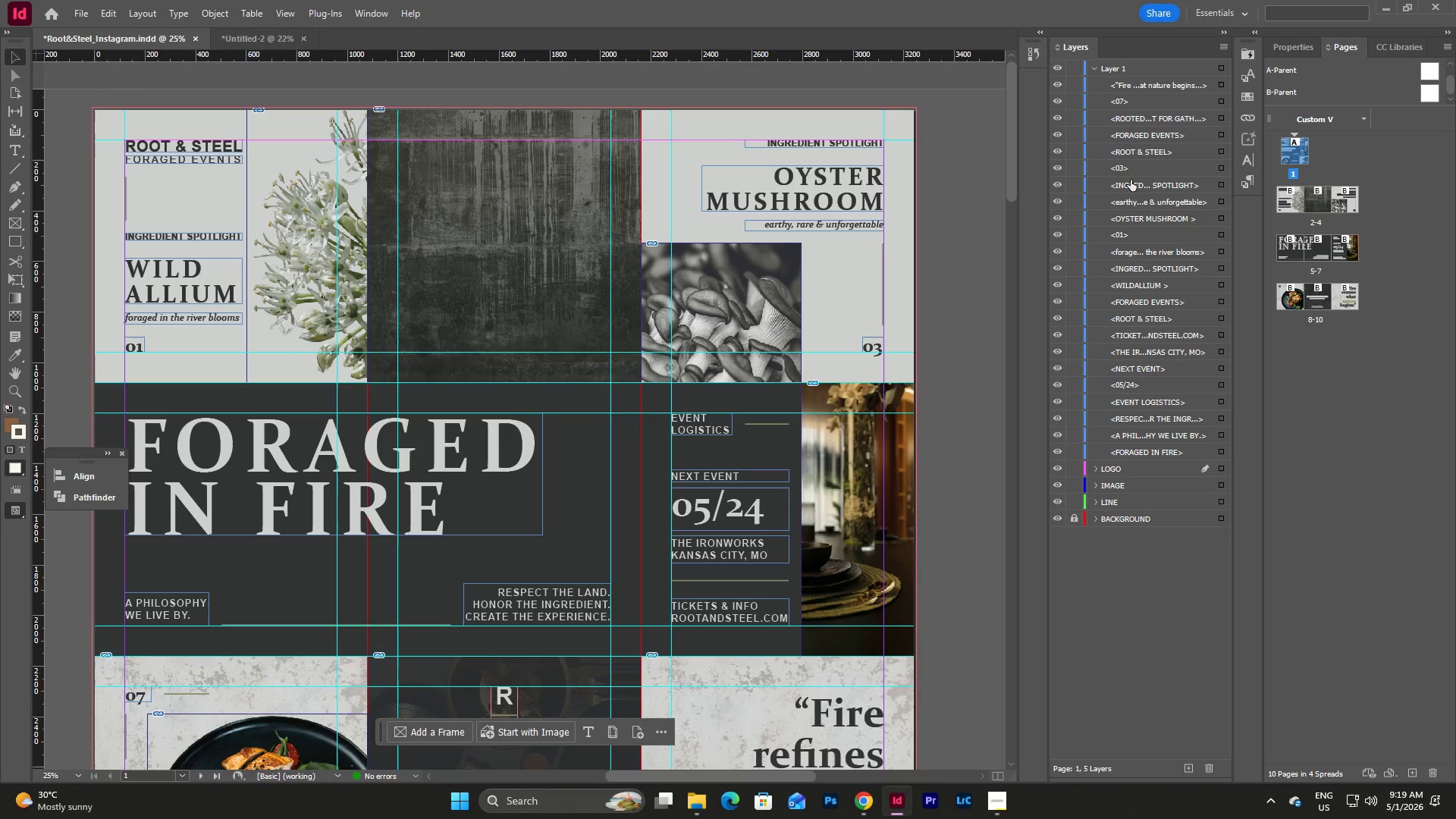 
double_click([1119, 65])
 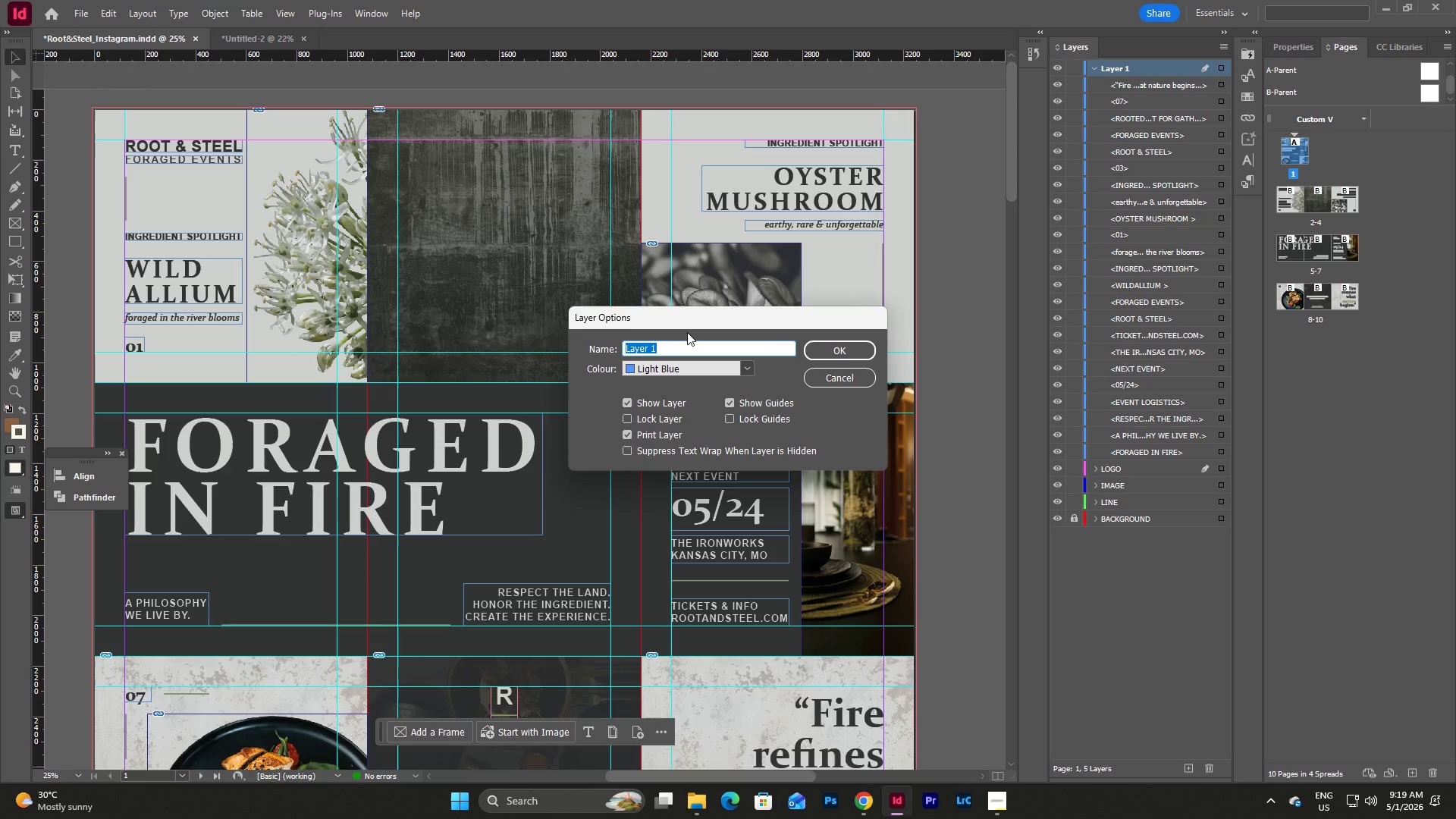 
type(TEXT)
 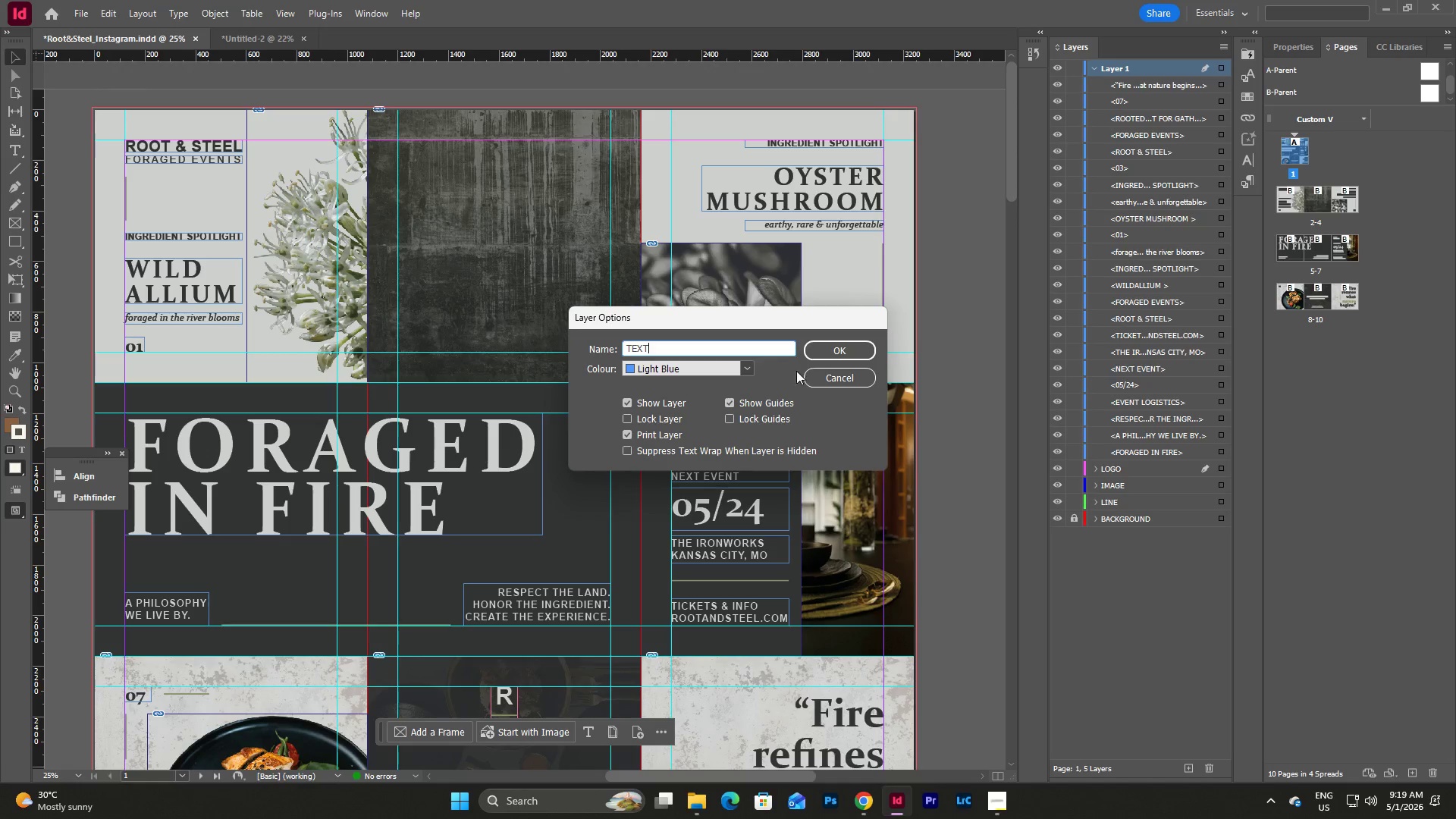 
left_click([827, 353])
 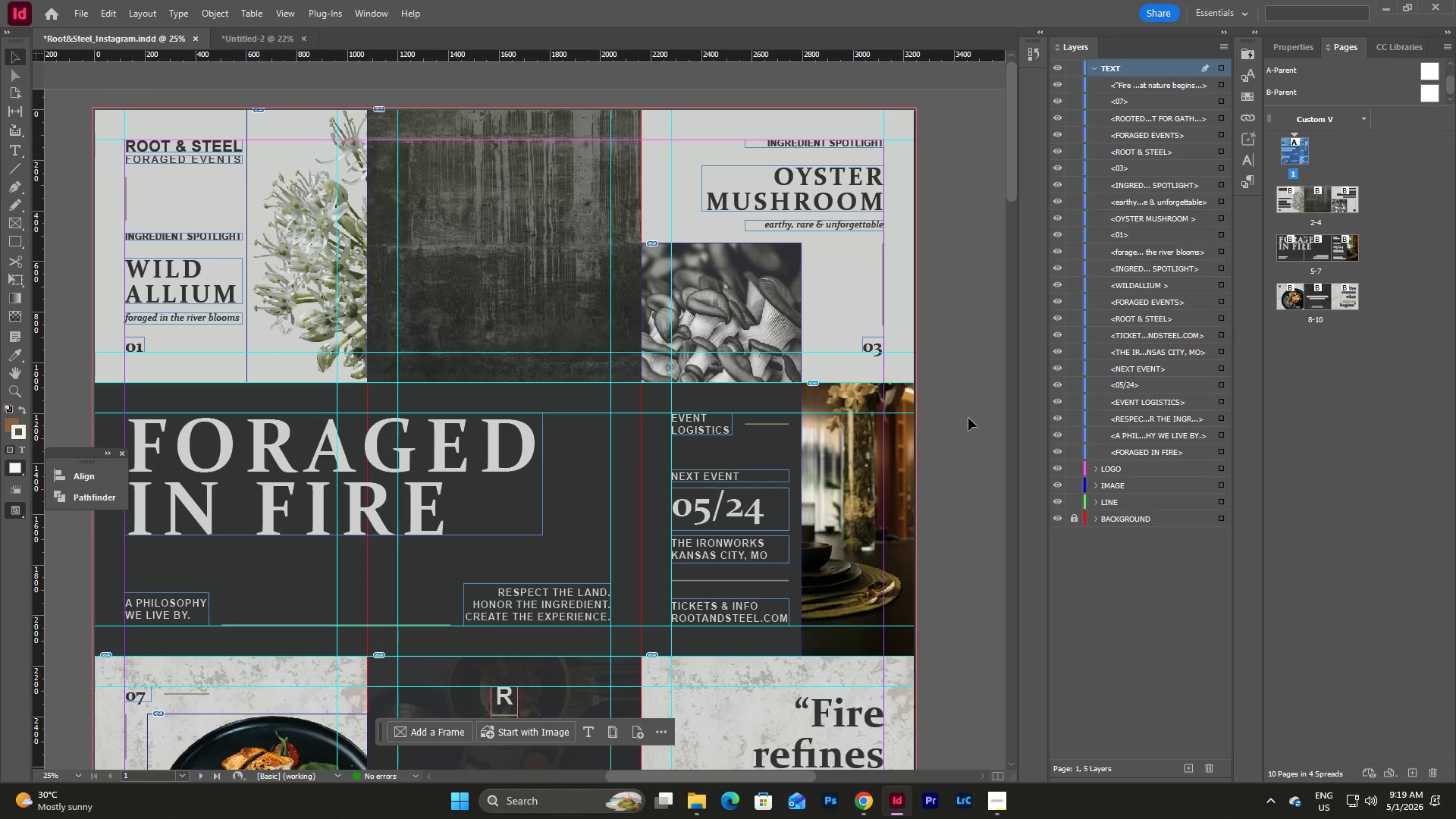 
left_click([968, 418])
 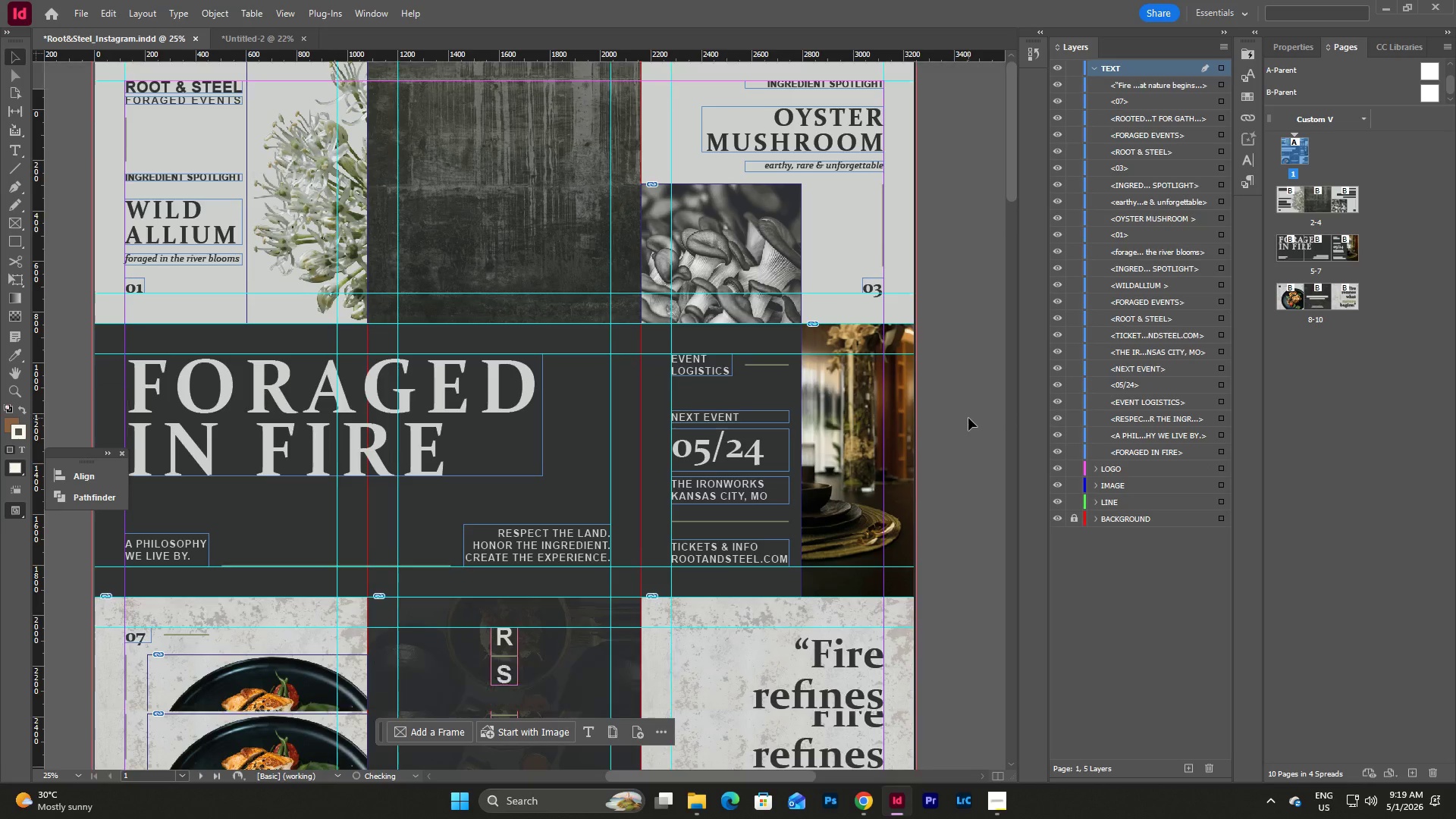 
scroll: coordinate [968, 418], scroll_direction: down, amount: 19.0
 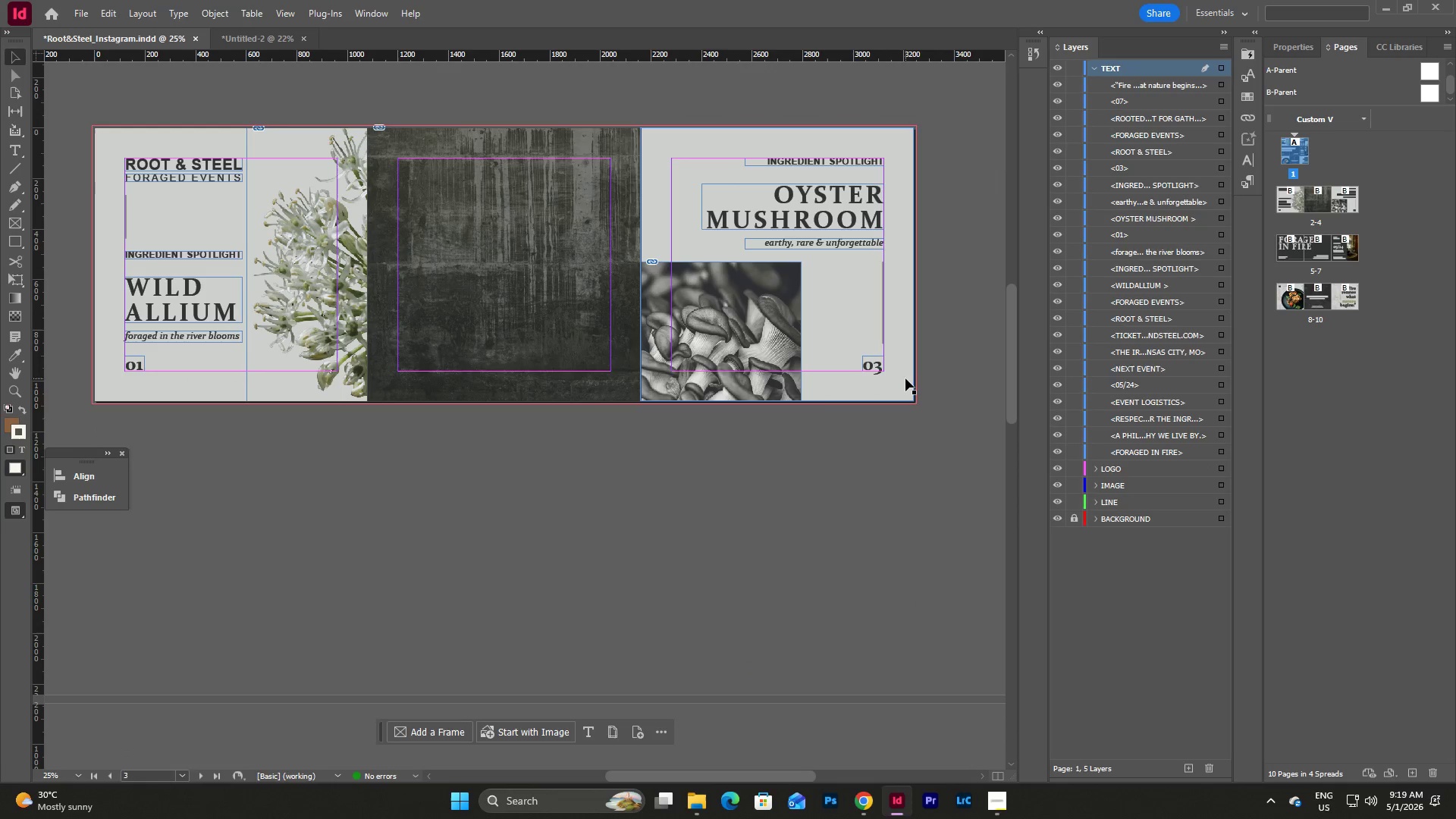 
left_click([905, 378])
 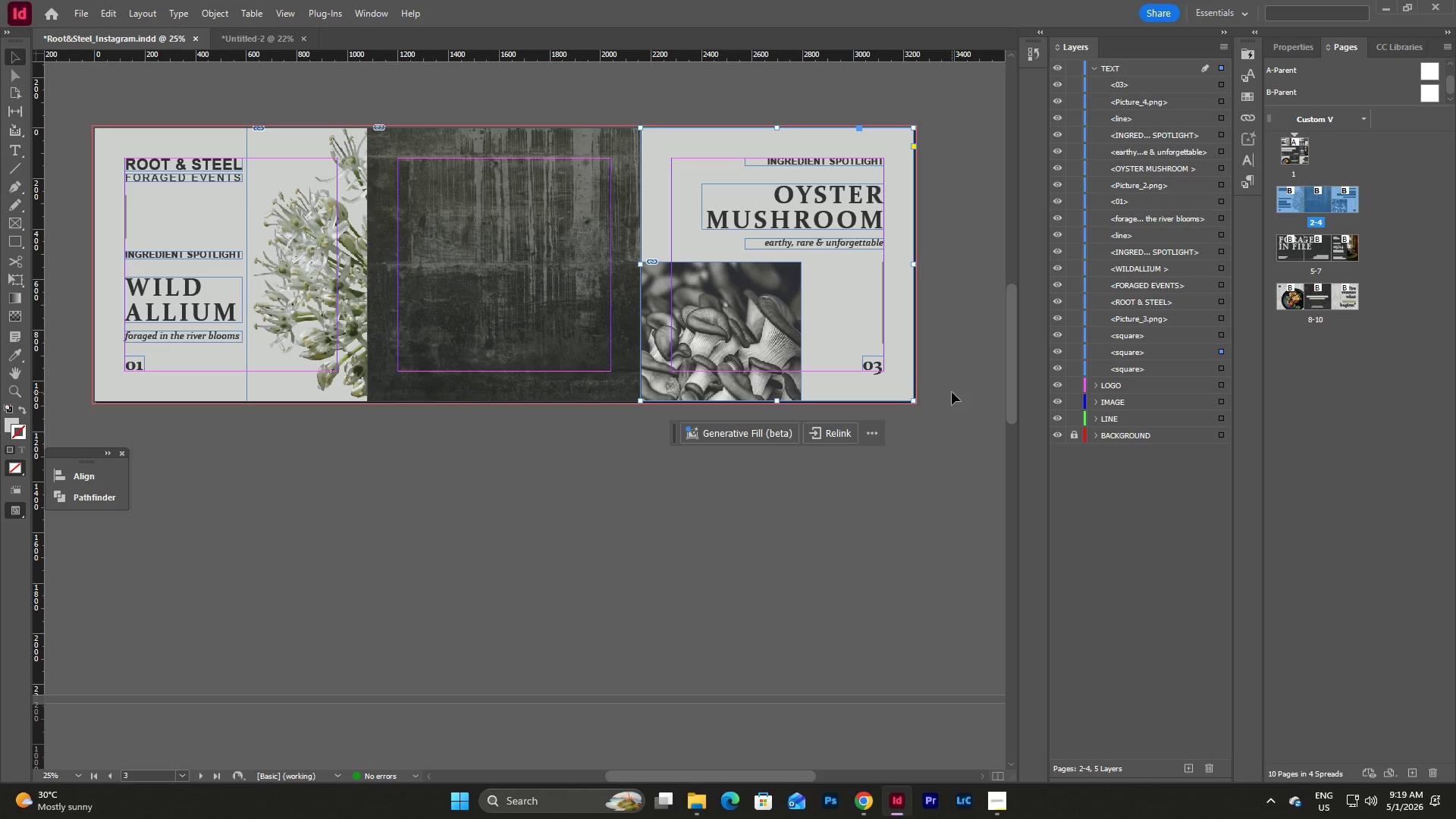 
left_click([952, 392])
 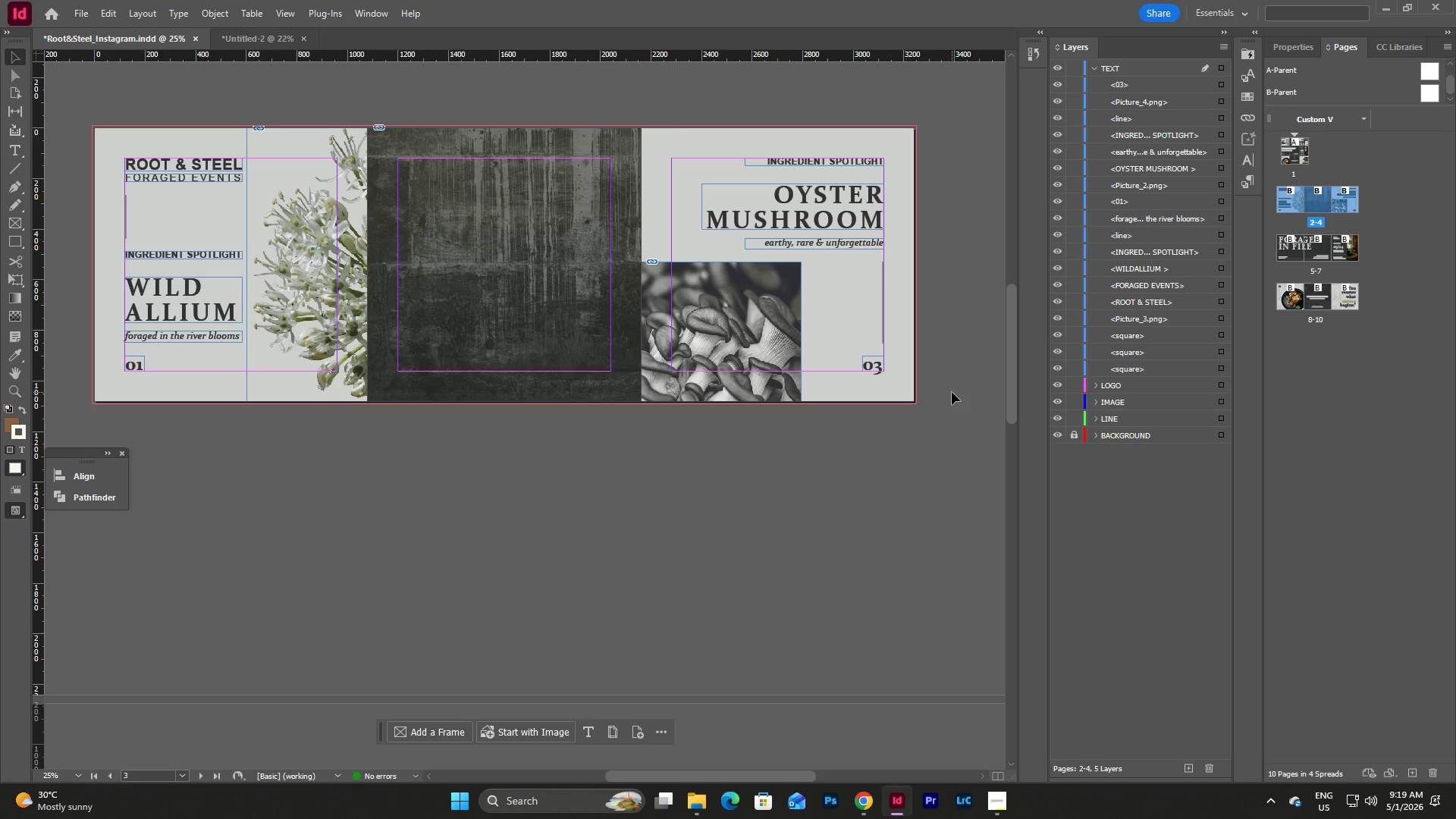 
left_click([952, 392])
 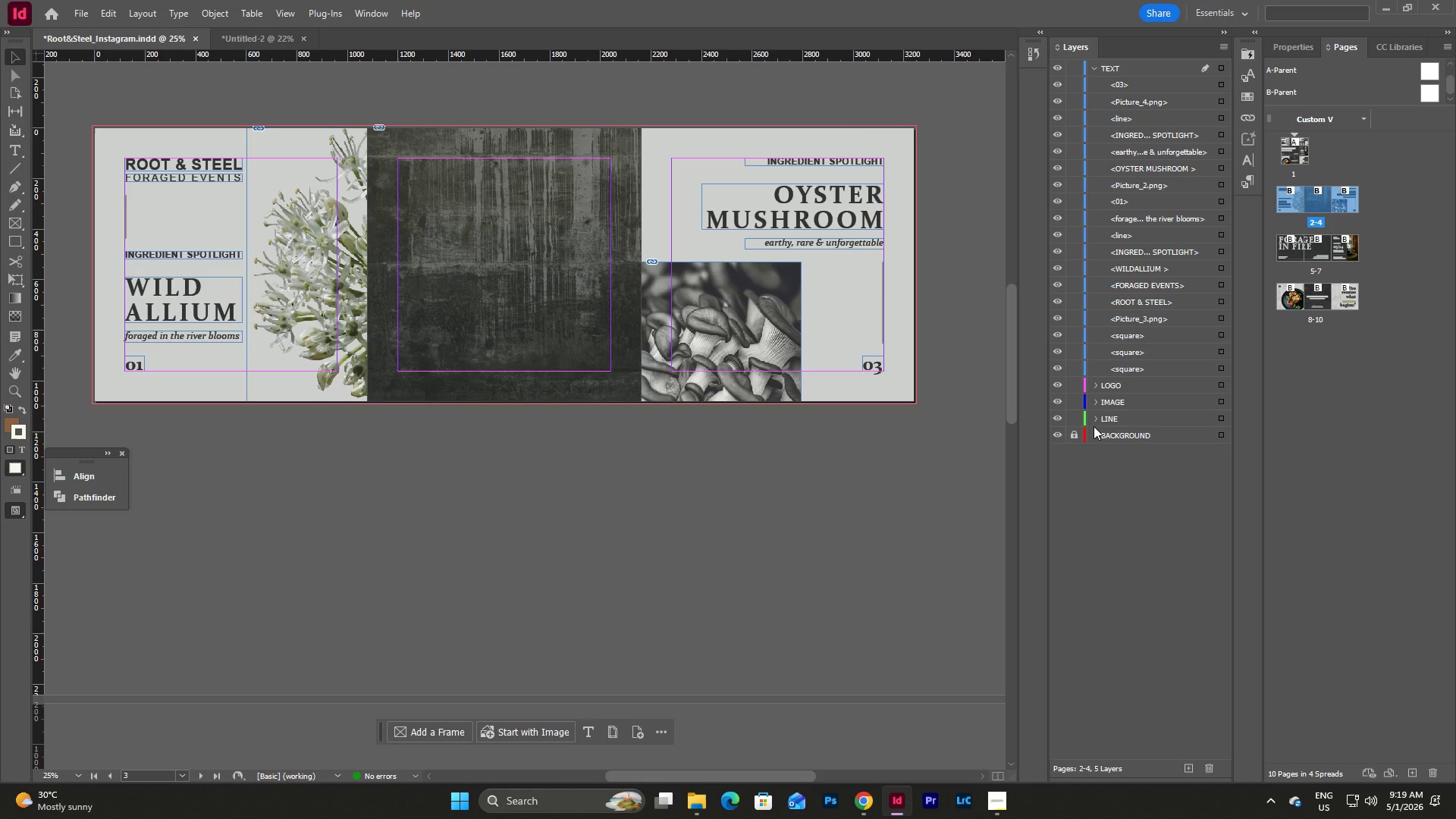 
wait(5.84)
 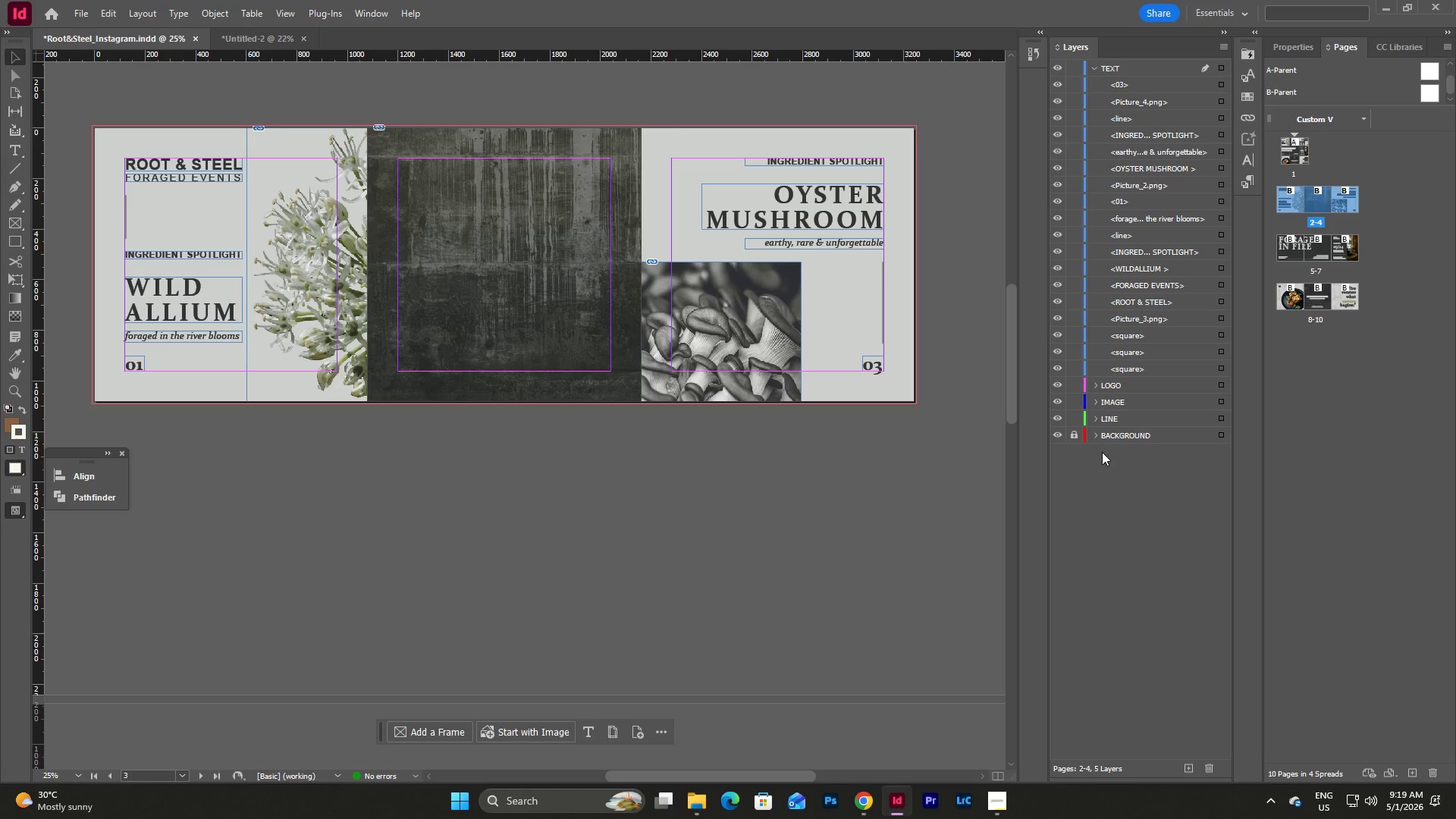 
left_click([1091, 73])
 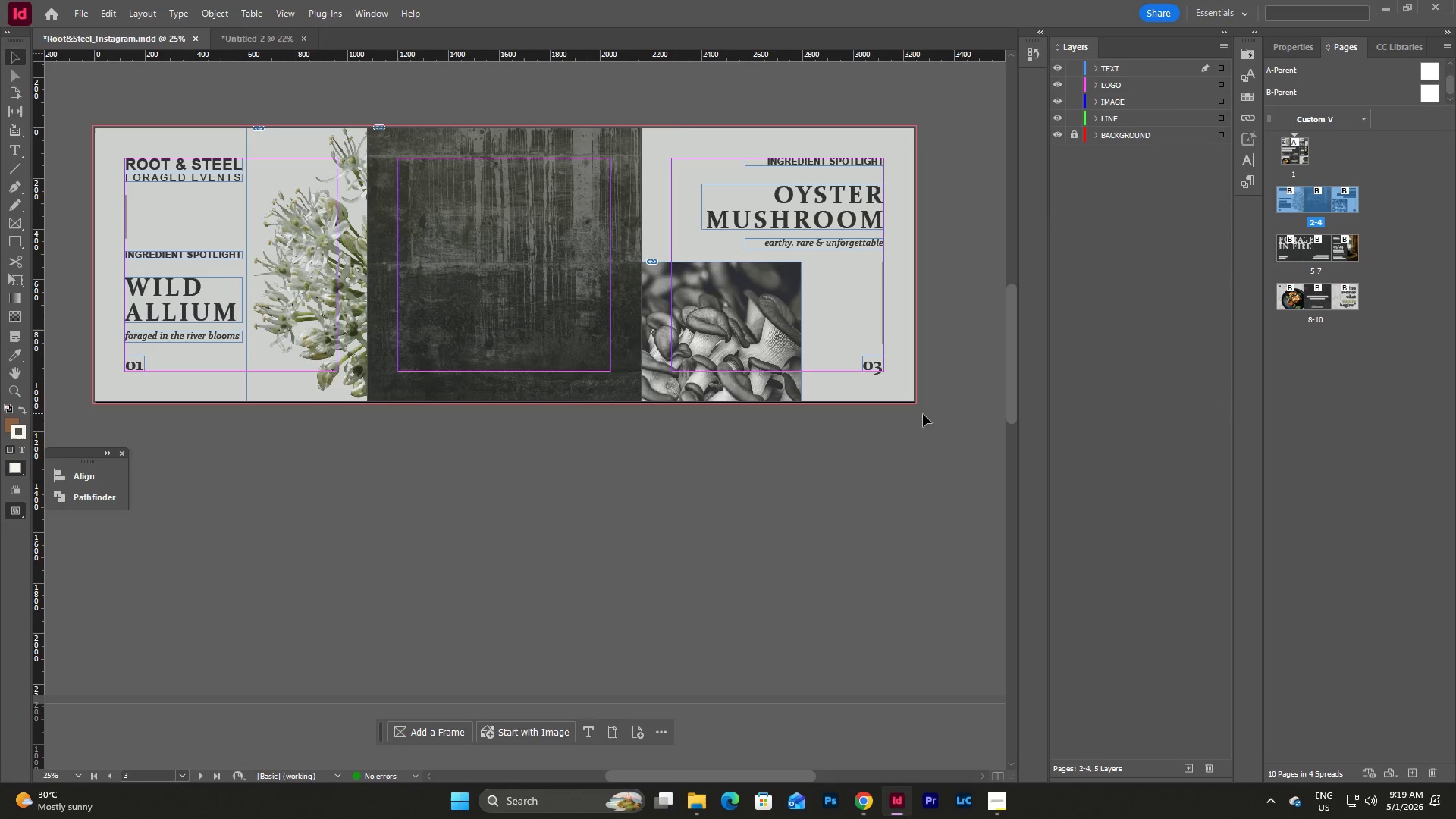 
scroll: coordinate [937, 419], scroll_direction: up, amount: 21.0
 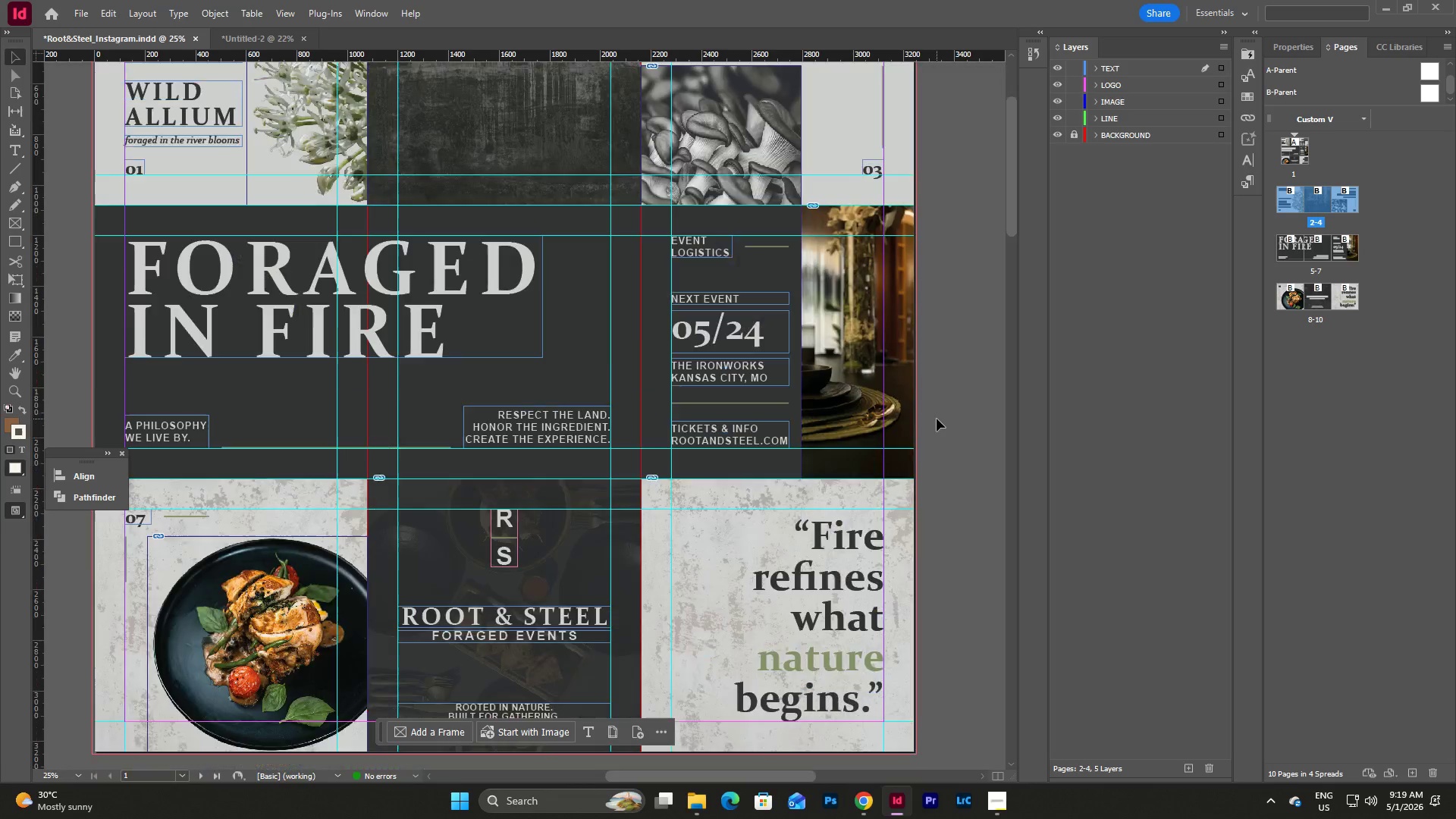 
scroll: coordinate [937, 419], scroll_direction: down, amount: 3.0
 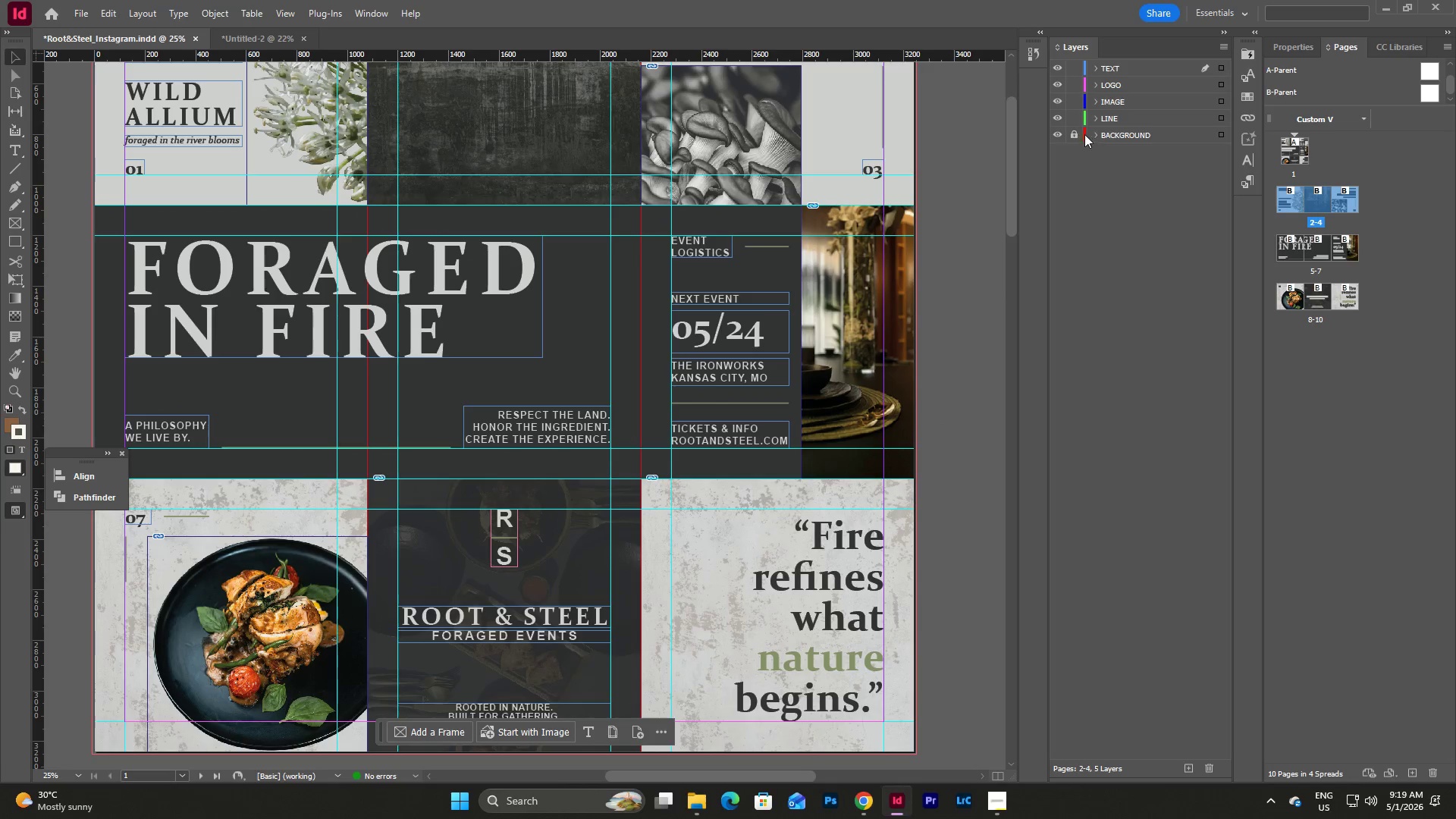 
left_click([1075, 130])
 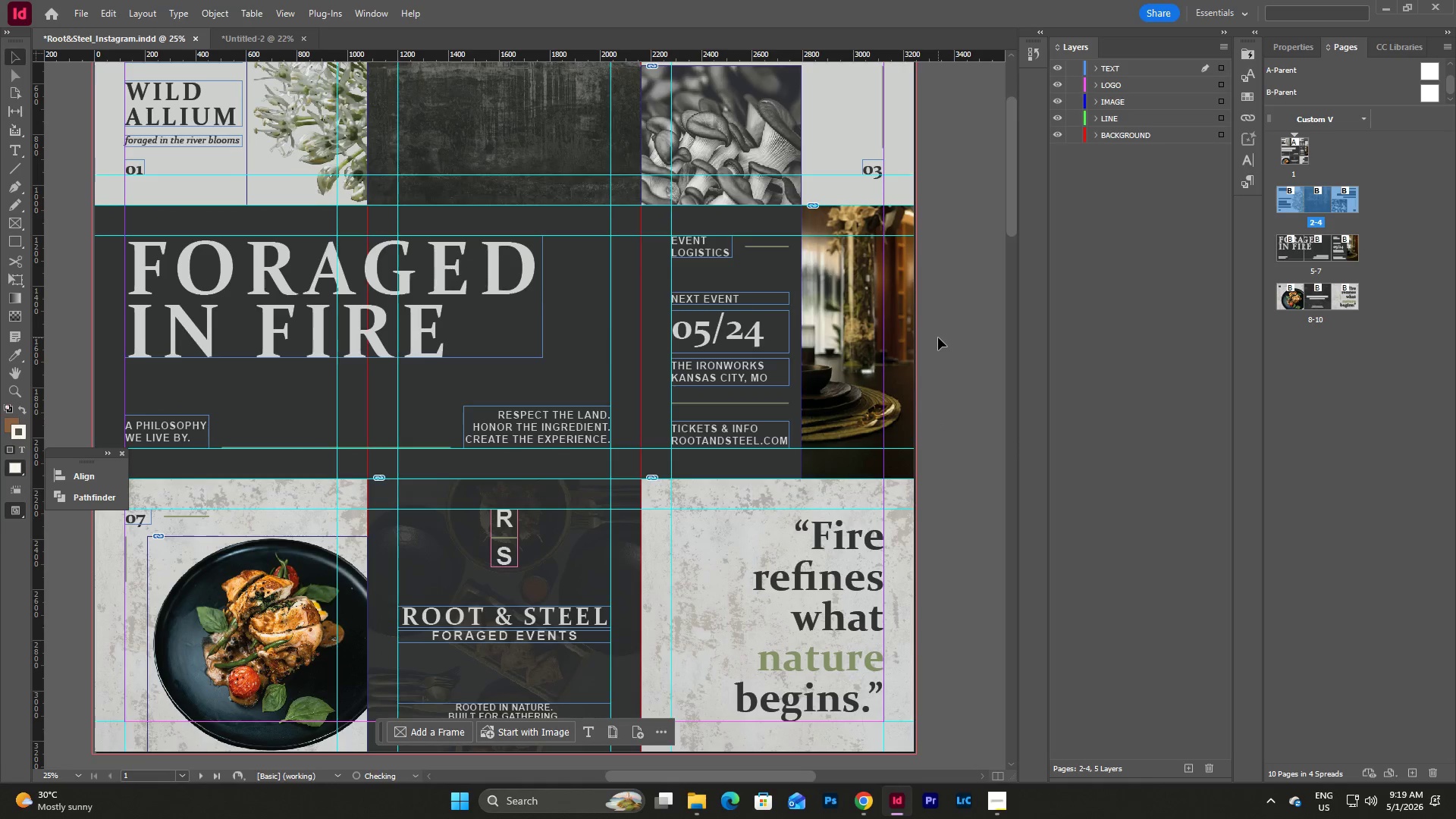 
left_click([937, 420])
 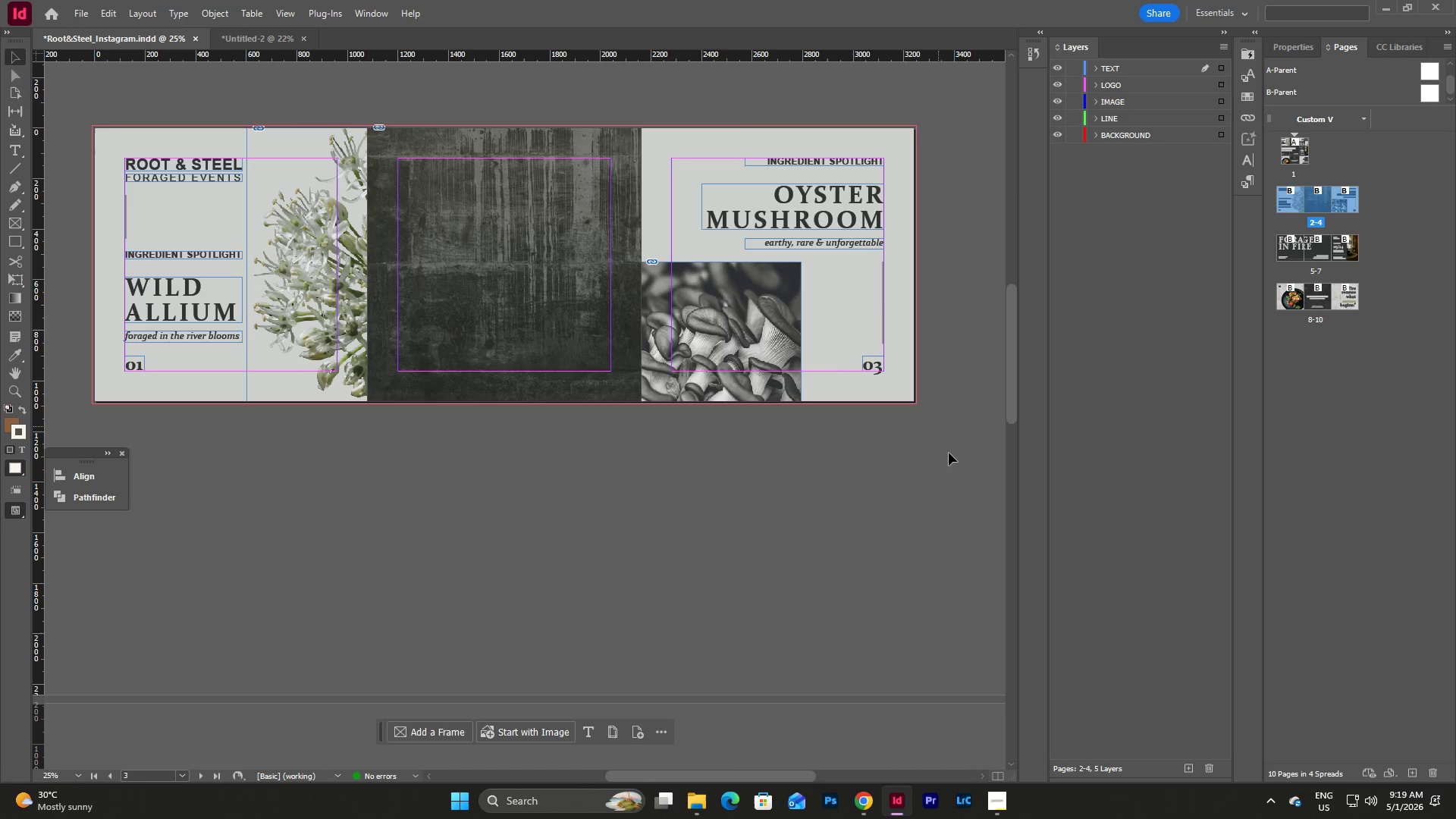 
scroll: coordinate [938, 337], scroll_direction: down, amount: 16.0
 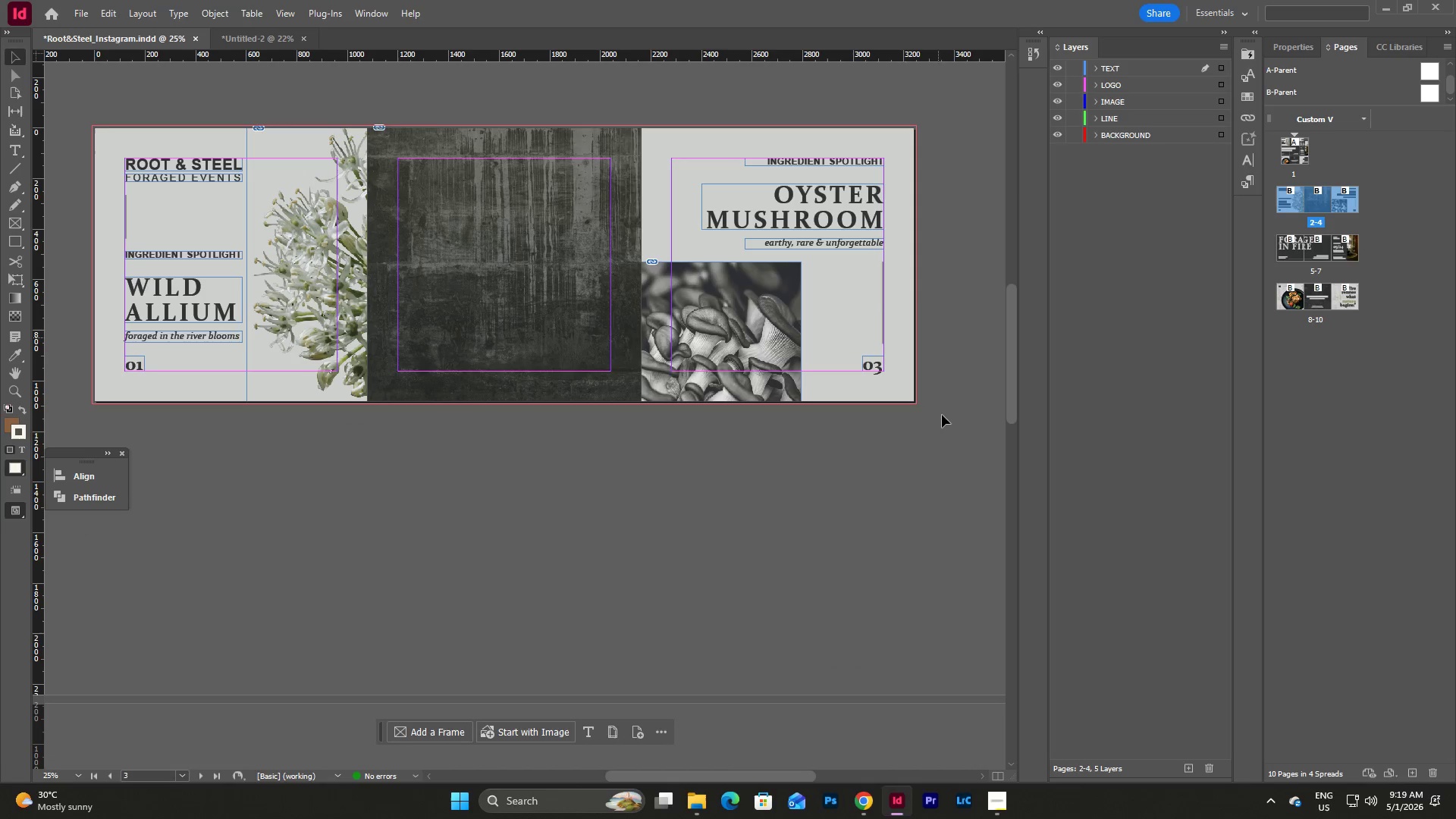 
left_click_drag(start_coordinate=[949, 453], to_coordinate=[85, 106])
 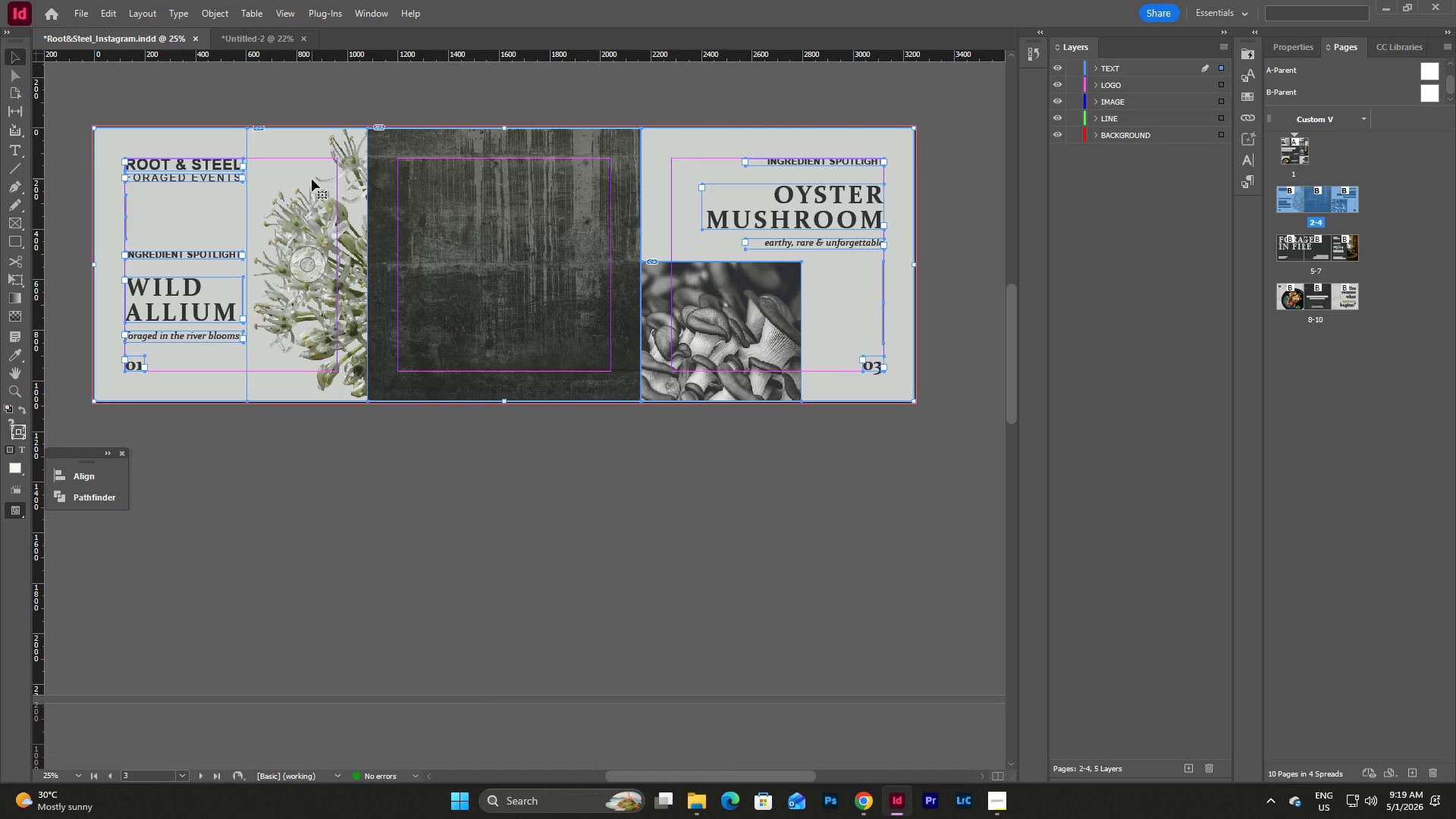 
key(Backspace)
 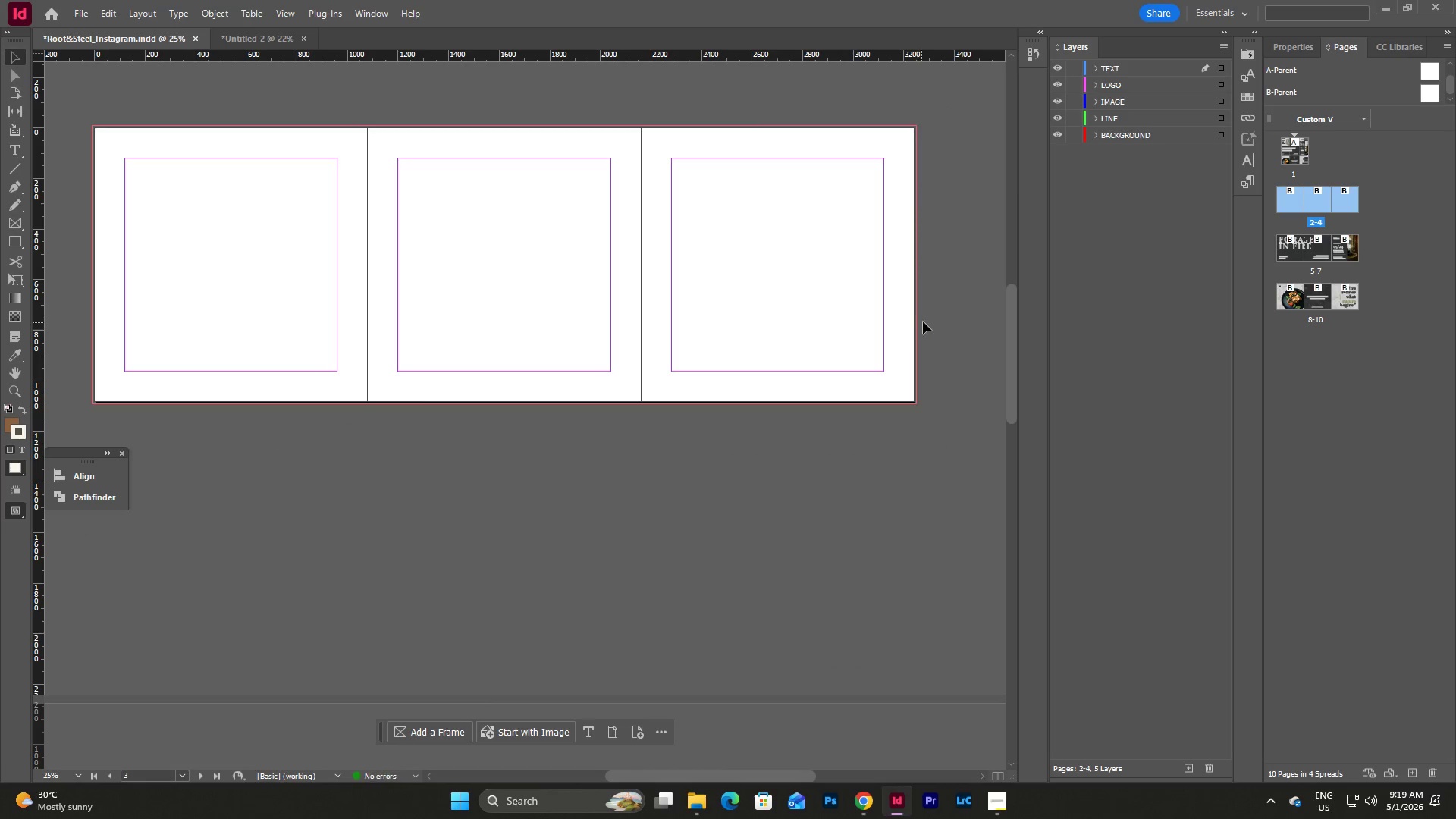 
scroll: coordinate [938, 355], scroll_direction: up, amount: 25.0
 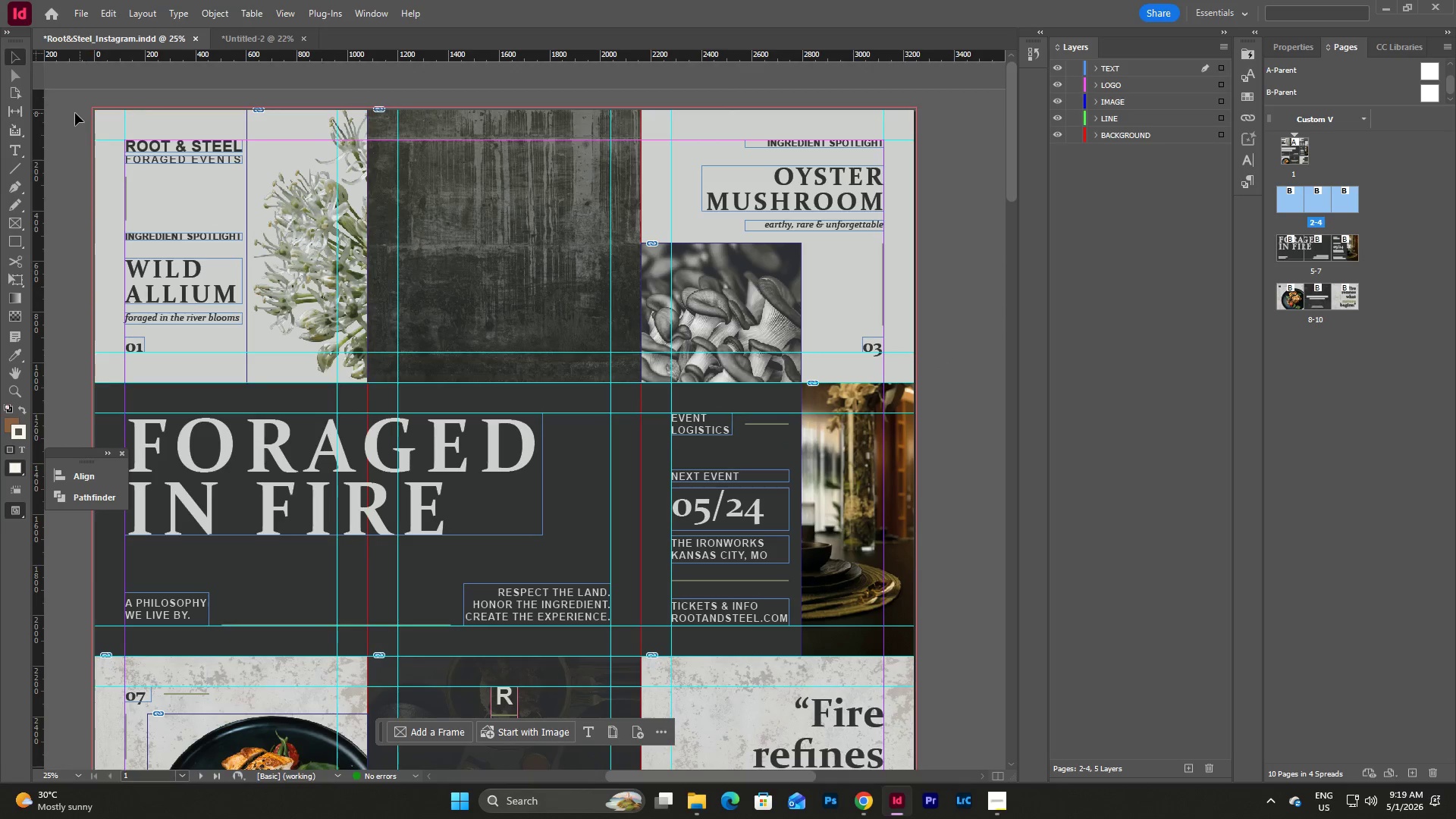 
left_click_drag(start_coordinate=[67, 109], to_coordinate=[940, 369])
 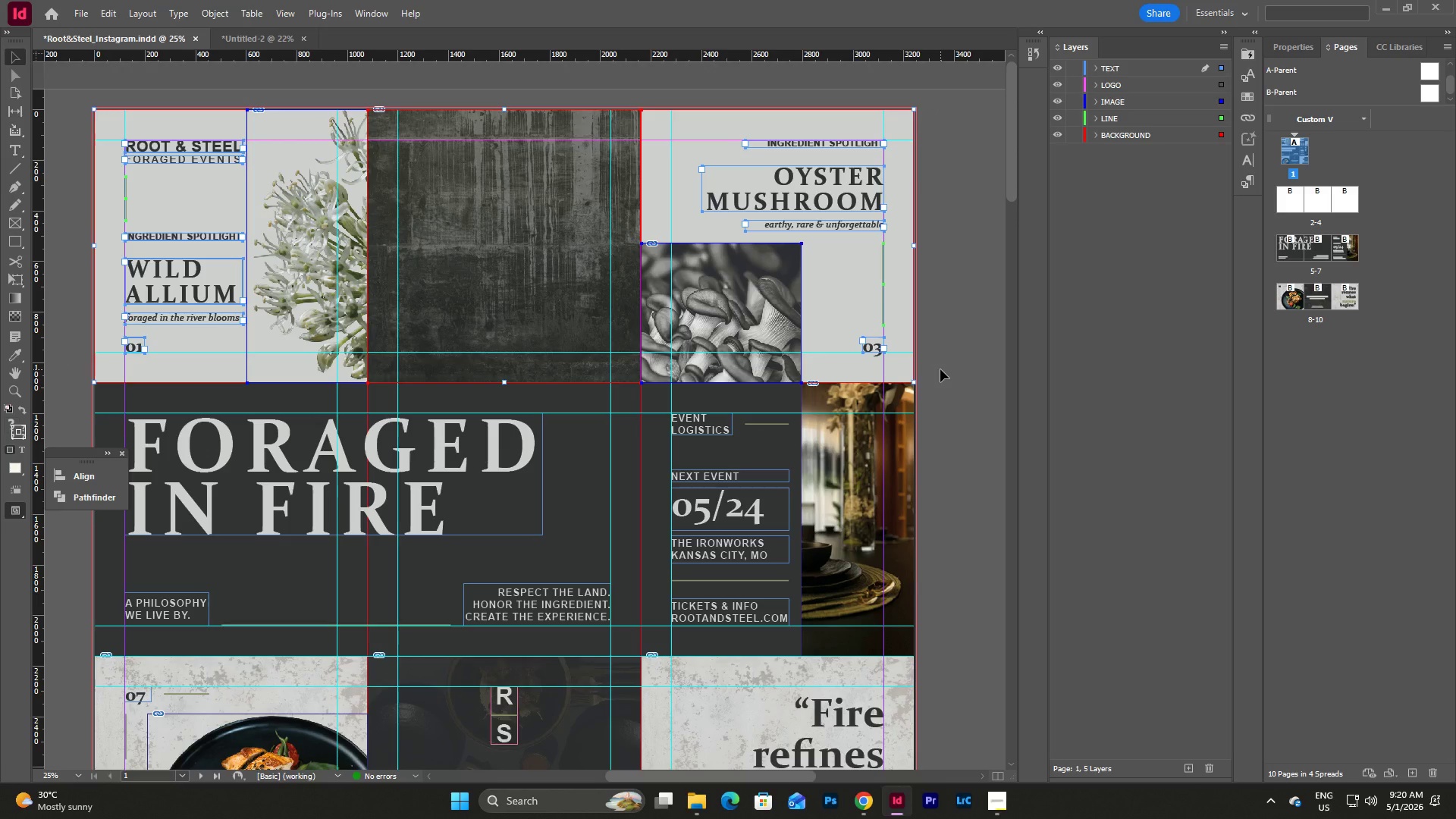 
key(Control+C)
 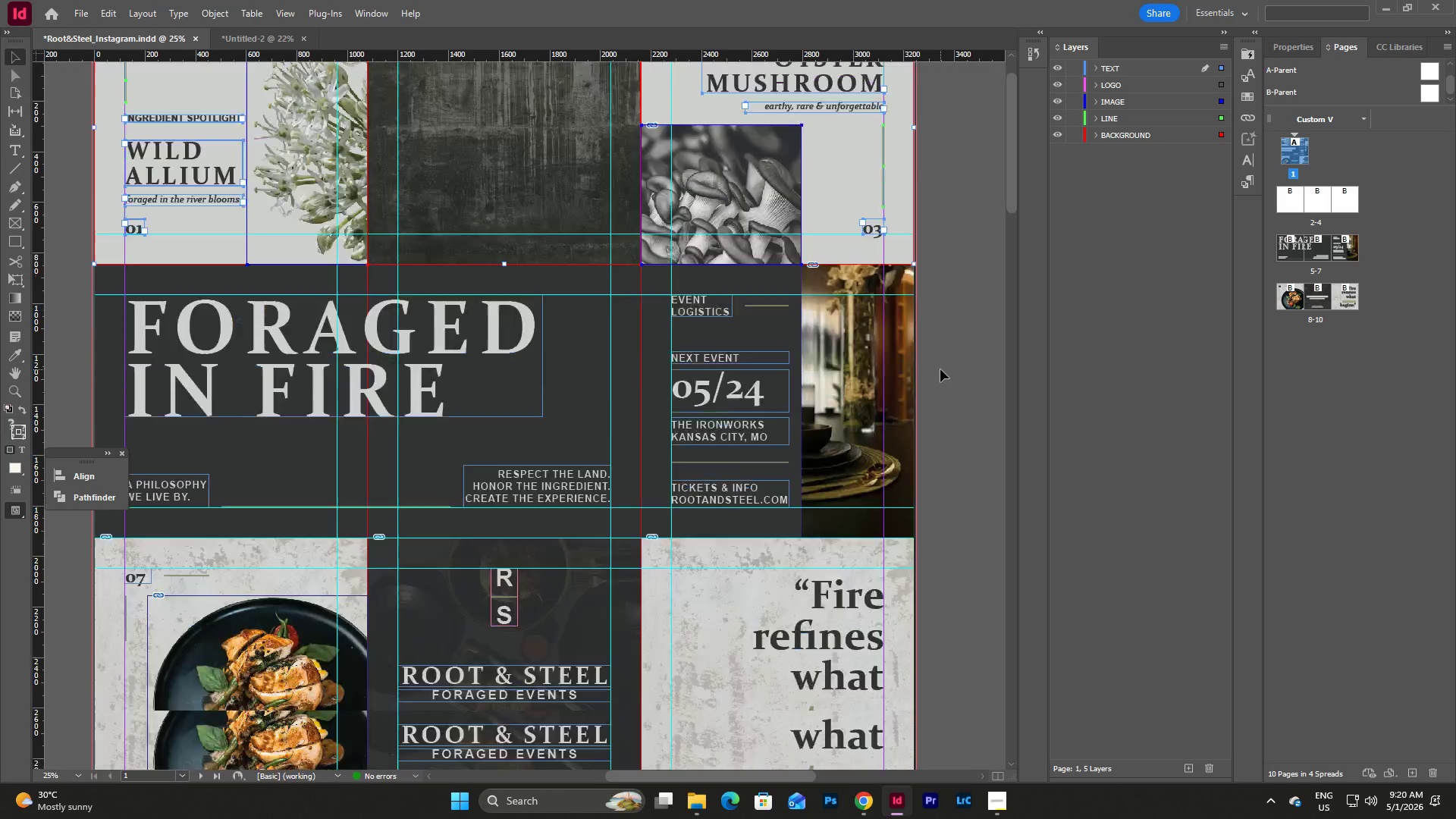 
scroll: coordinate [940, 369], scroll_direction: down, amount: 17.0
 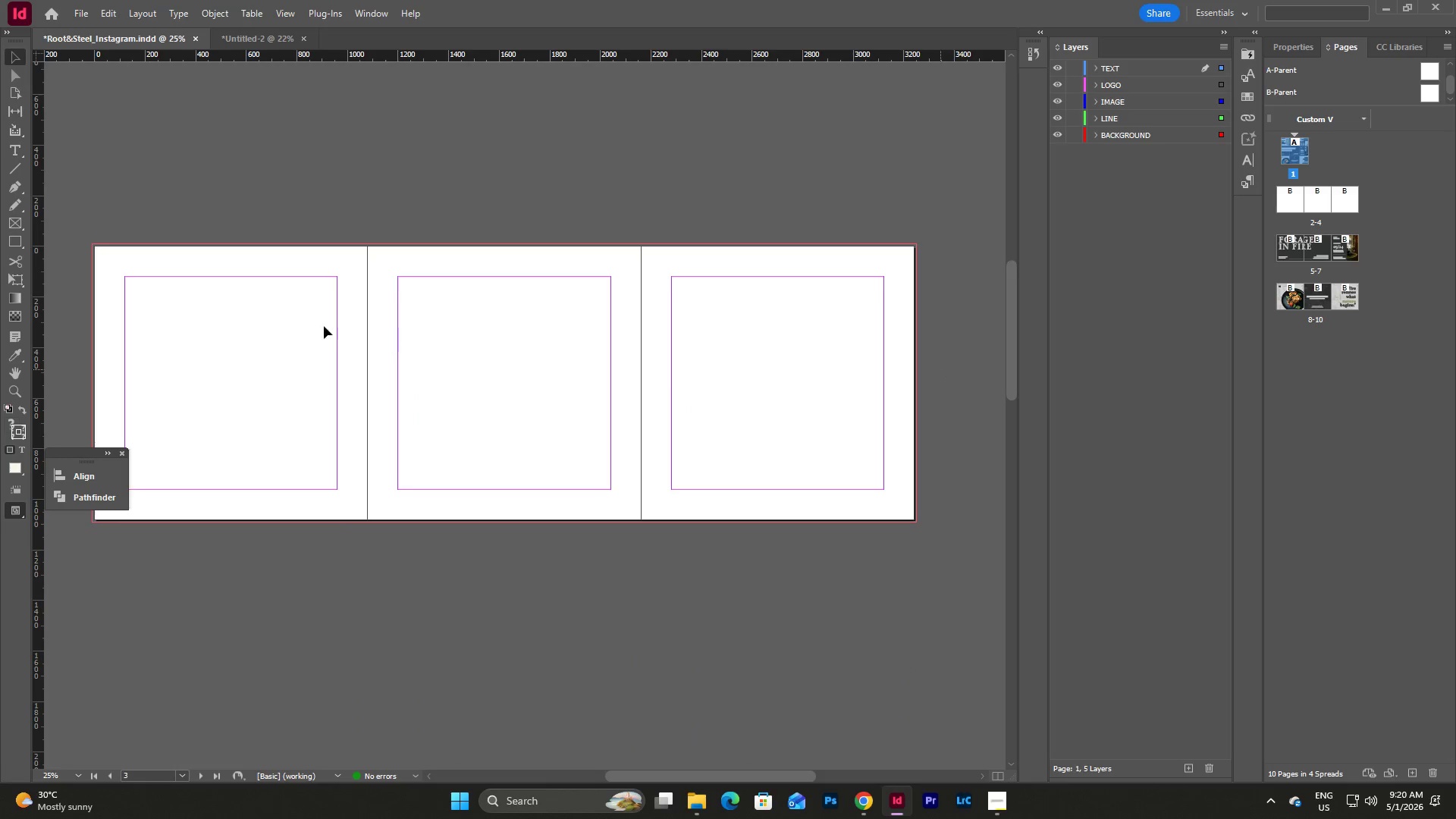 
left_click([272, 322])
 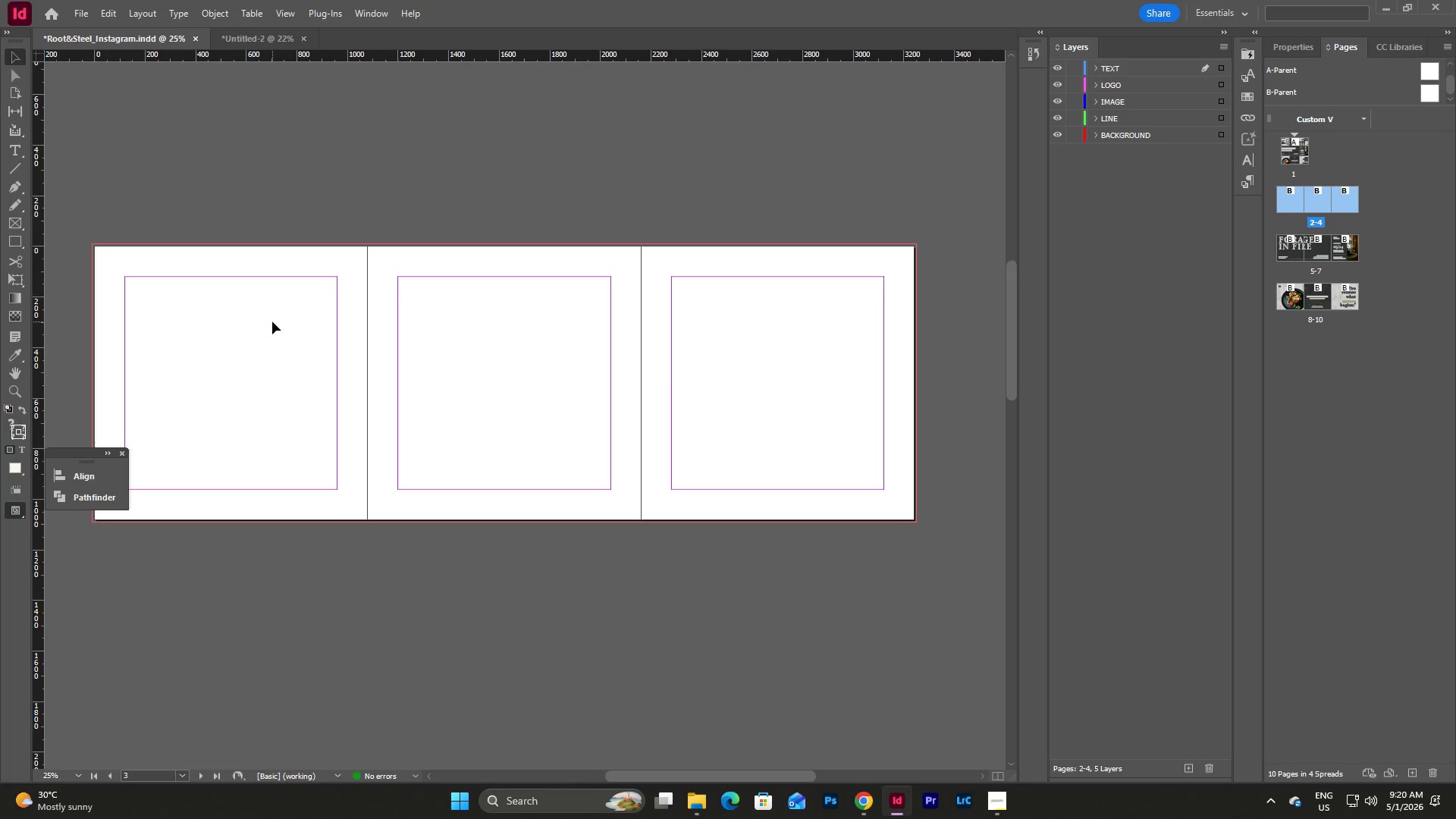 
key(Control+V)
 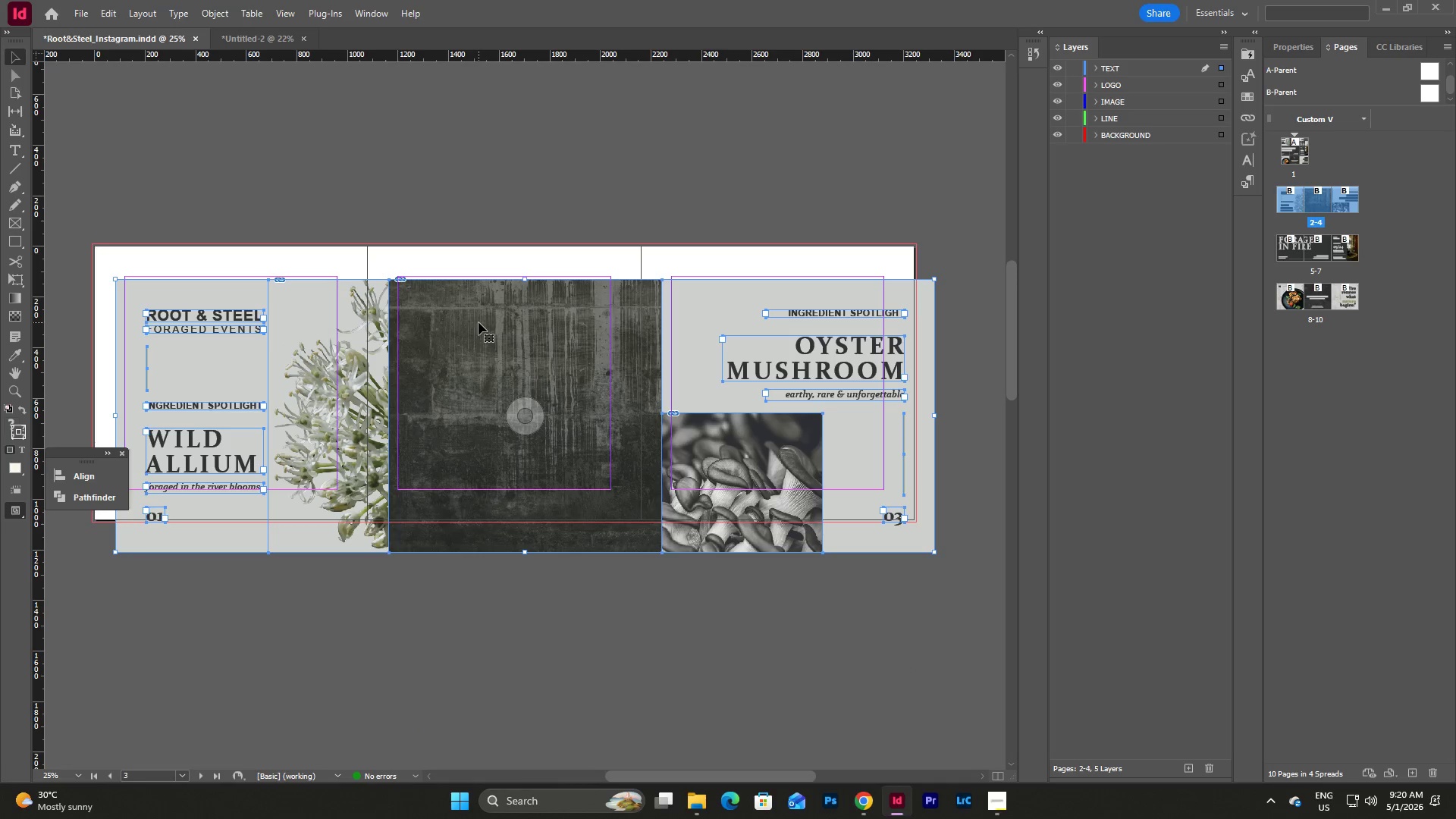 
left_click_drag(start_coordinate=[474, 323], to_coordinate=[454, 291])
 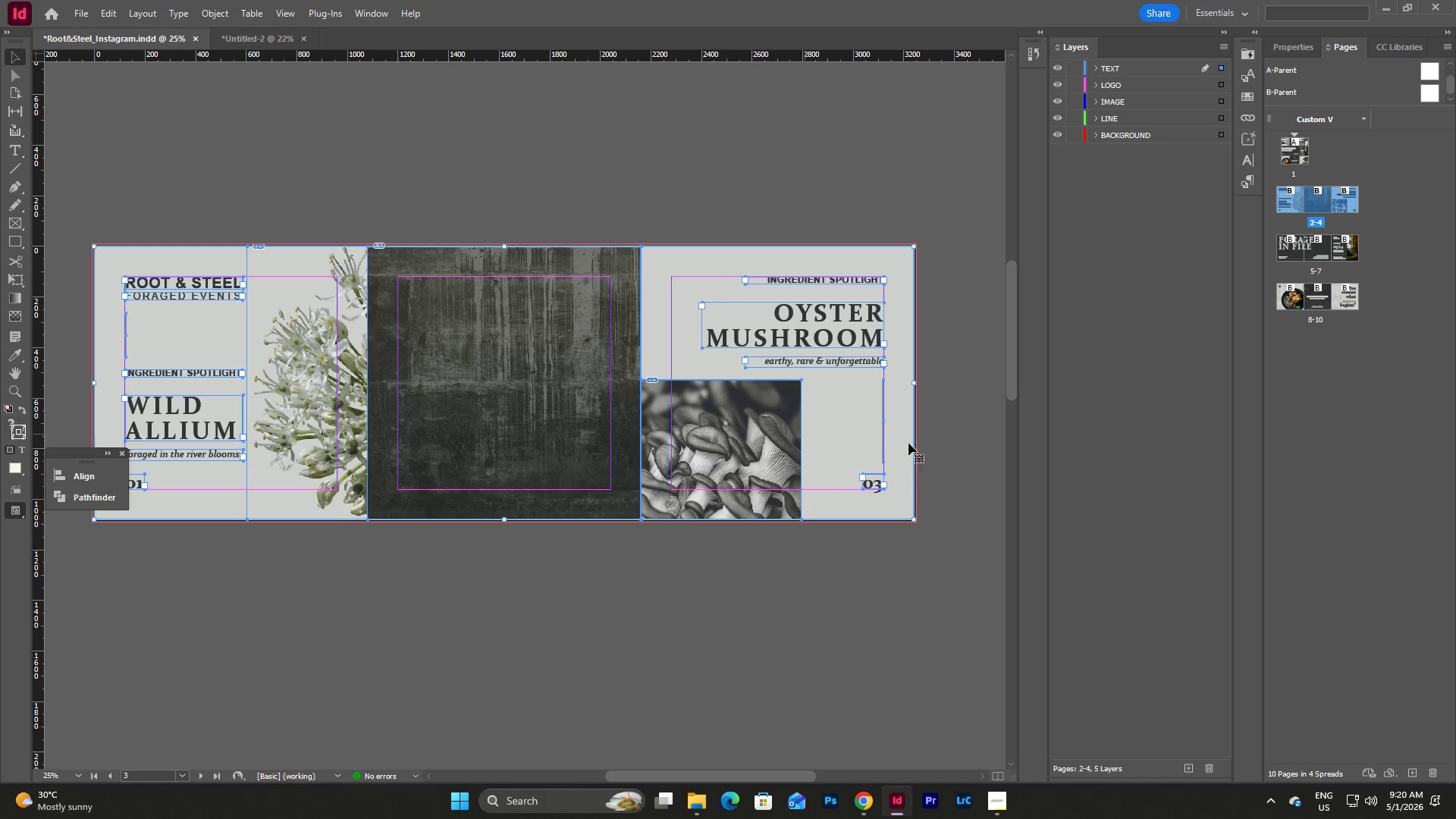 
left_click([924, 442])
 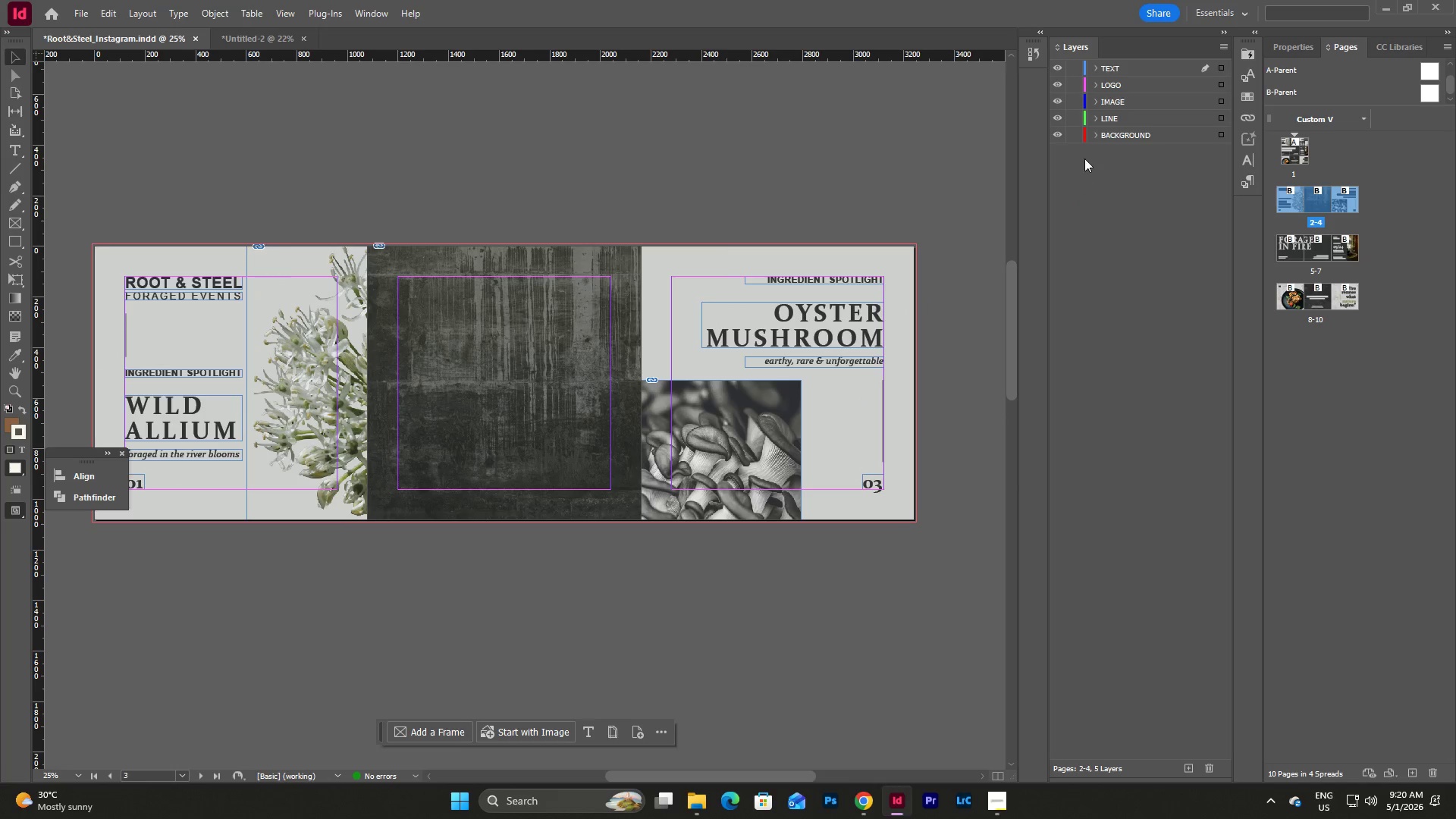 
left_click([1095, 139])
 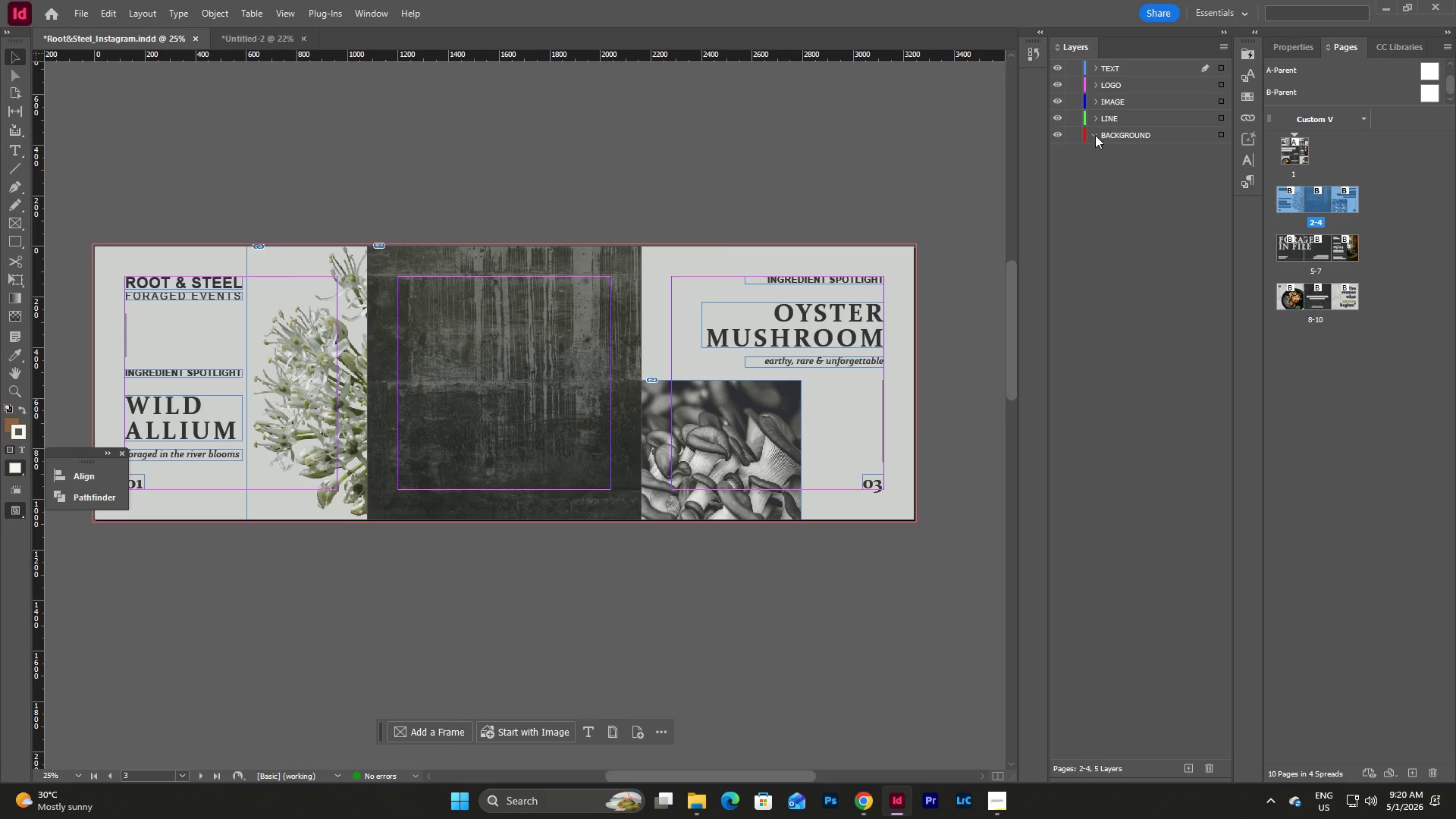 
left_click([1095, 133])
 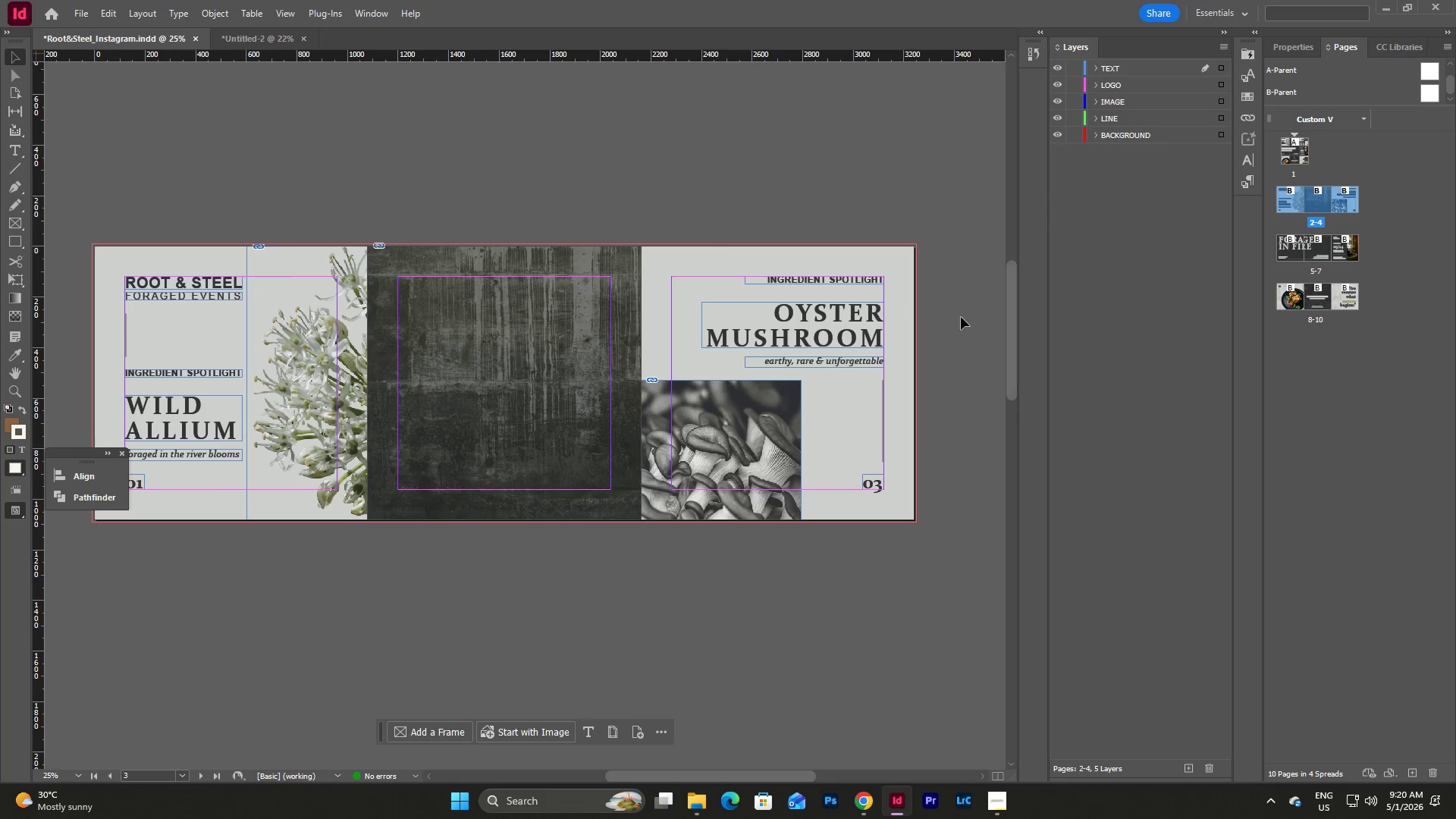 
left_click([943, 351])
 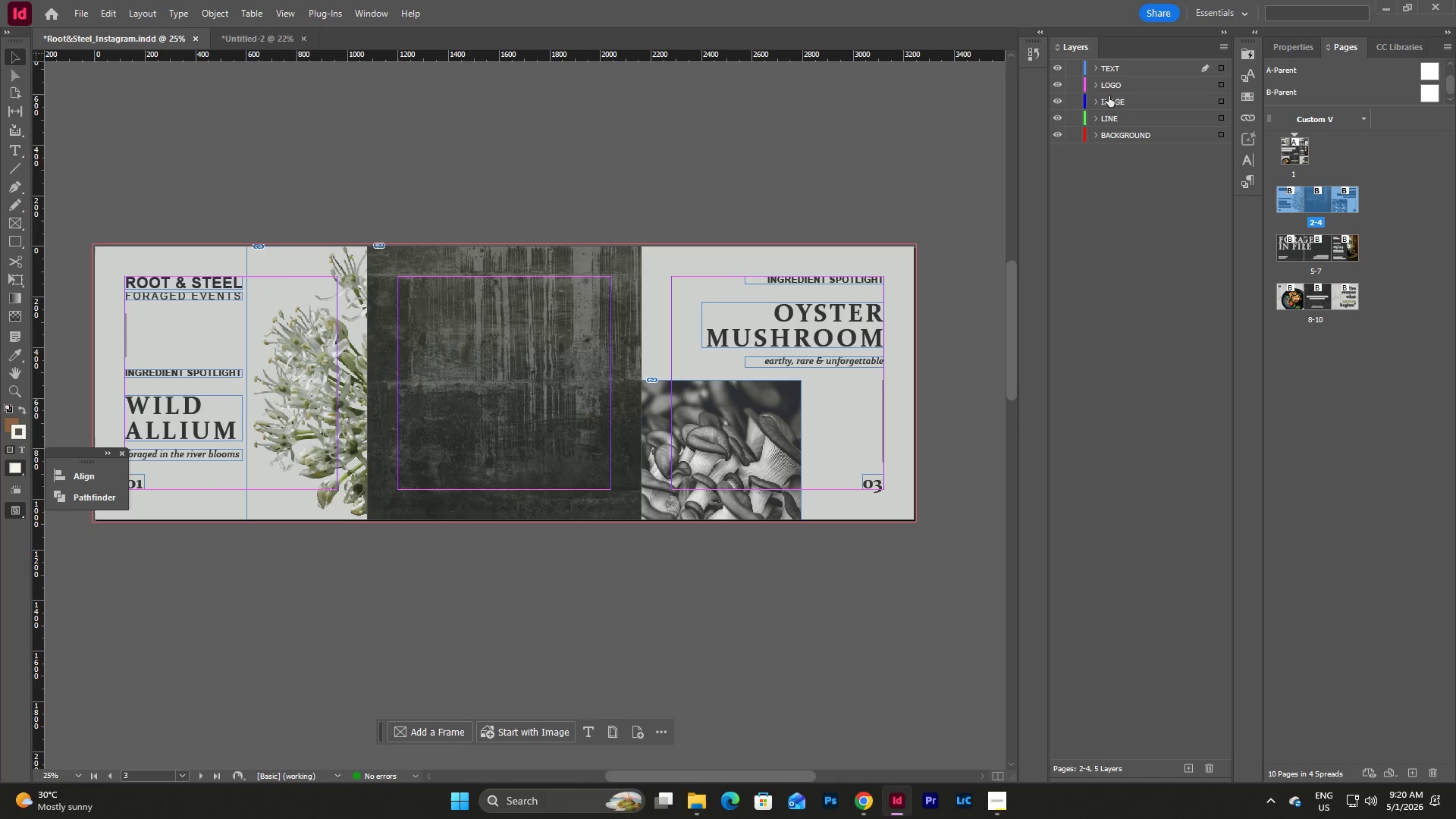 
left_click([1102, 64])
 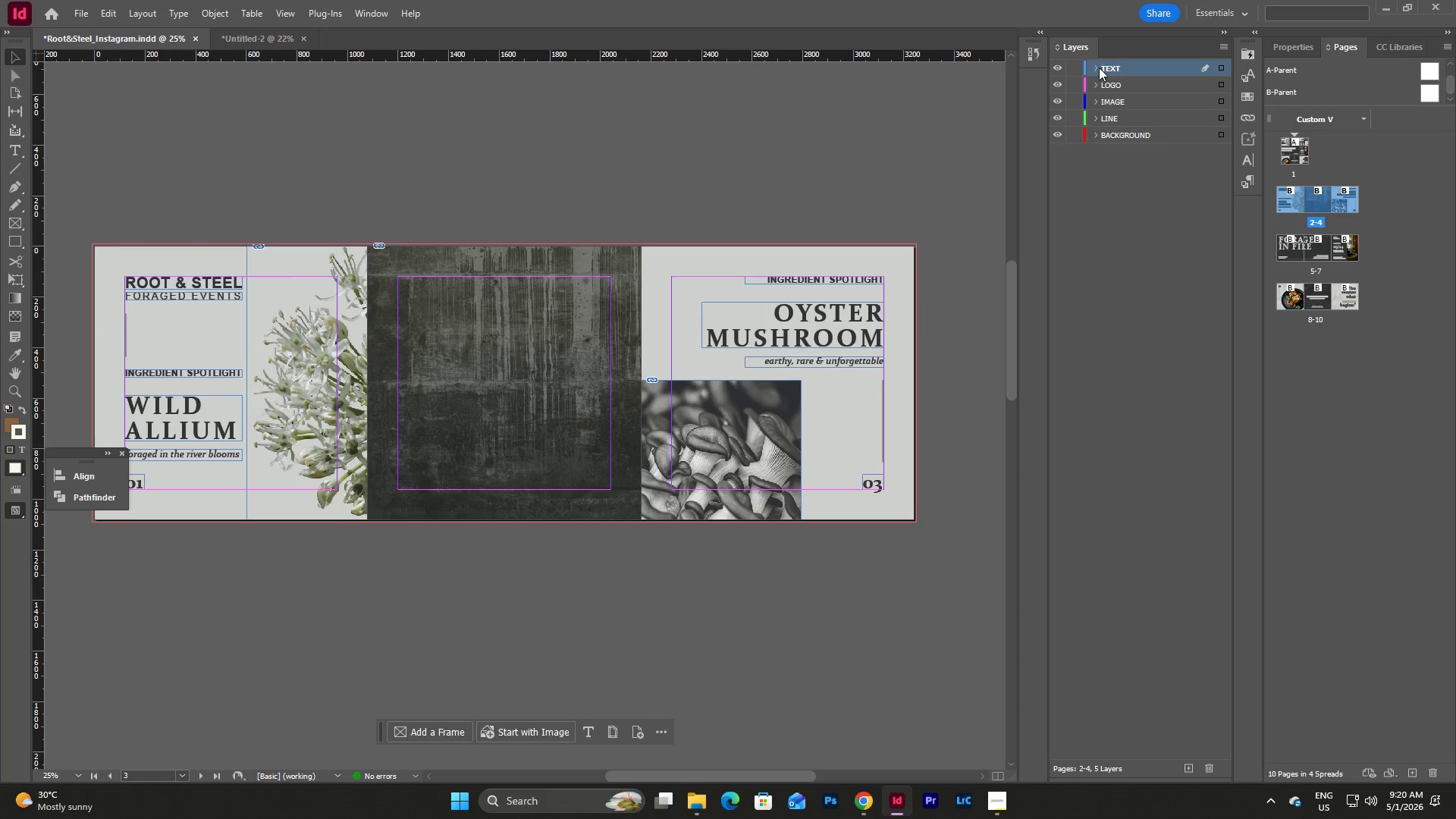 
left_click([1099, 67])
 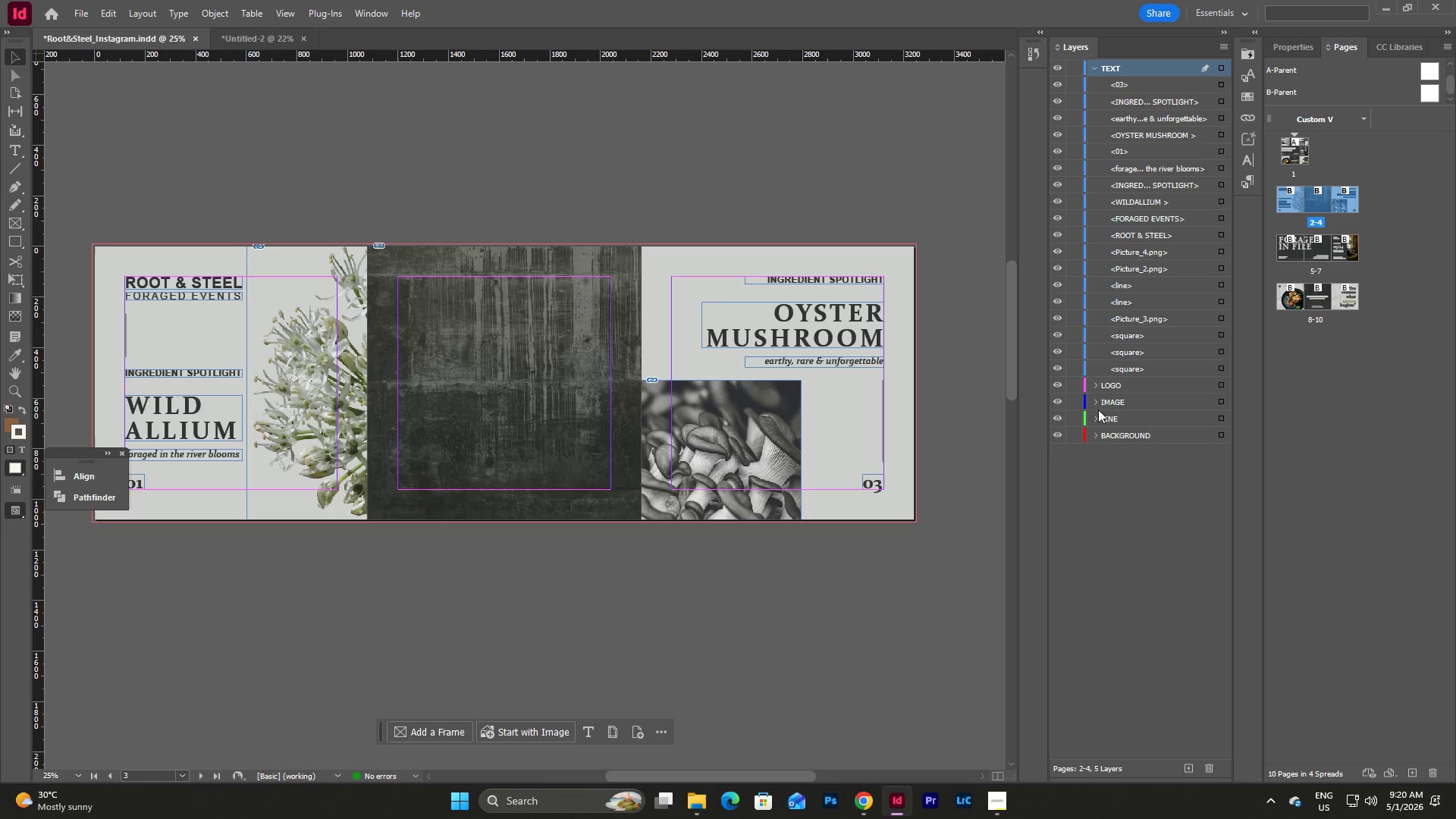 
left_click([1100, 386])
 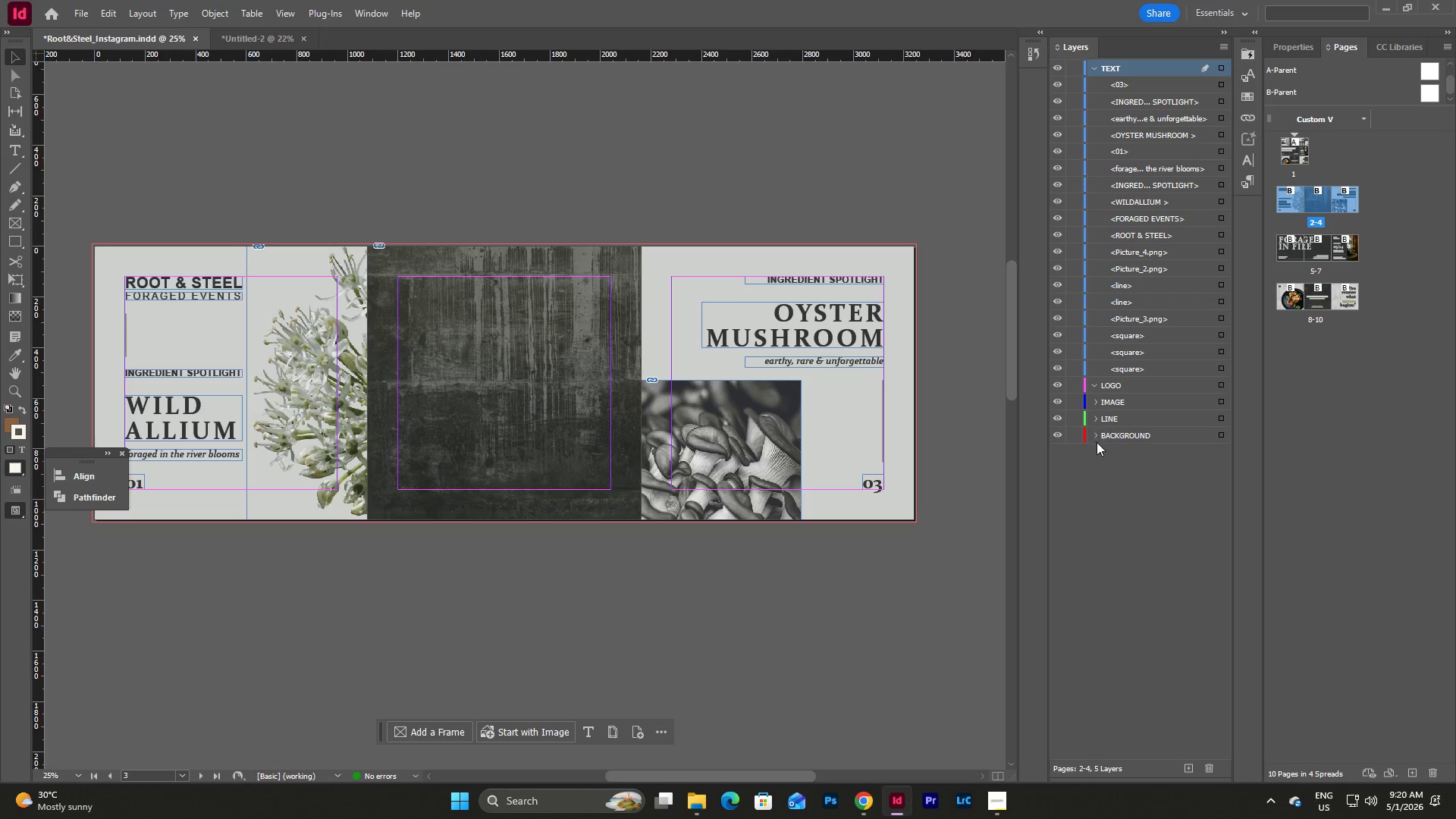 
left_click([1097, 435])
 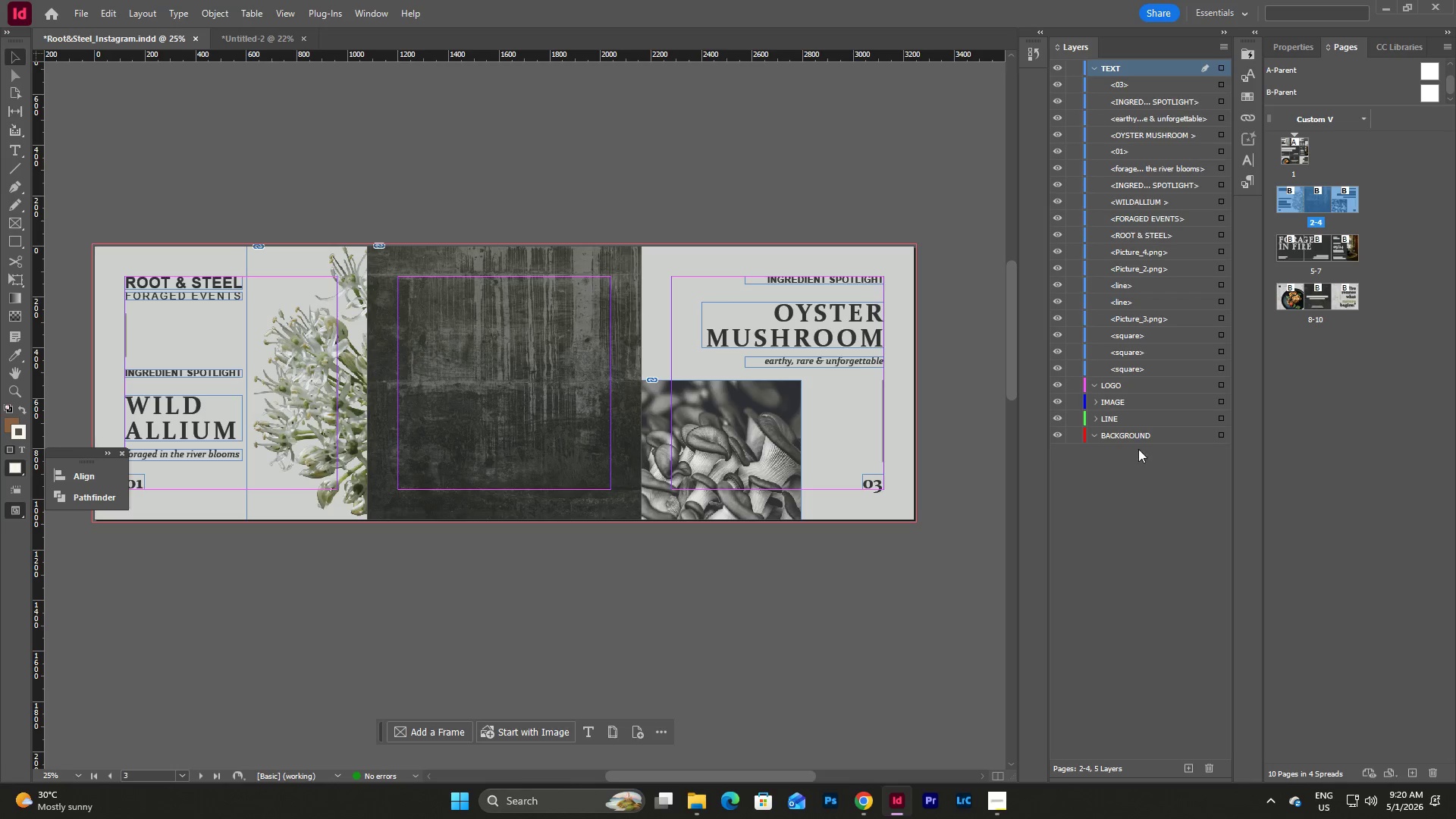 
left_click([1131, 518])
 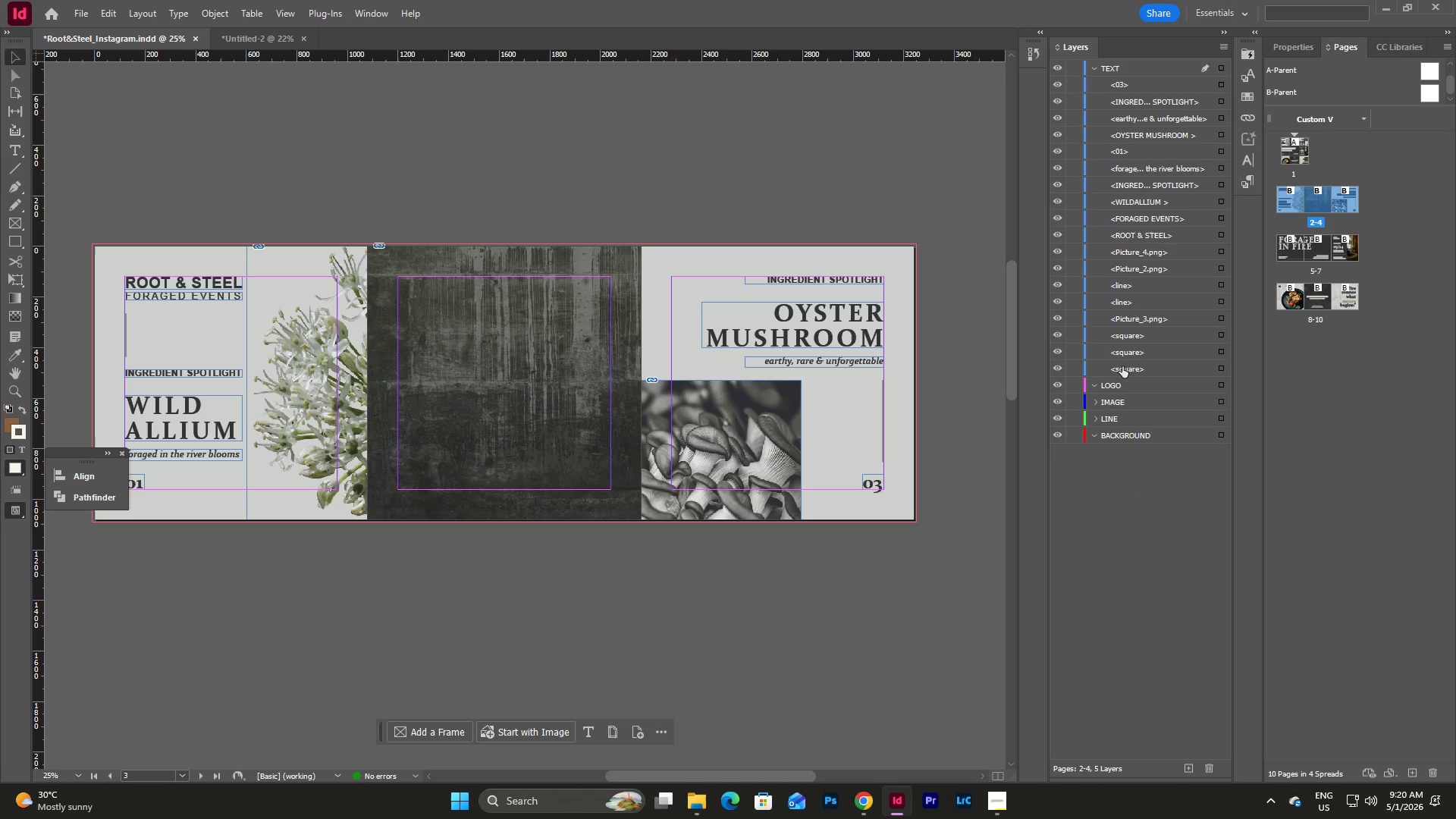 
left_click([1122, 366])
 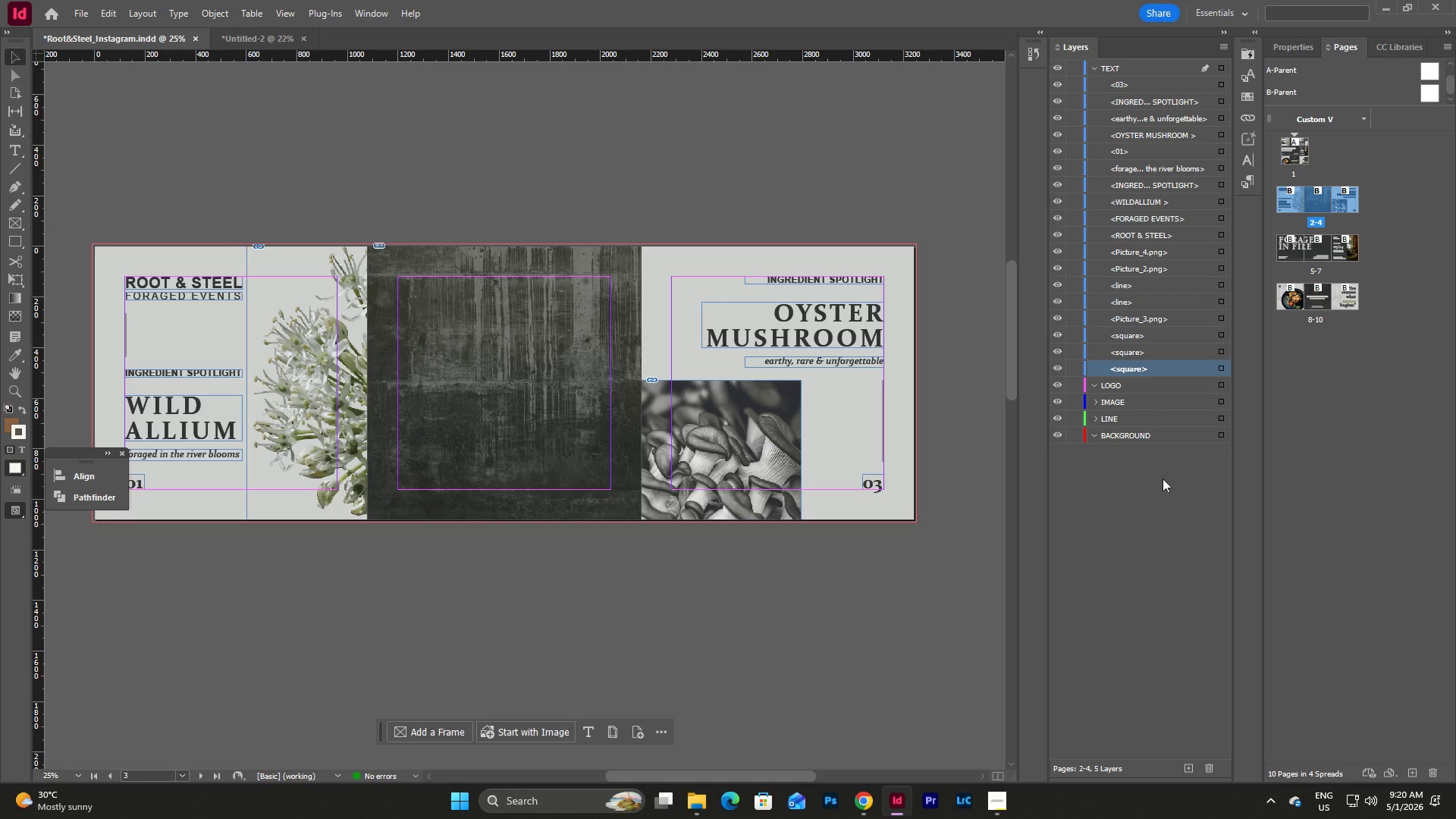 
left_click([1162, 516])
 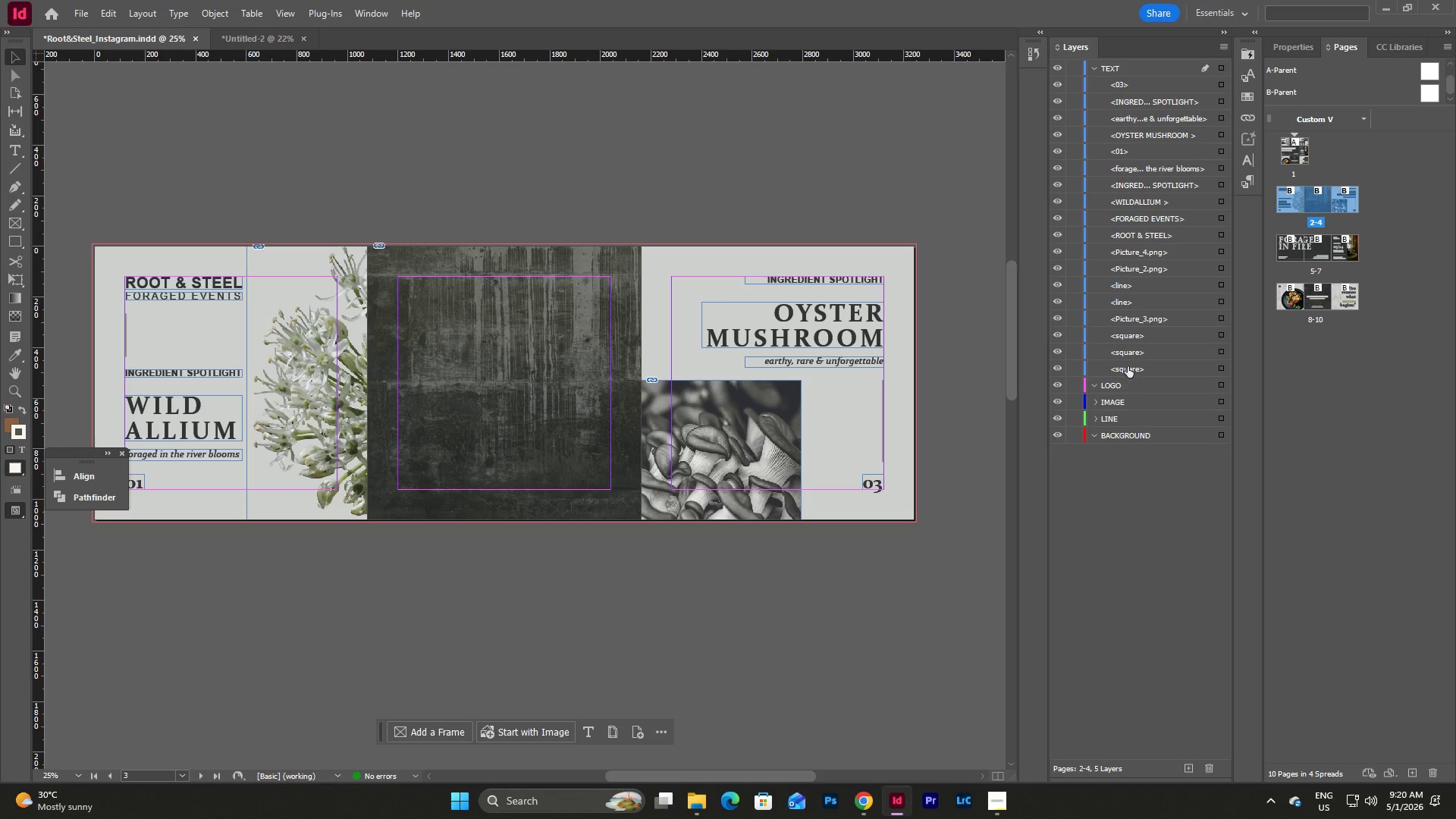 
left_click_drag(start_coordinate=[1128, 366], to_coordinate=[1130, 439])
 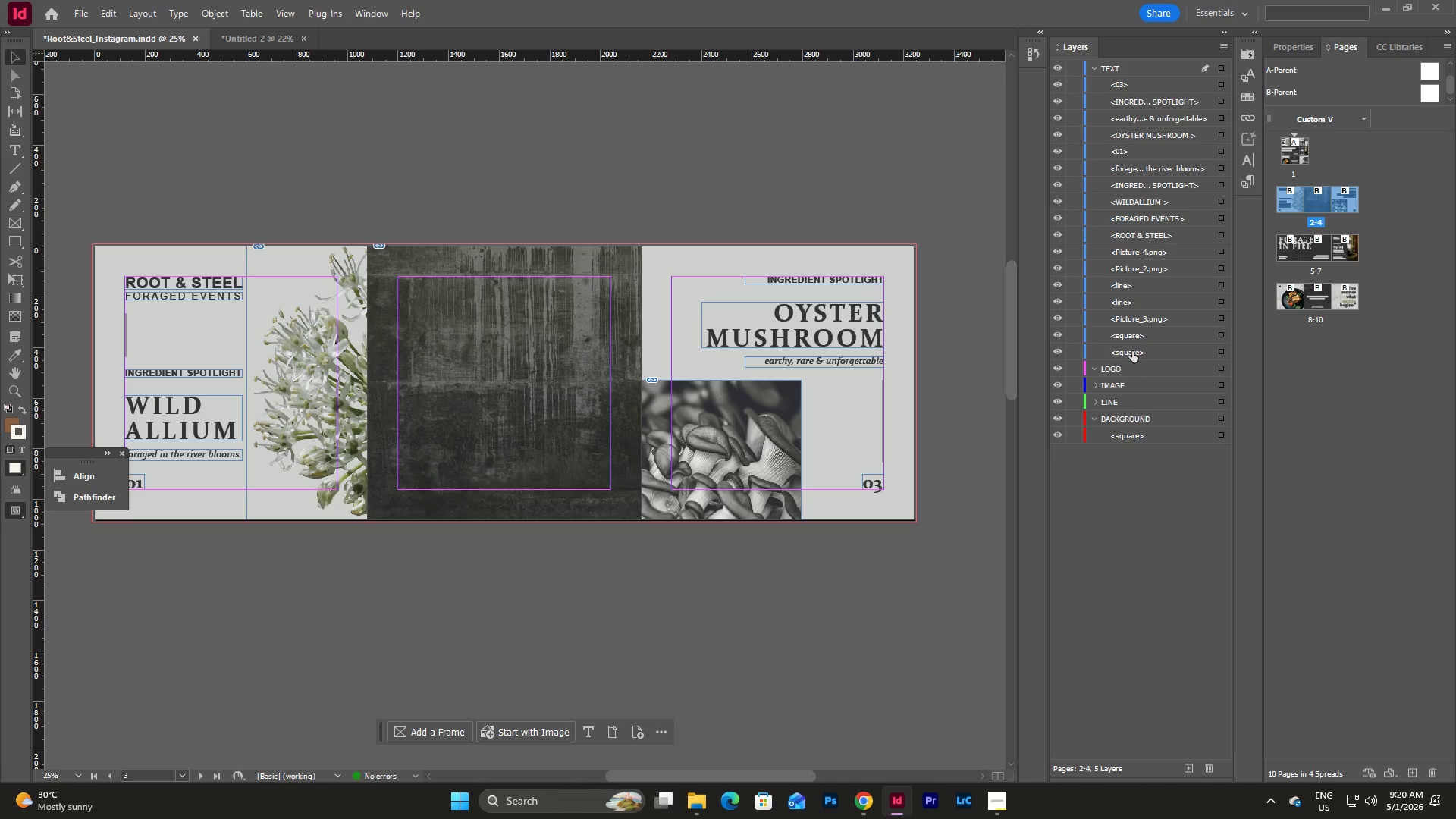 
left_click_drag(start_coordinate=[1132, 350], to_coordinate=[1131, 425])
 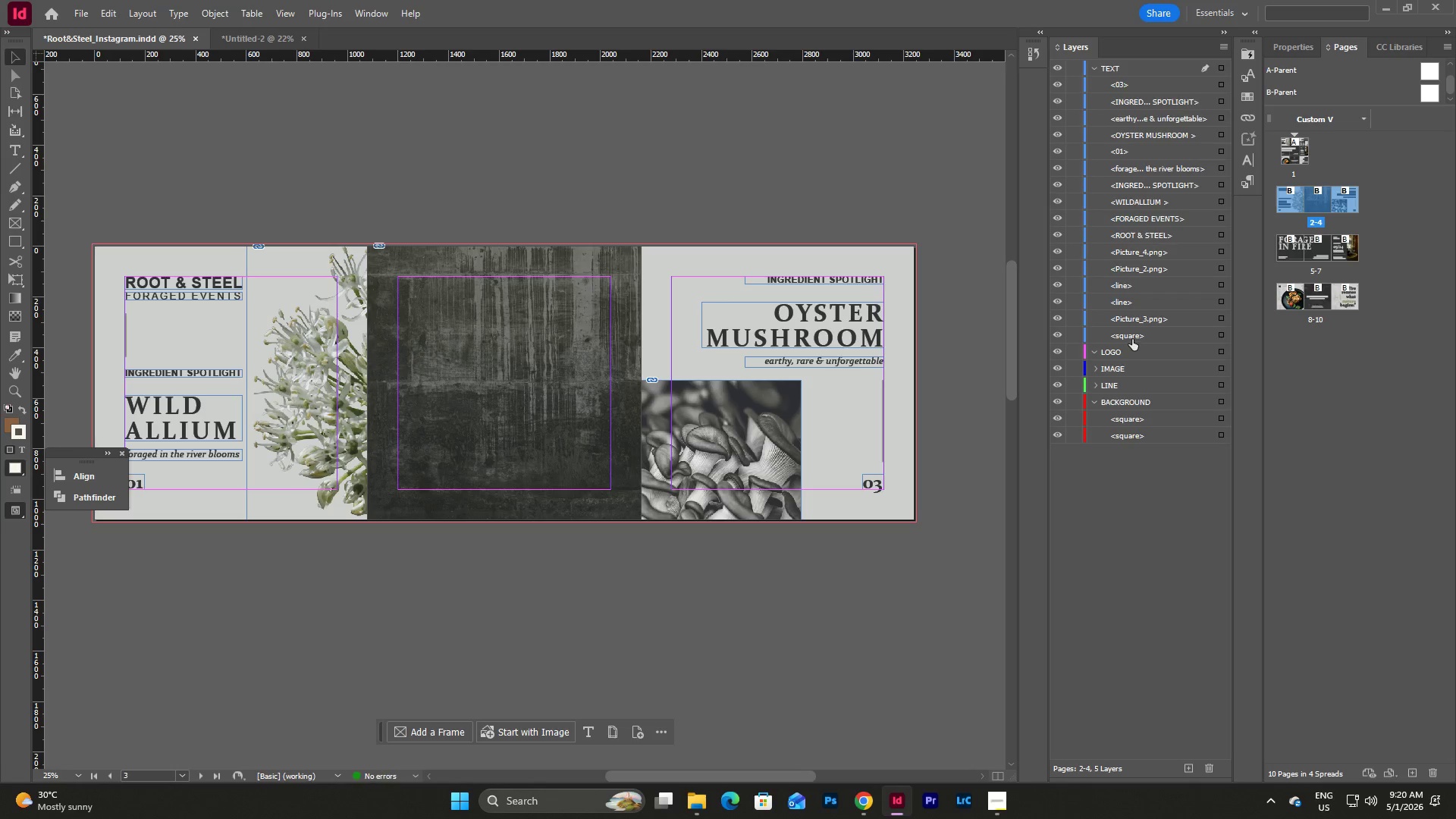 
left_click_drag(start_coordinate=[1132, 335], to_coordinate=[1132, 410])
 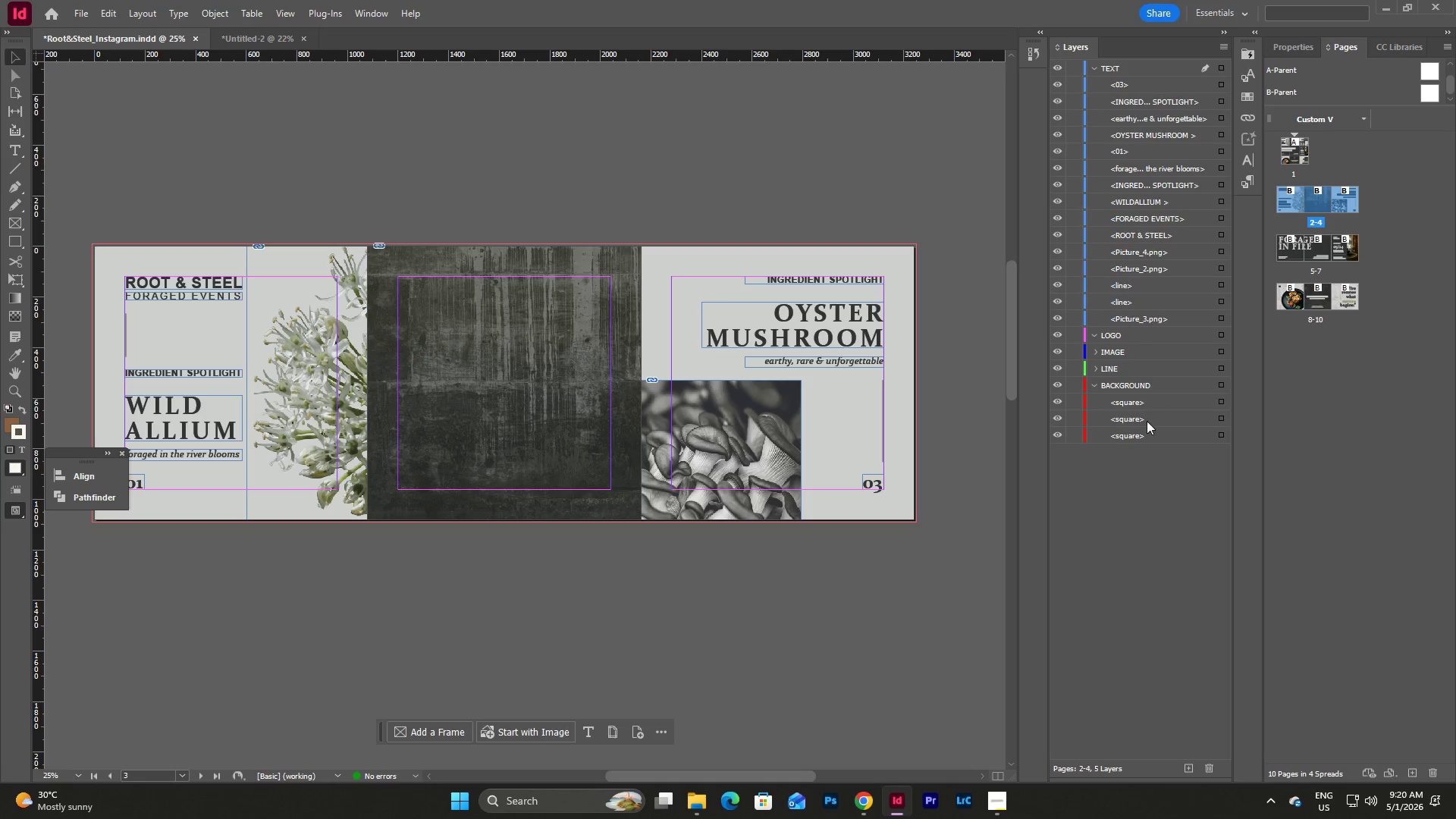 
wait(5.88)
 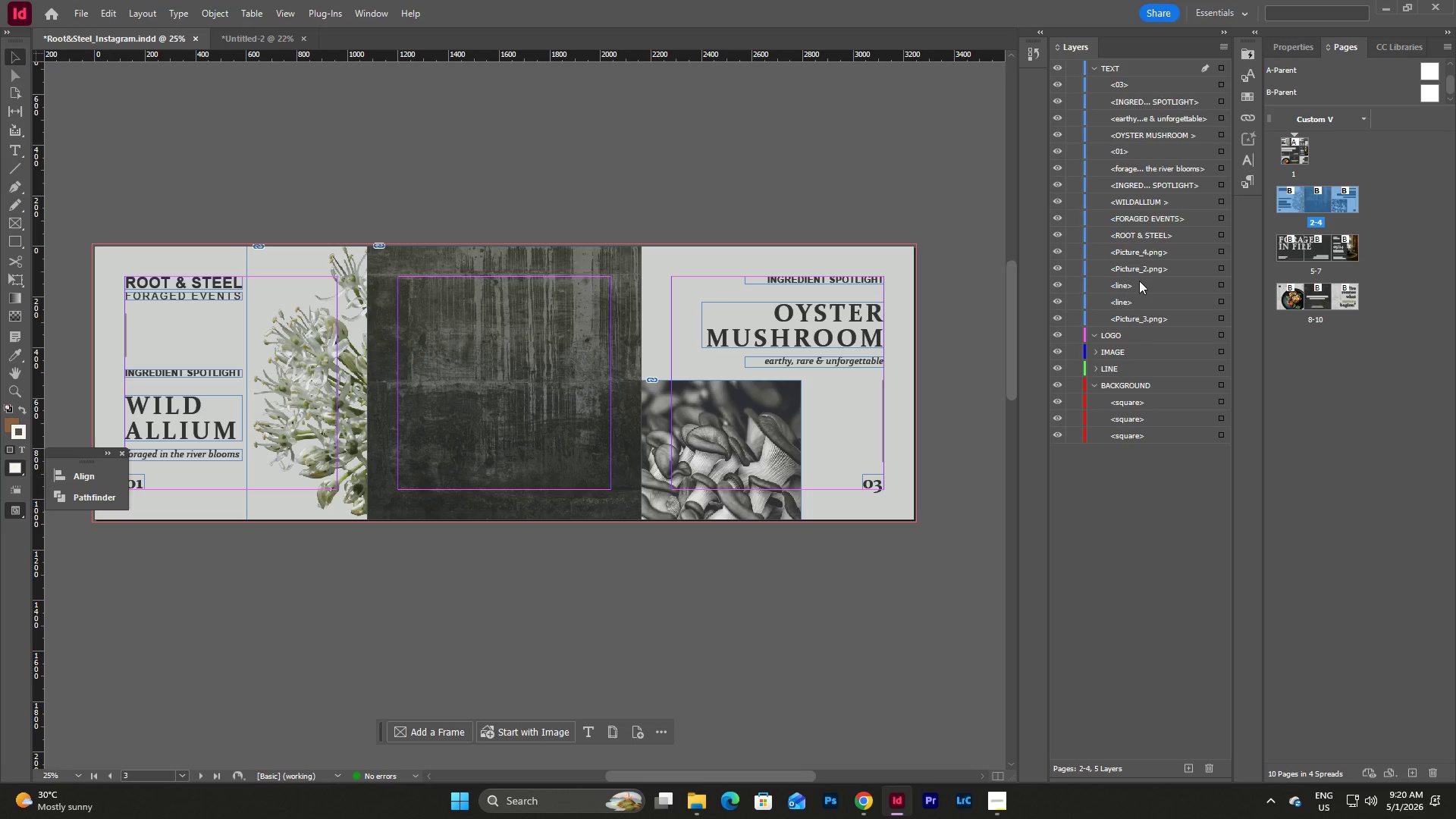 
left_click_drag(start_coordinate=[1128, 298], to_coordinate=[1129, 375])
 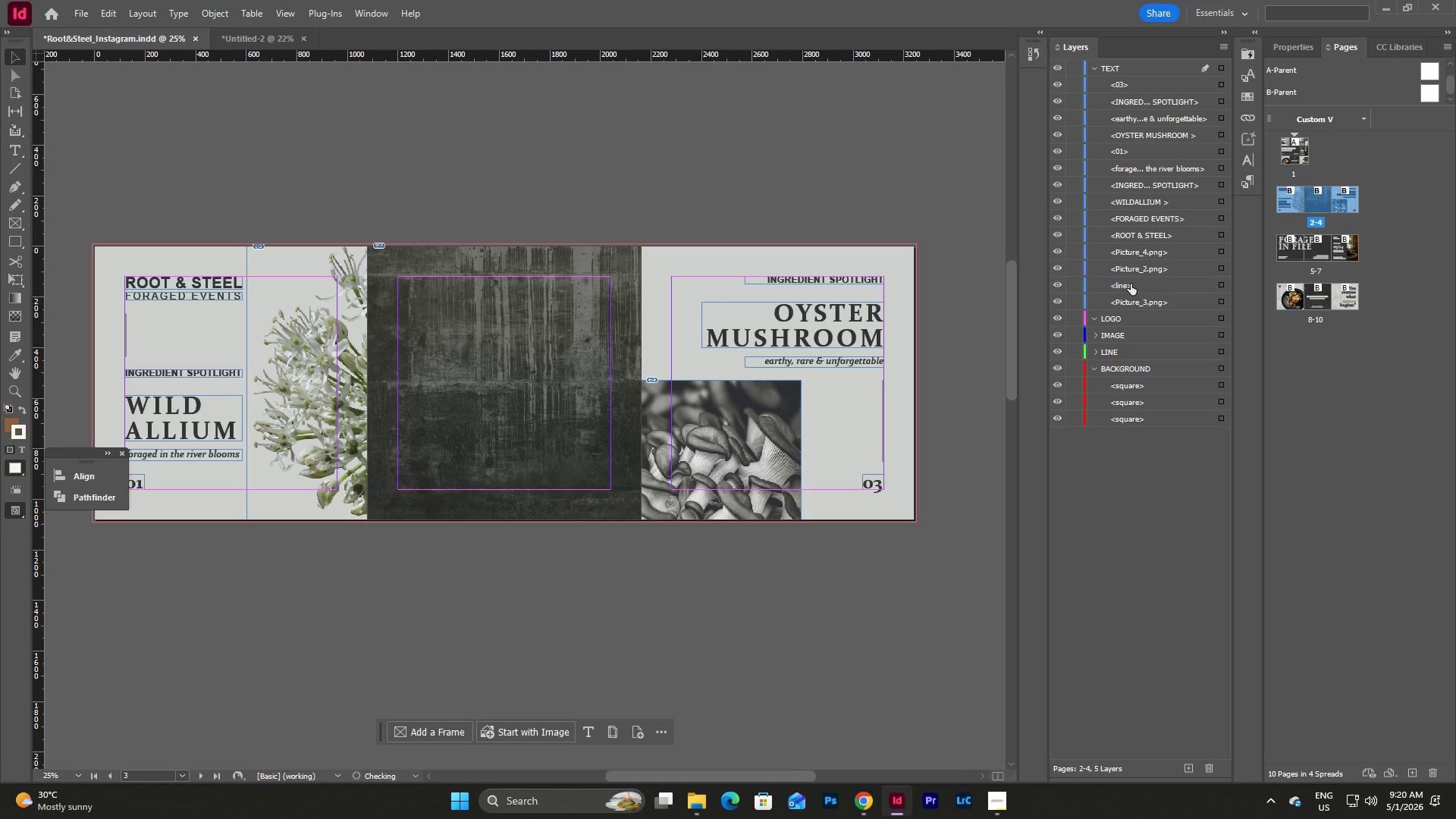 
left_click_drag(start_coordinate=[1131, 284], to_coordinate=[1128, 359])
 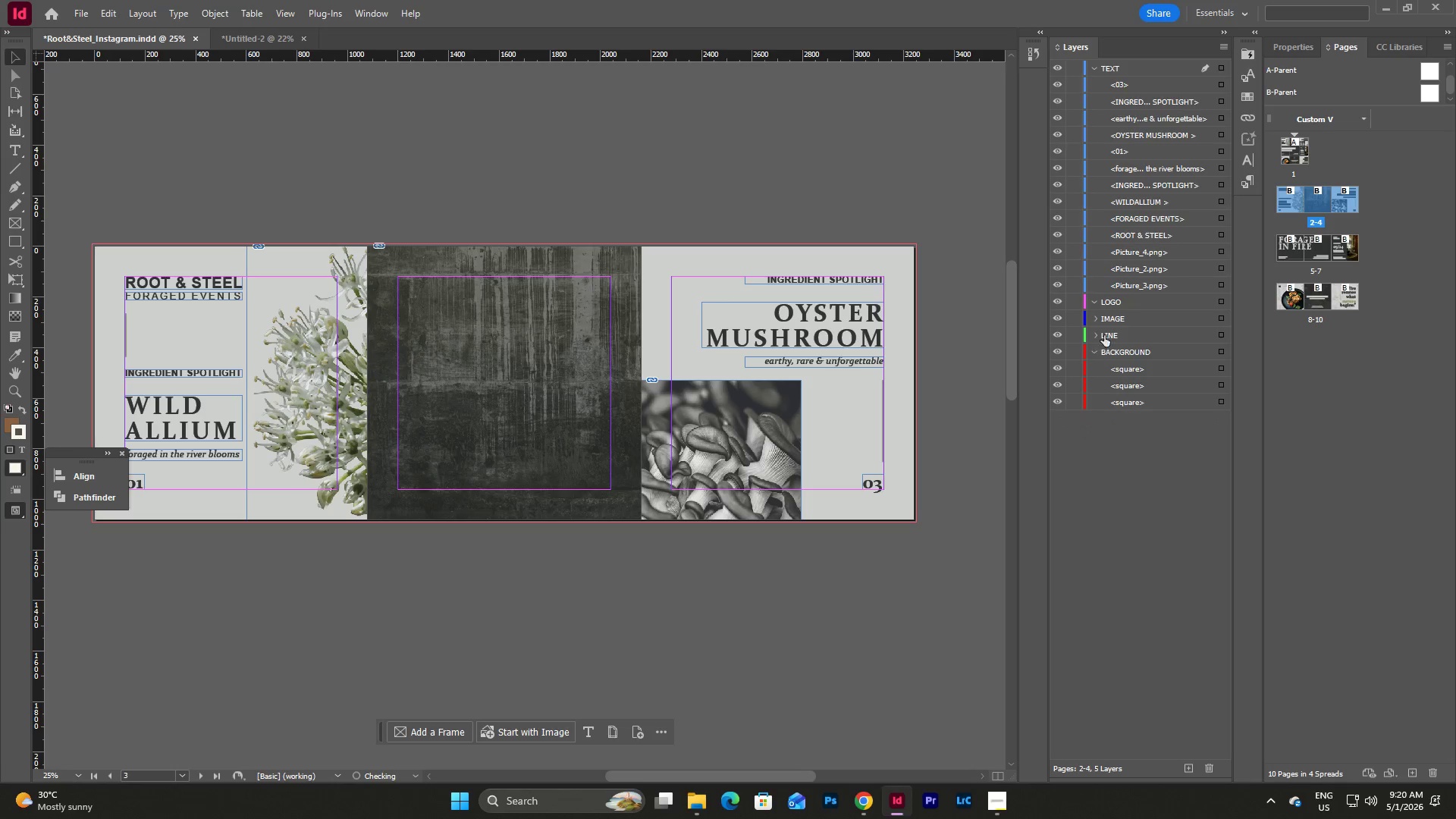 
left_click([1097, 331])
 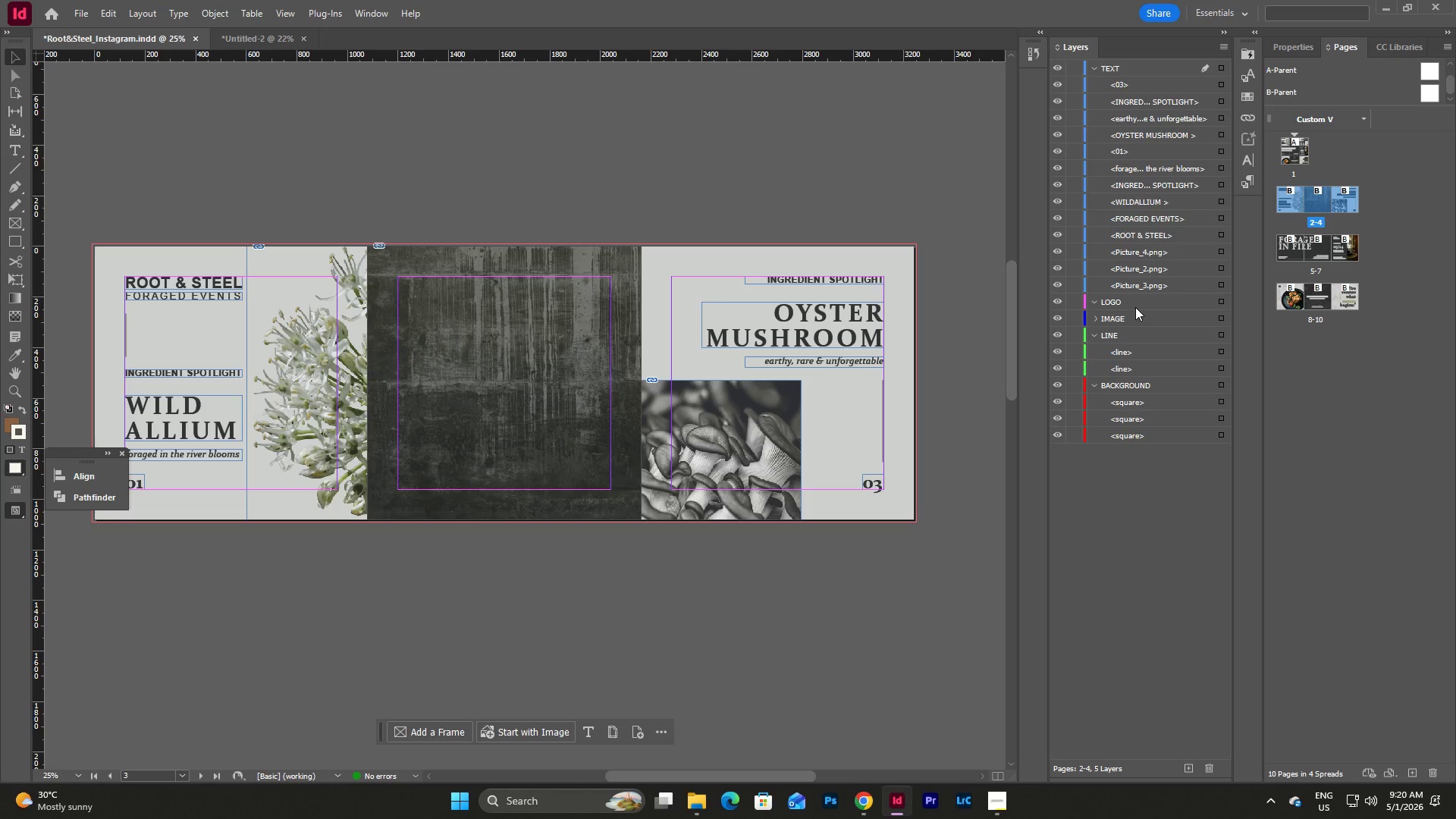 
wait(6.39)
 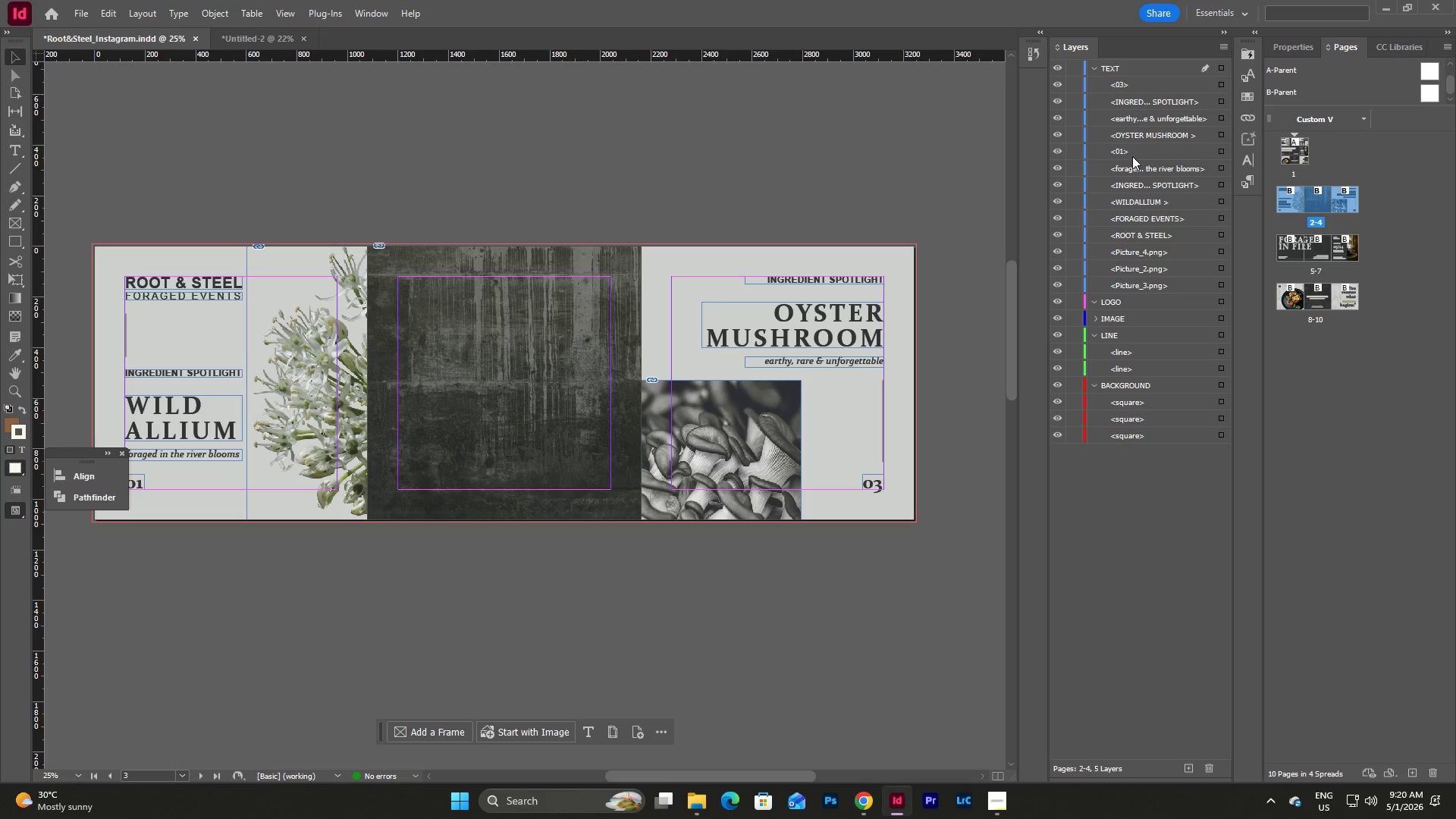 
left_click([1220, 284])
 